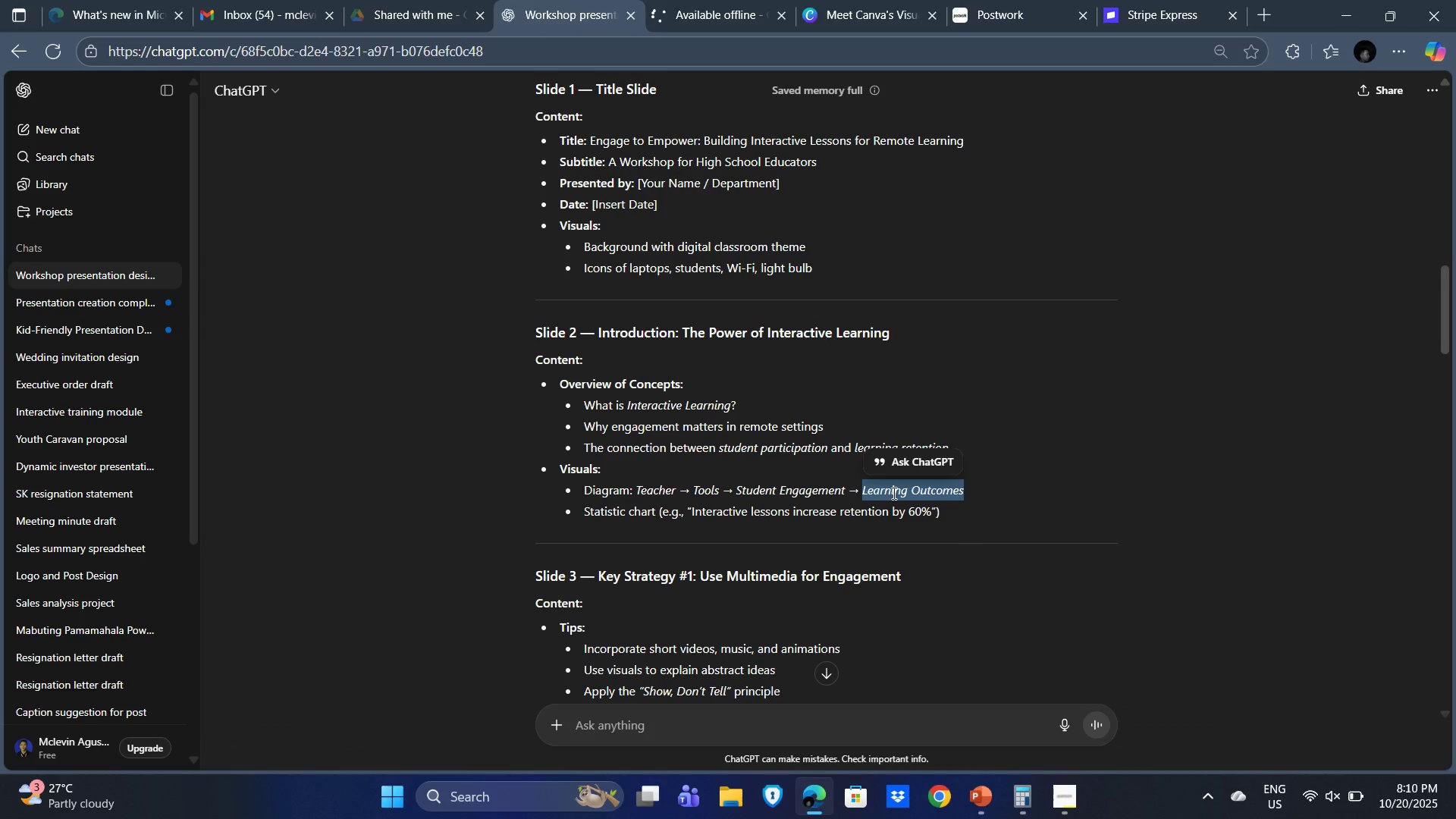 
right_click([899, 487])
 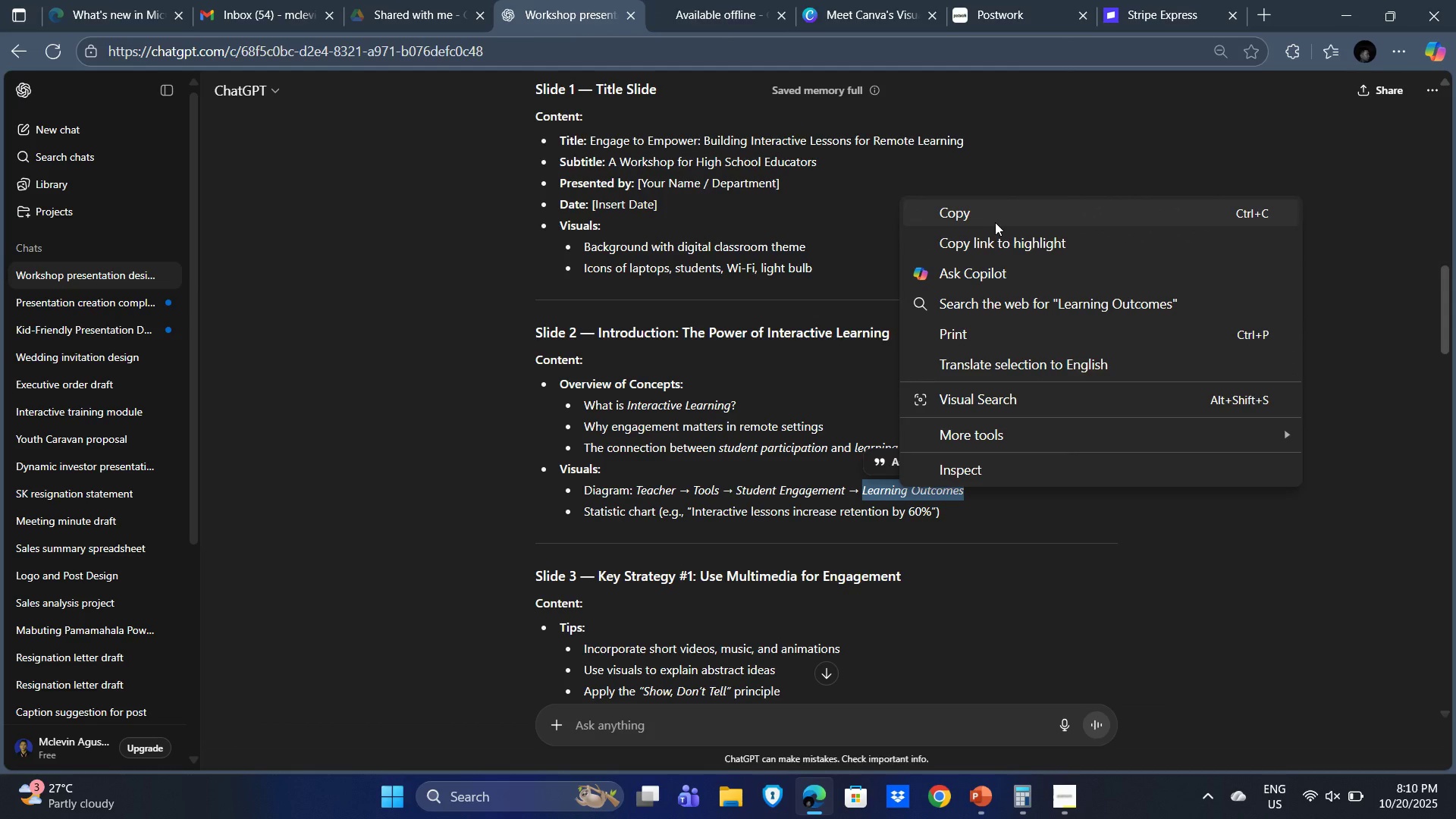 
left_click([996, 221])
 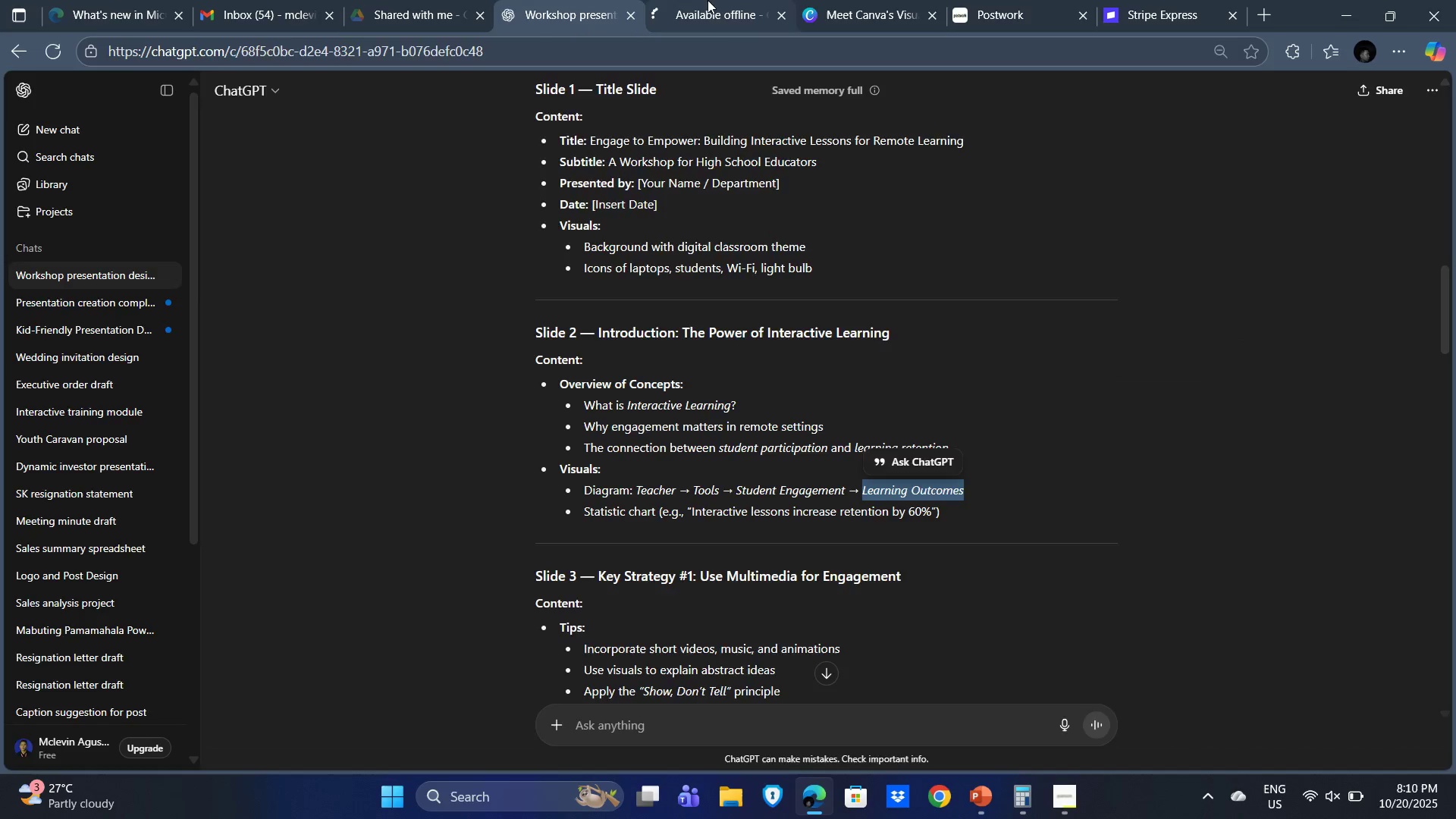 
left_click([708, 0])
 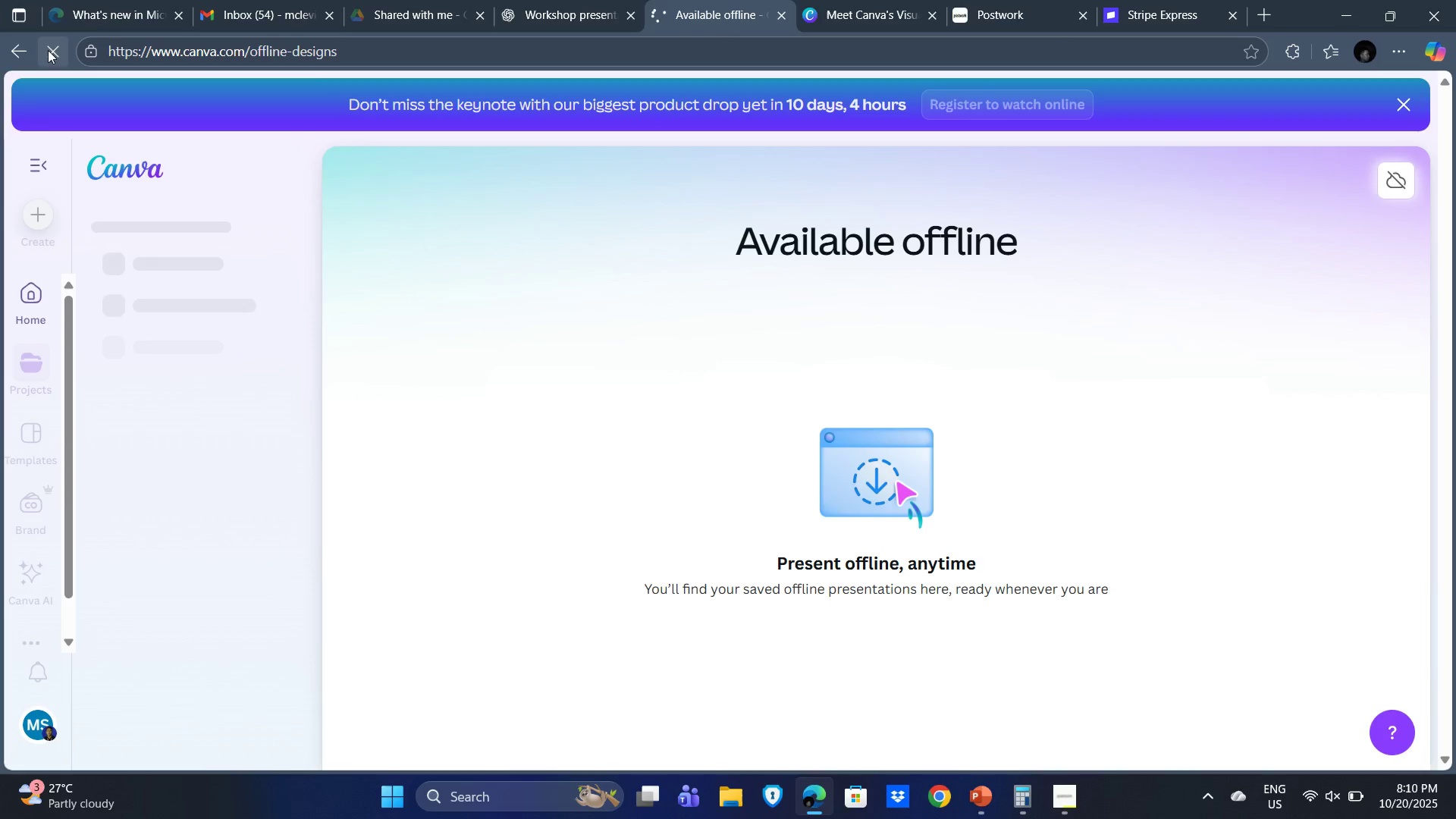 
double_click([50, 50])
 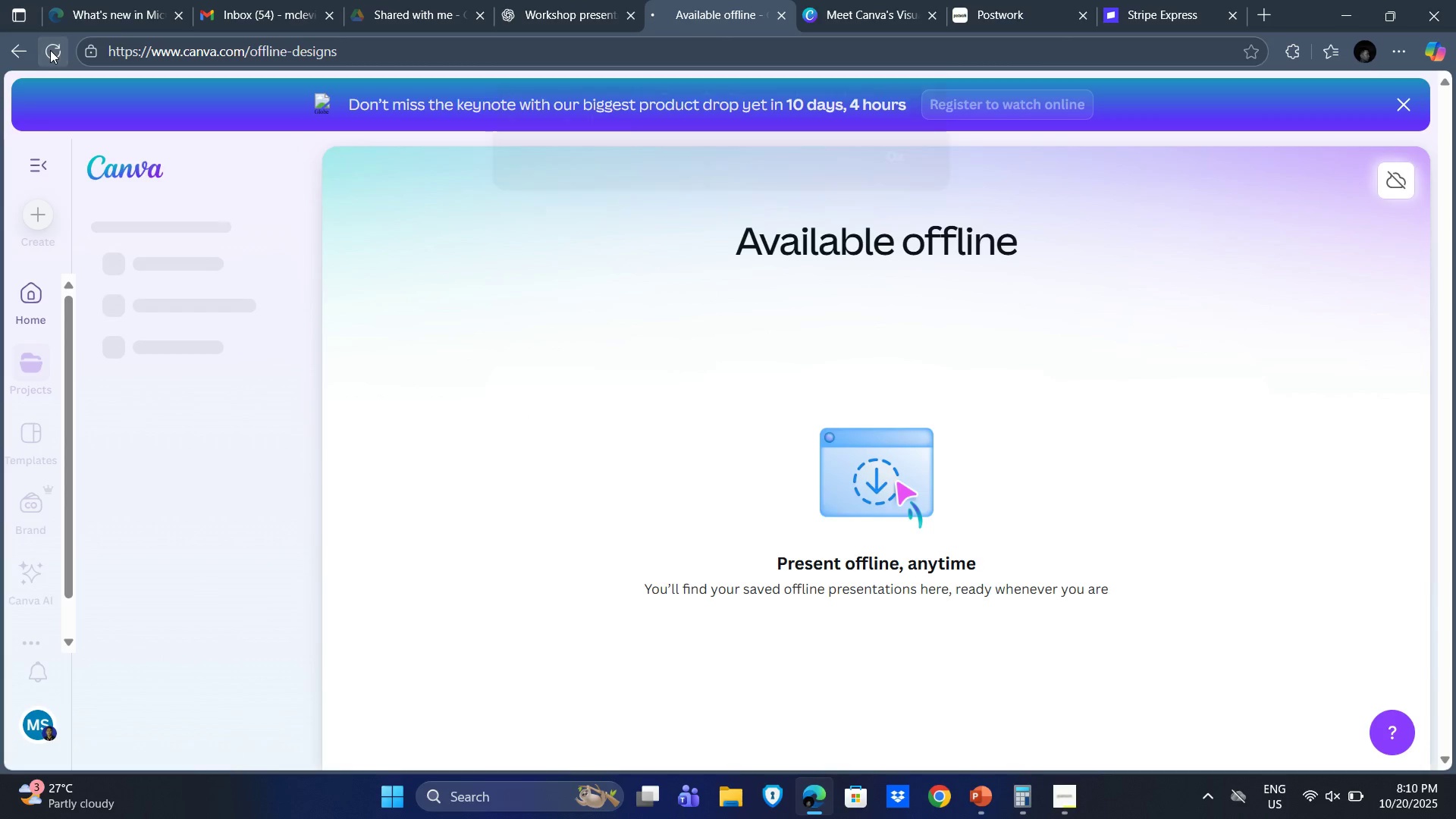 
triple_click([50, 50])
 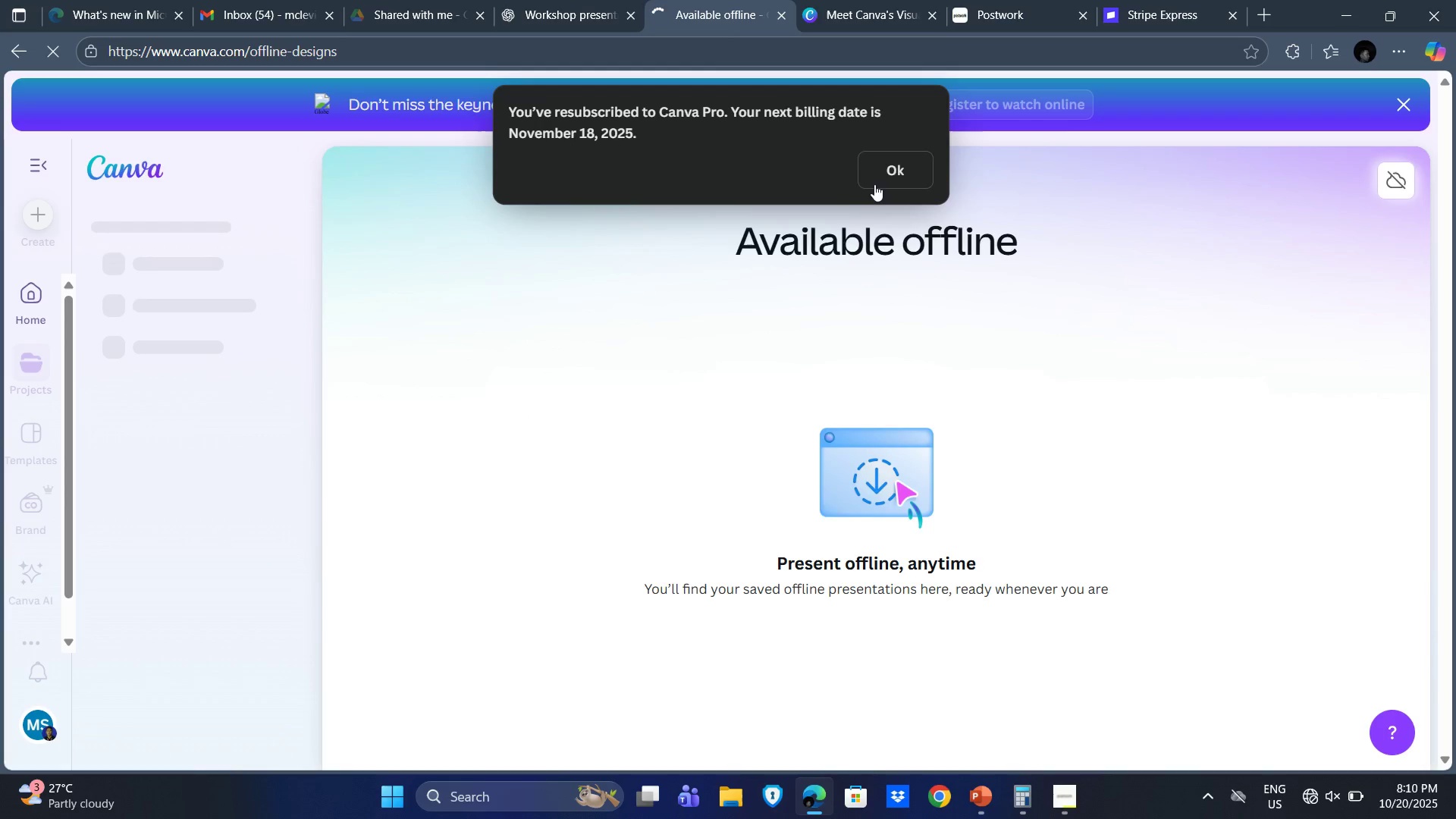 
left_click([876, 183])
 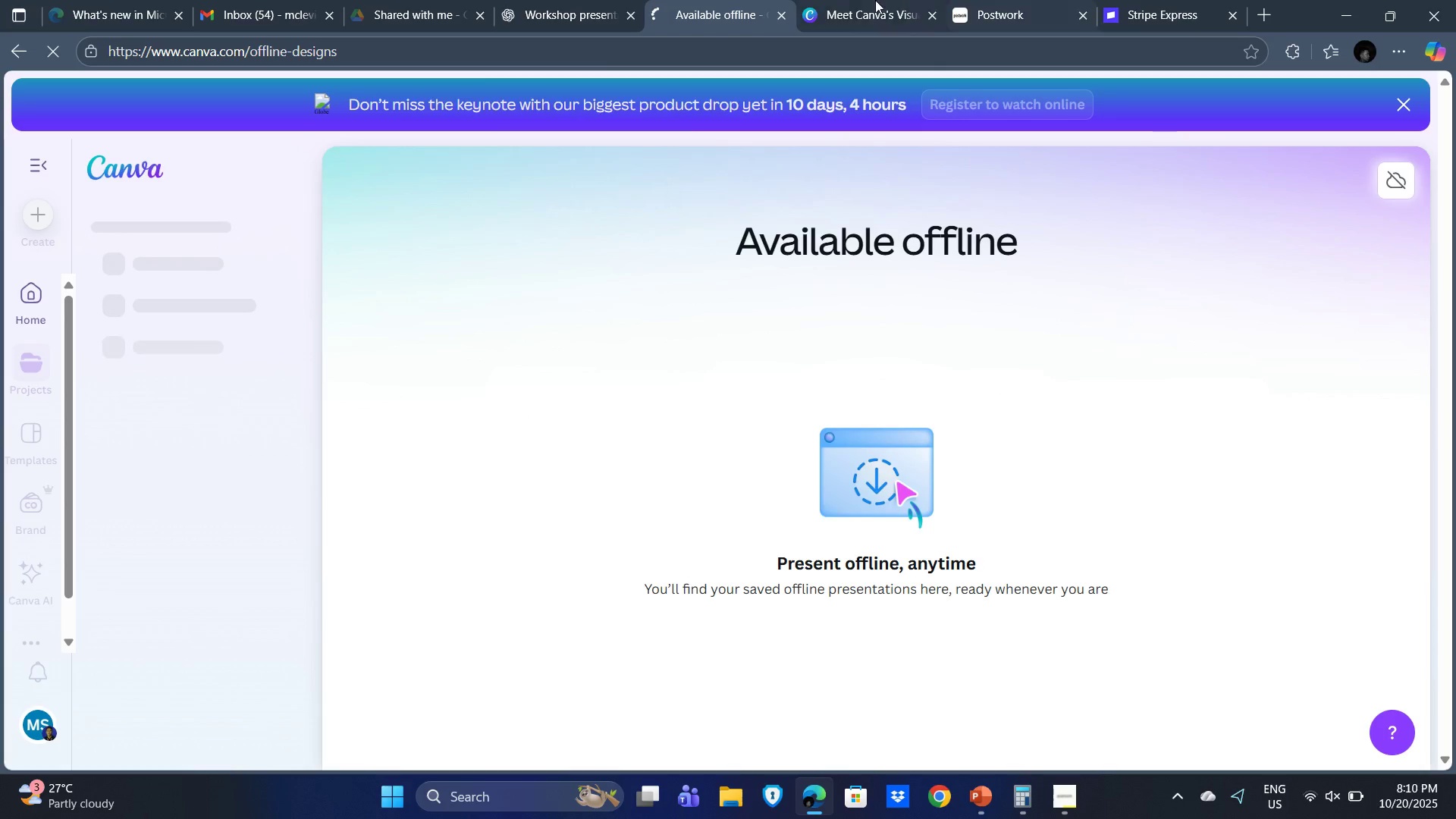 
left_click([852, 0])
 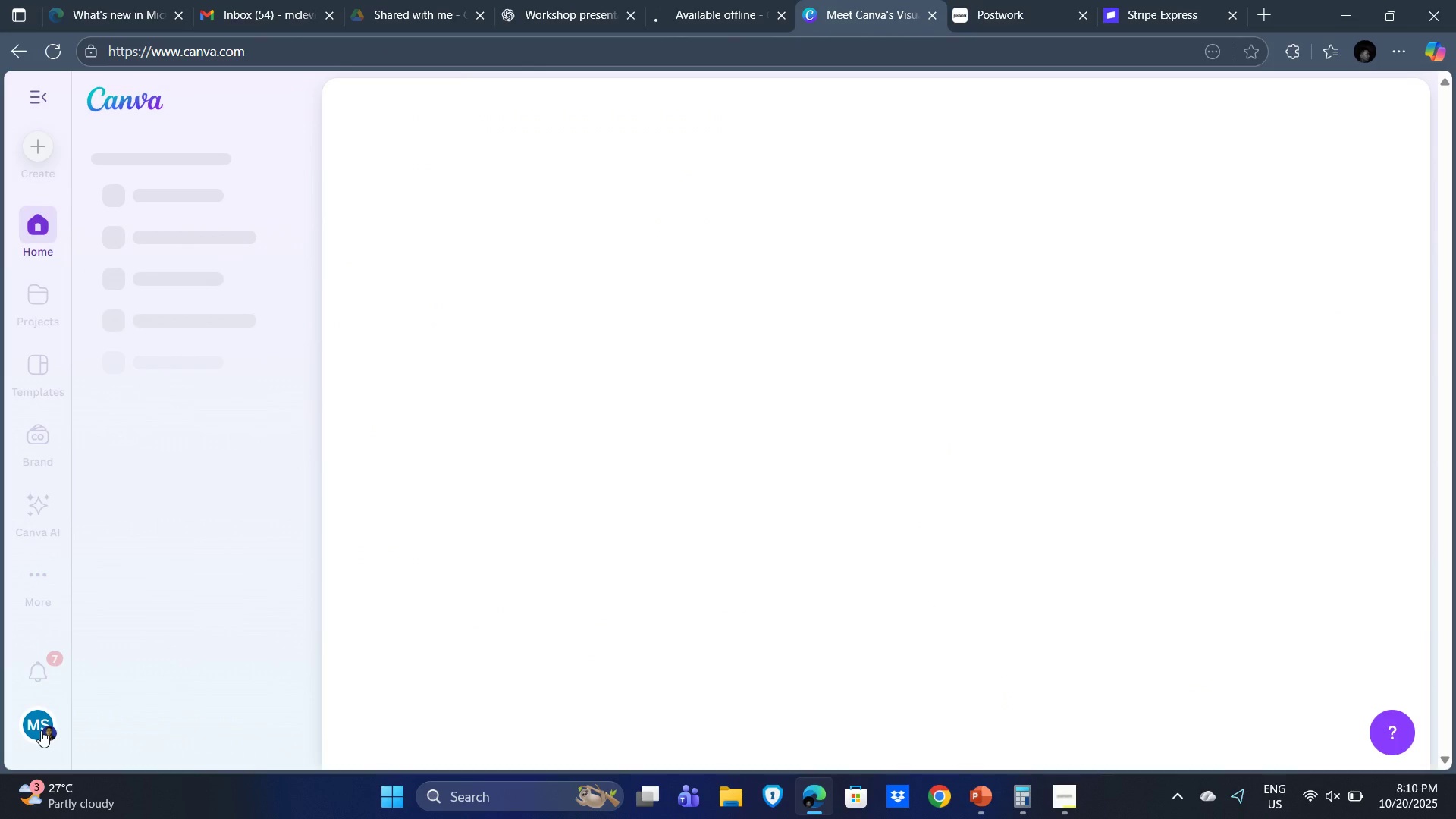 
wait(10.92)
 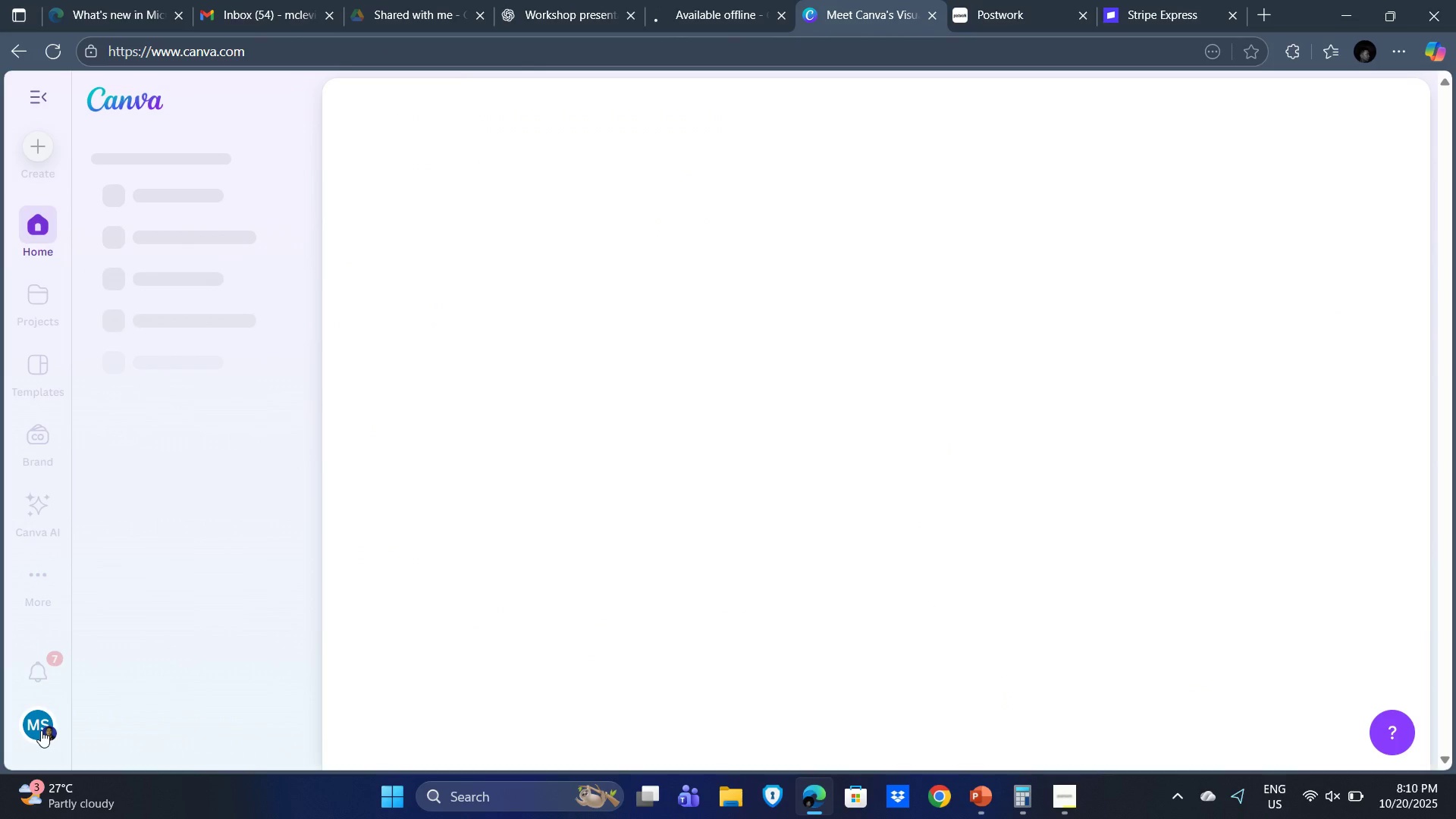 
left_click([673, 293])
 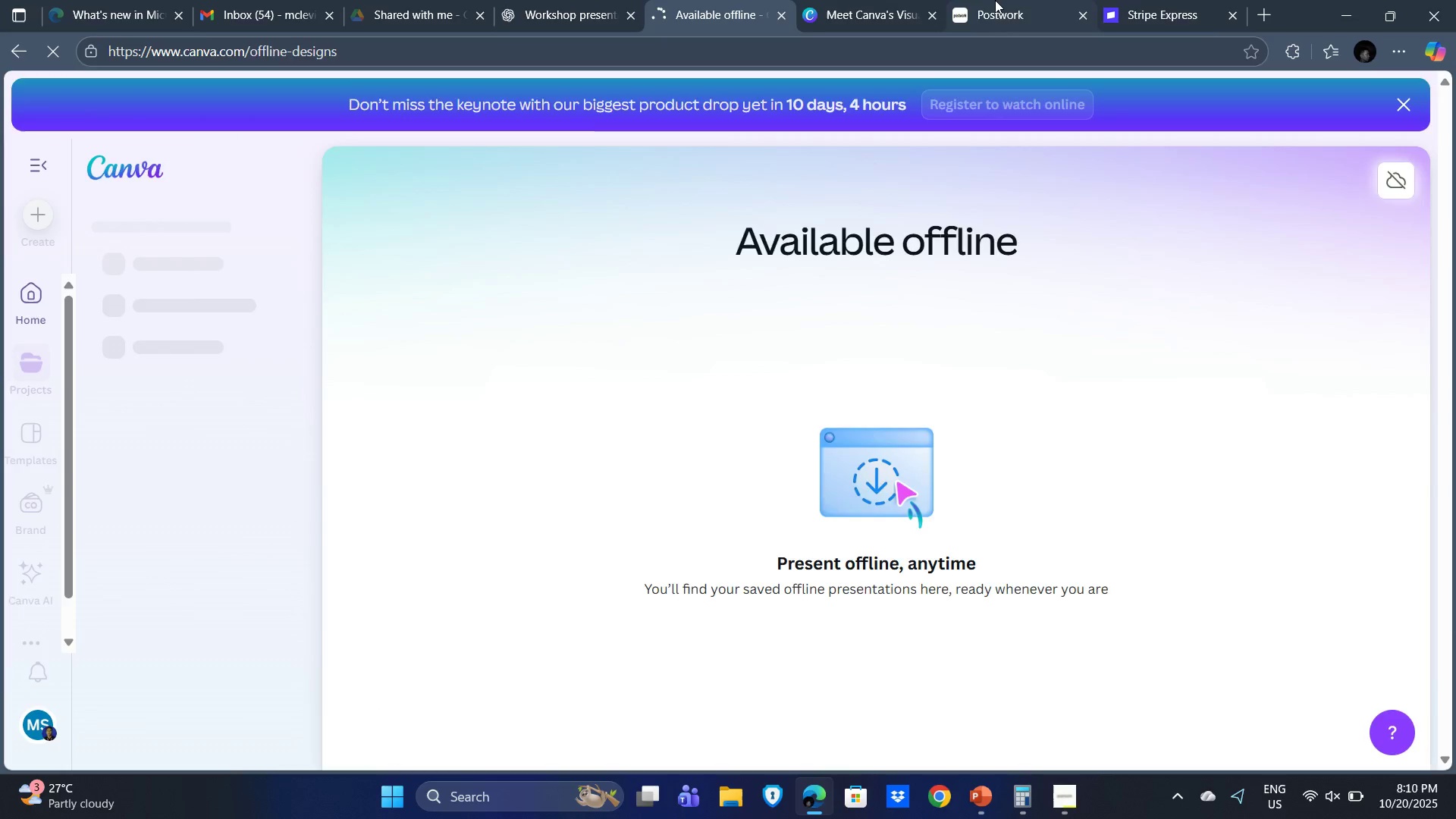 
left_click([995, 0])
 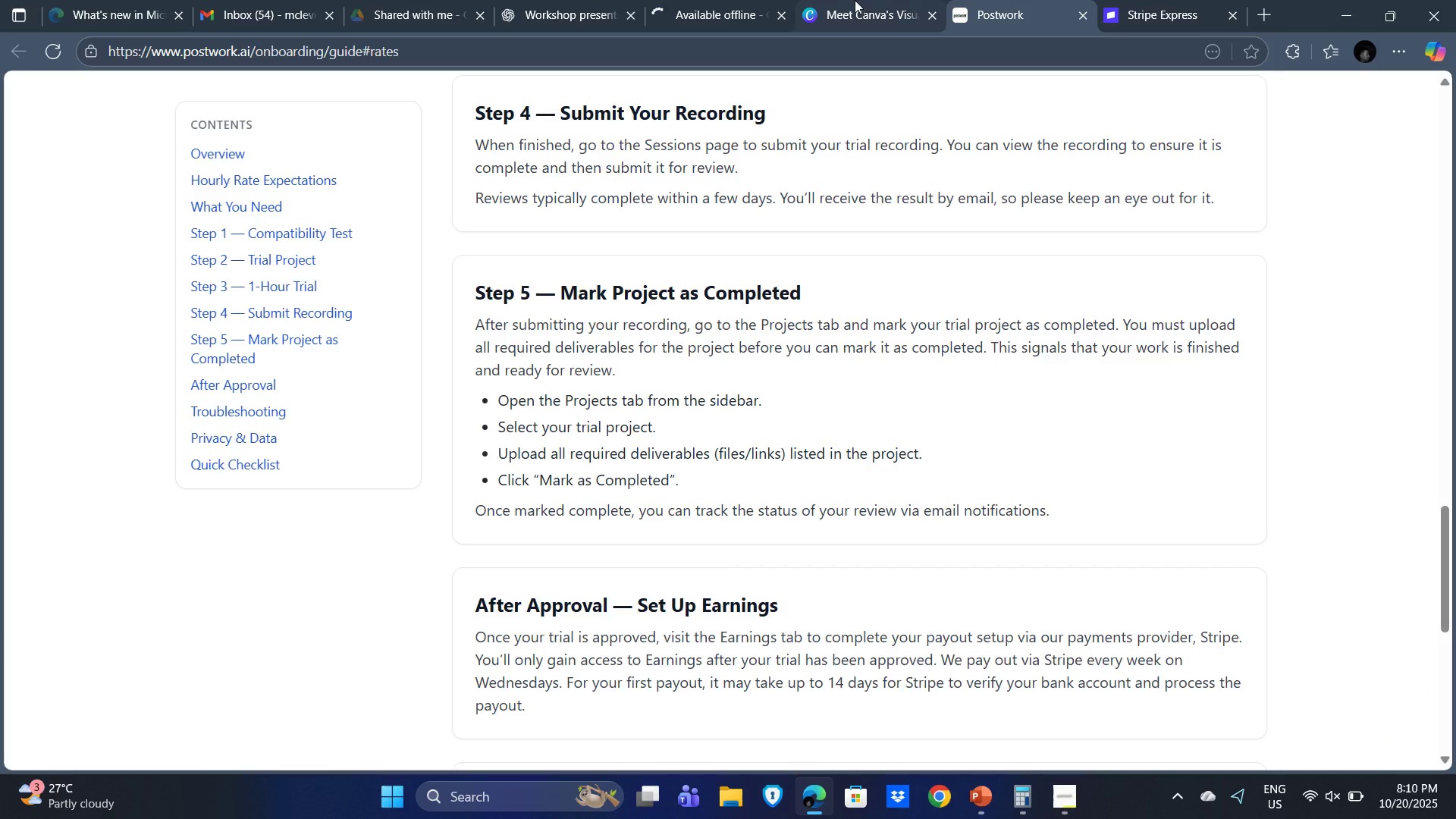 
left_click([855, 0])
 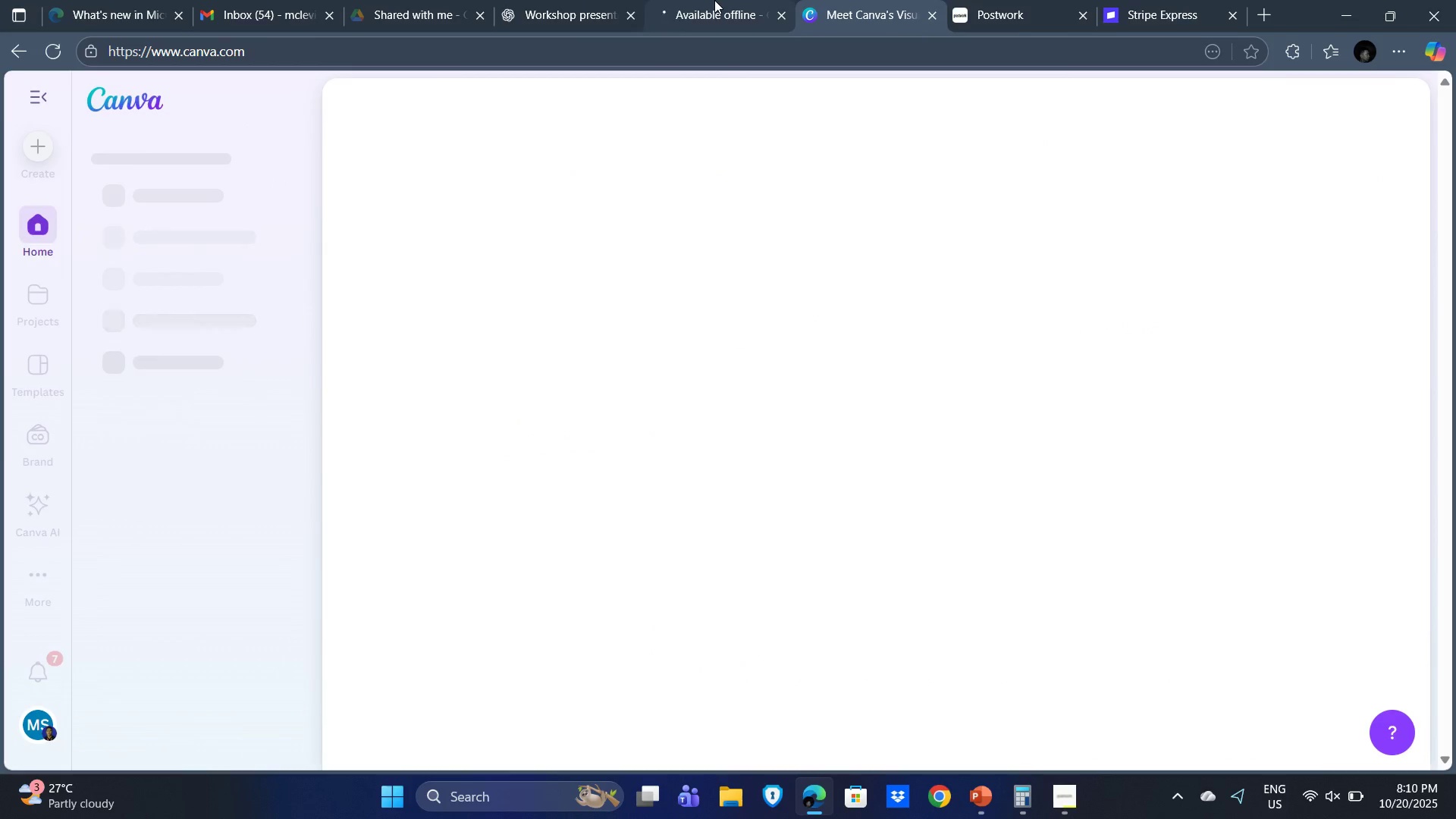 
left_click([714, 0])
 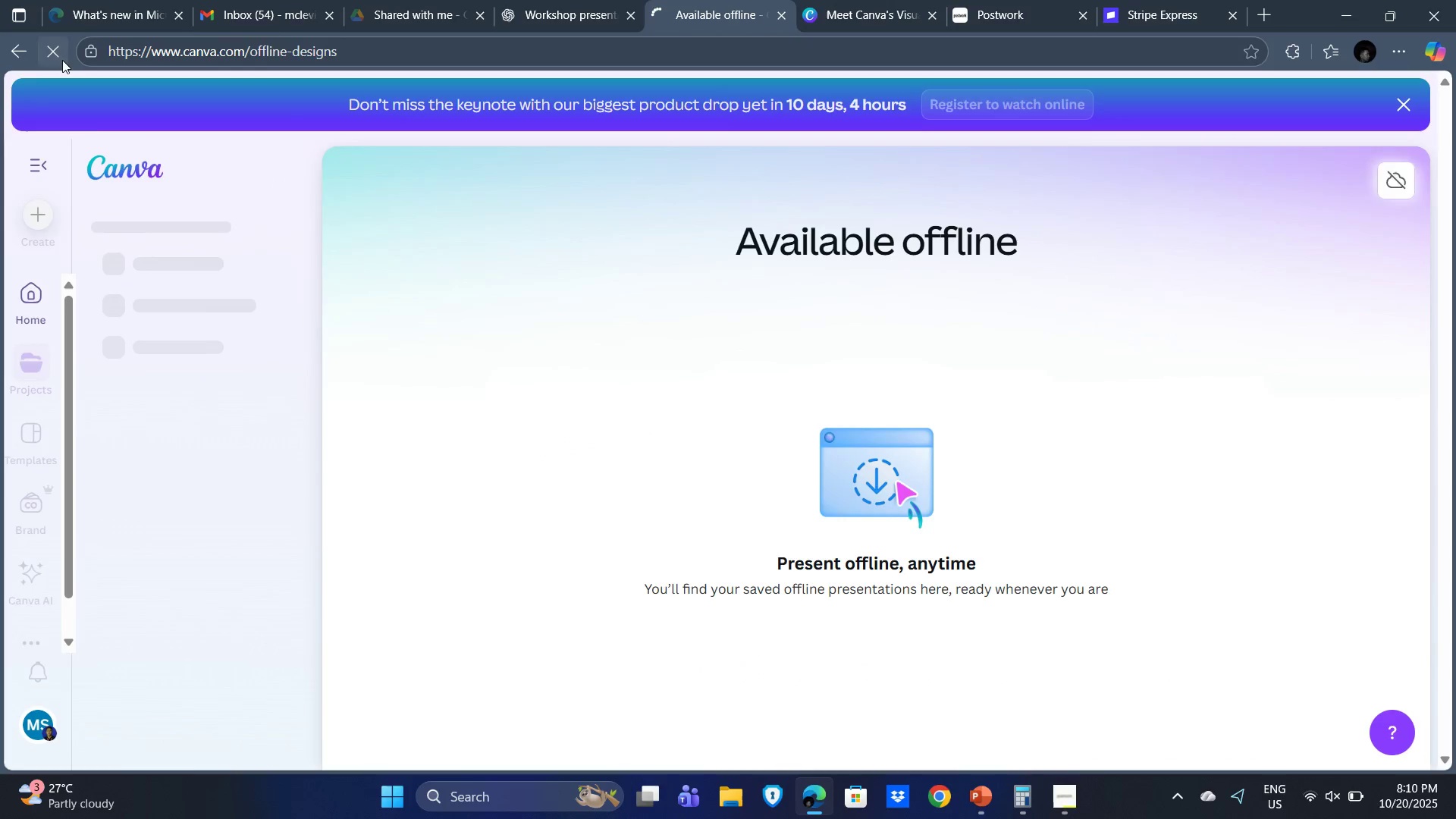 
key(Alt+Tab)
 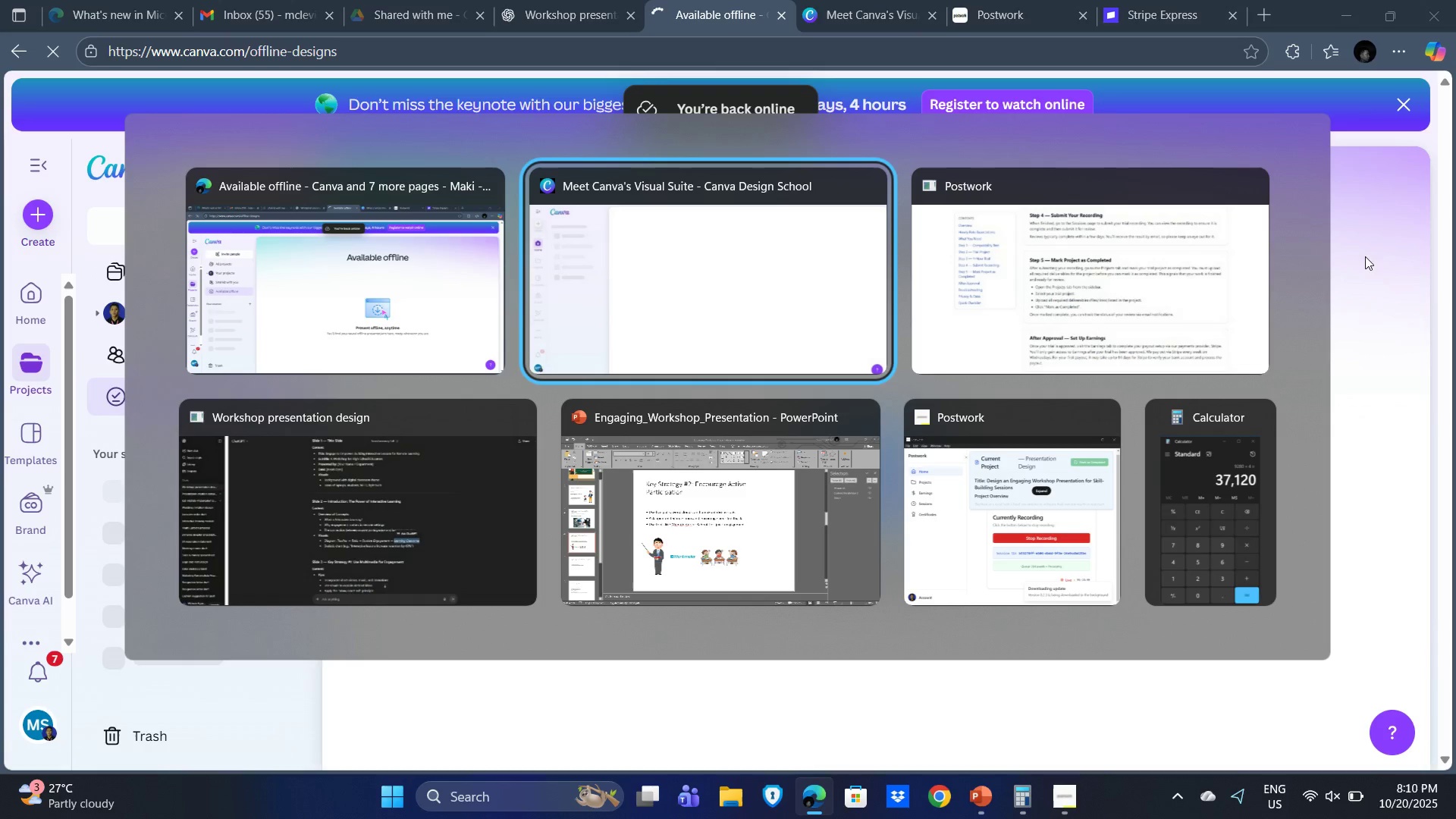 
left_click([1363, 264])
 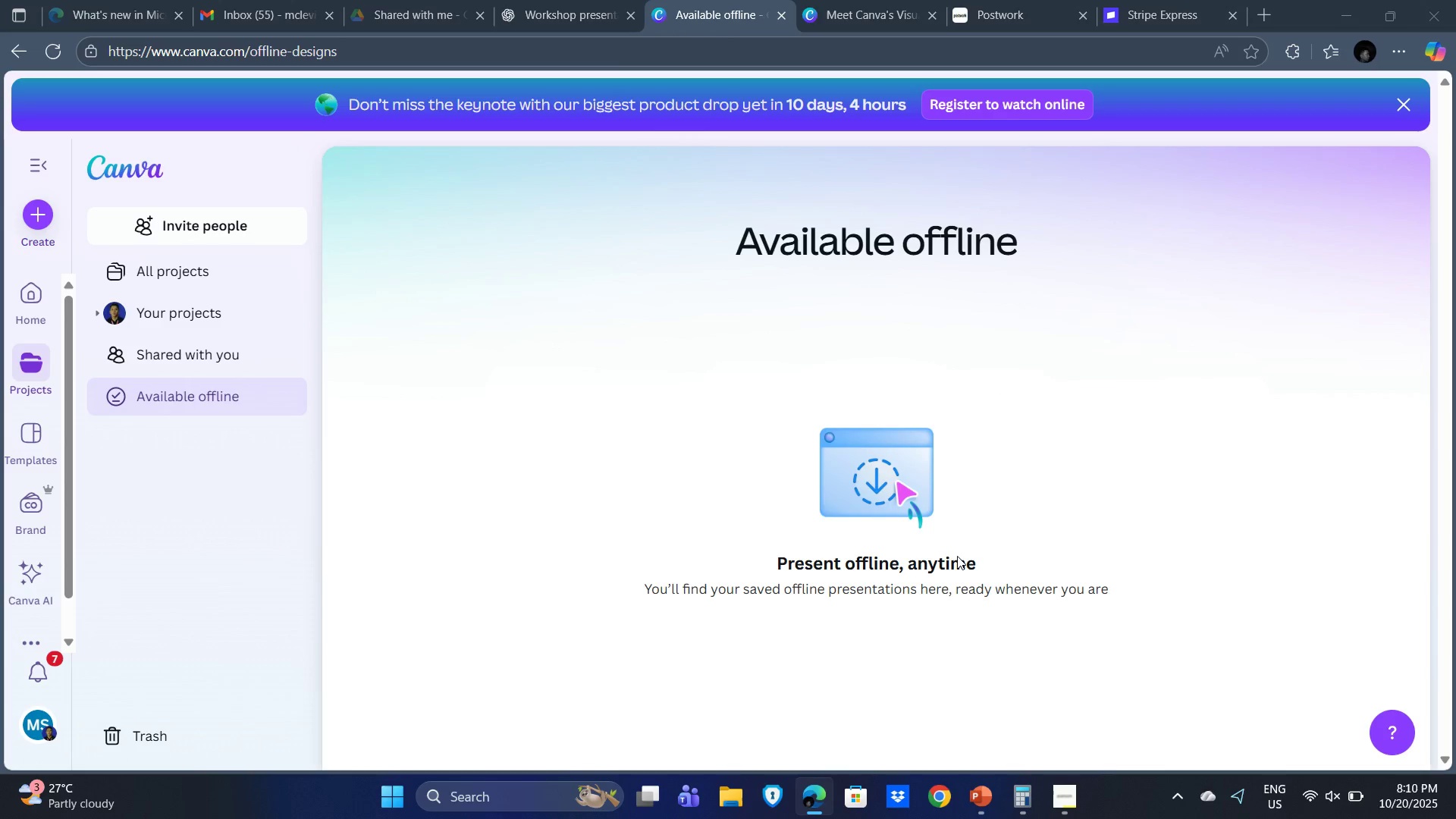 
wait(9.19)
 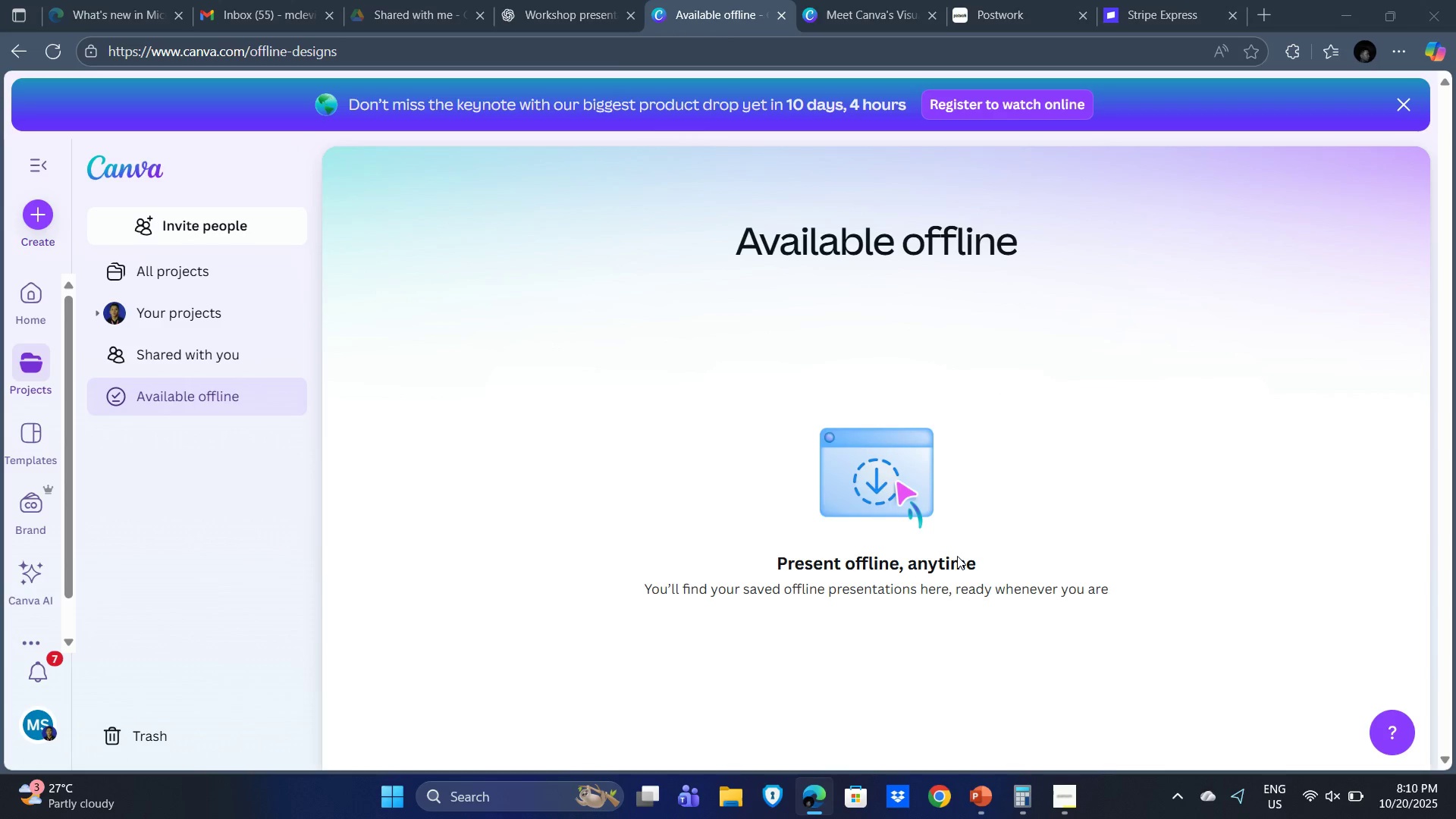 
left_click([1407, 97])
 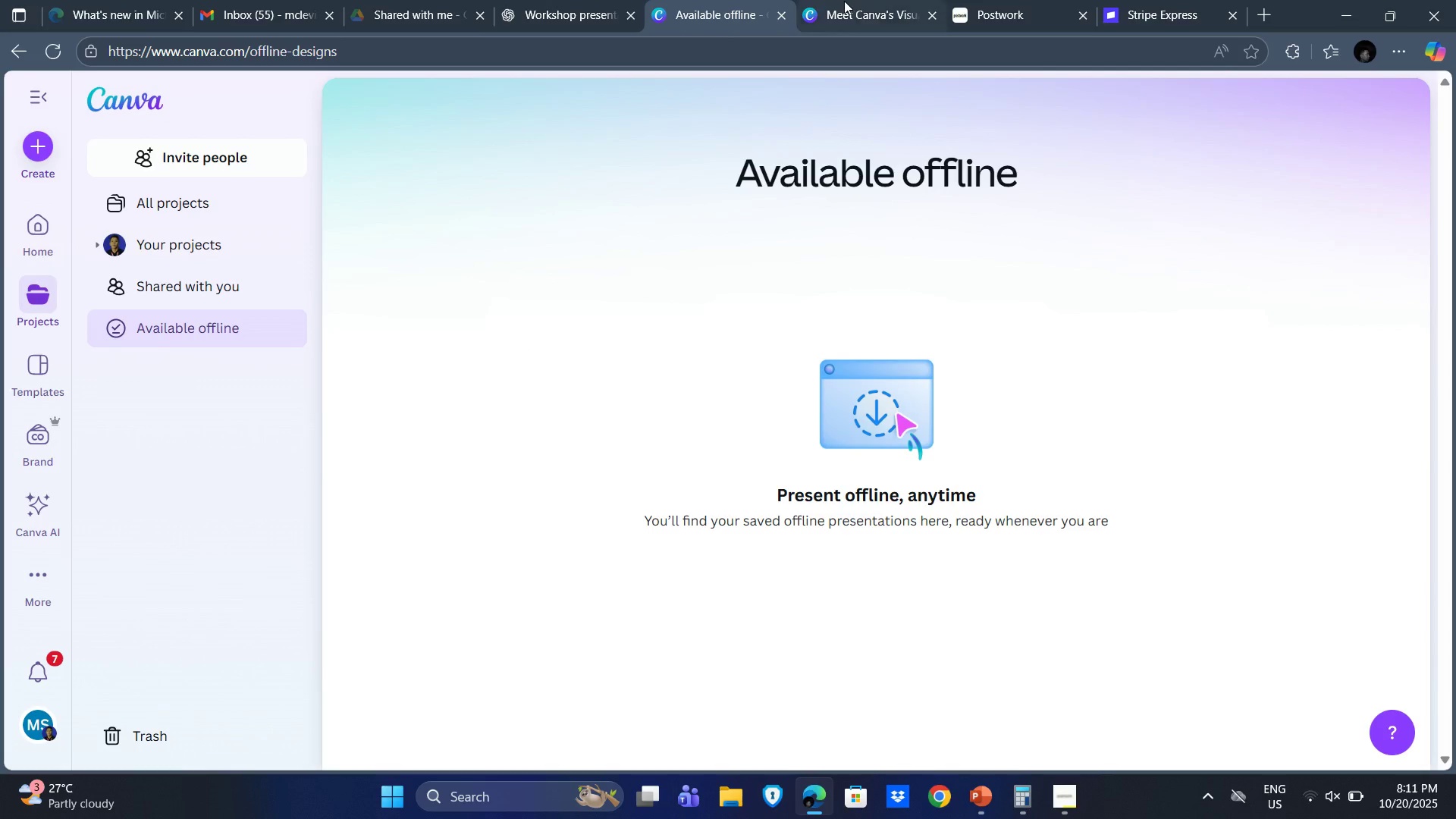 
left_click([844, 1])
 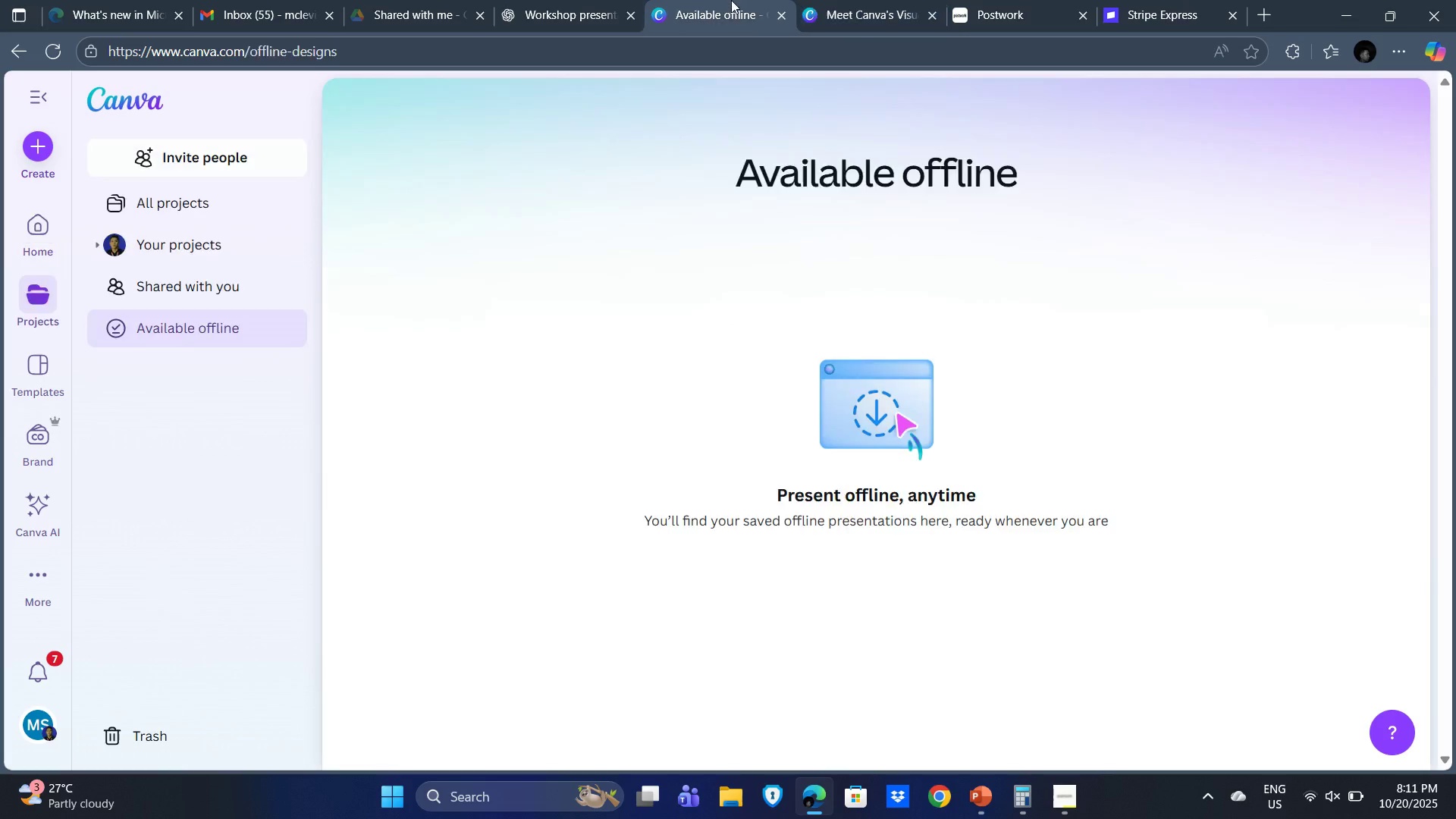 
left_click([731, 0])
 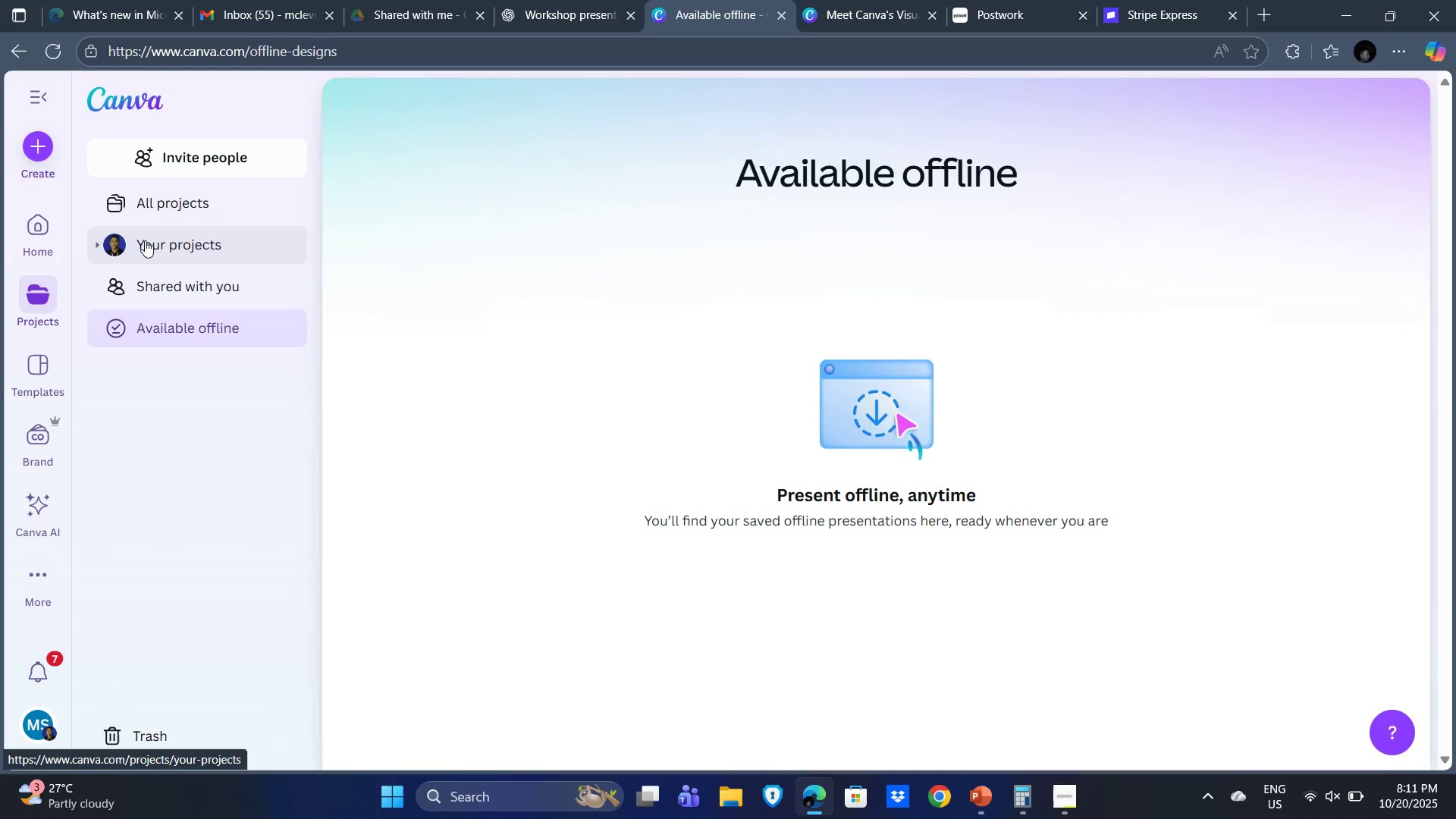 
left_click([145, 240])
 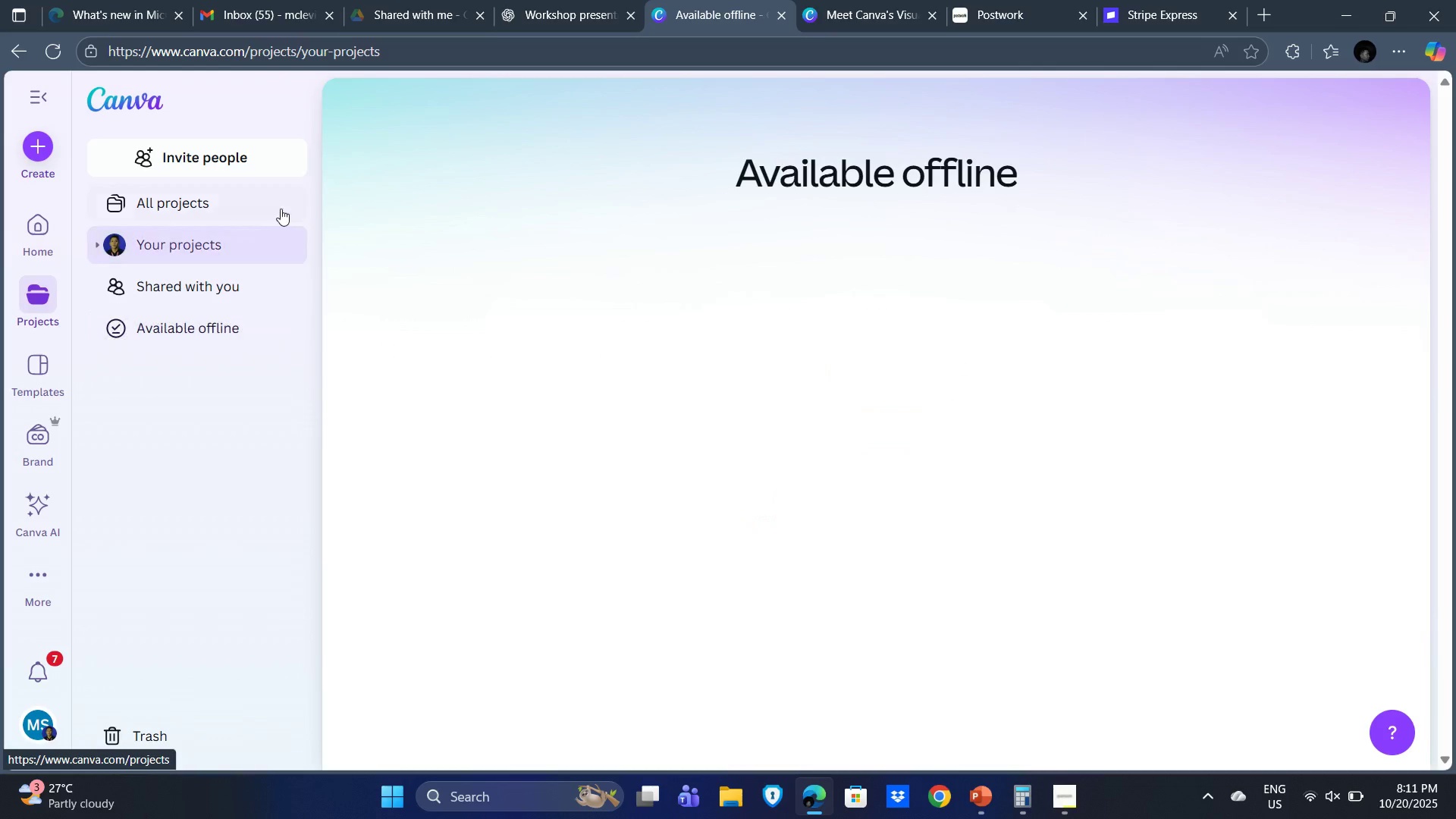 
mouse_move([290, 212])
 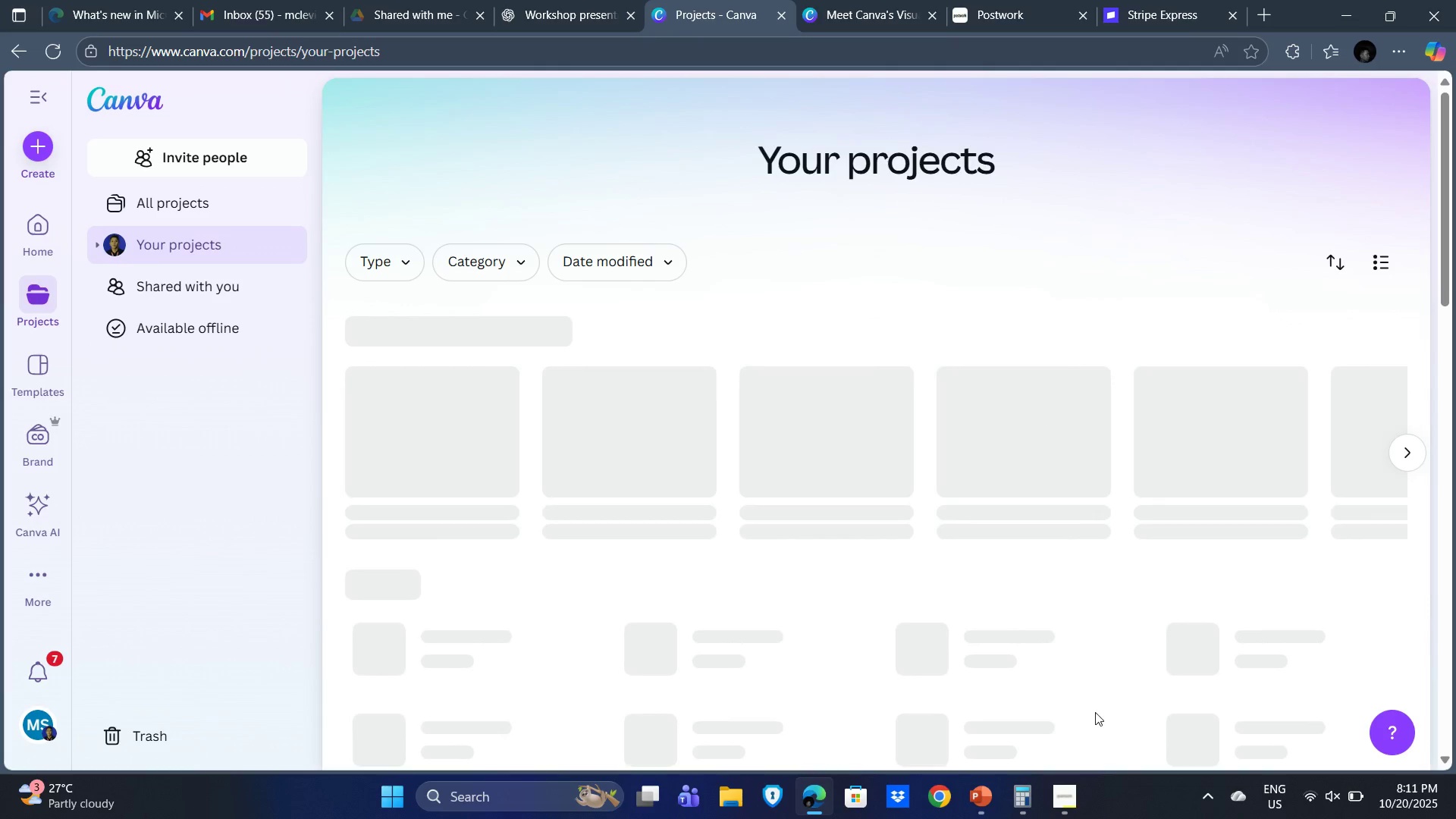 
left_click([1083, 803])
 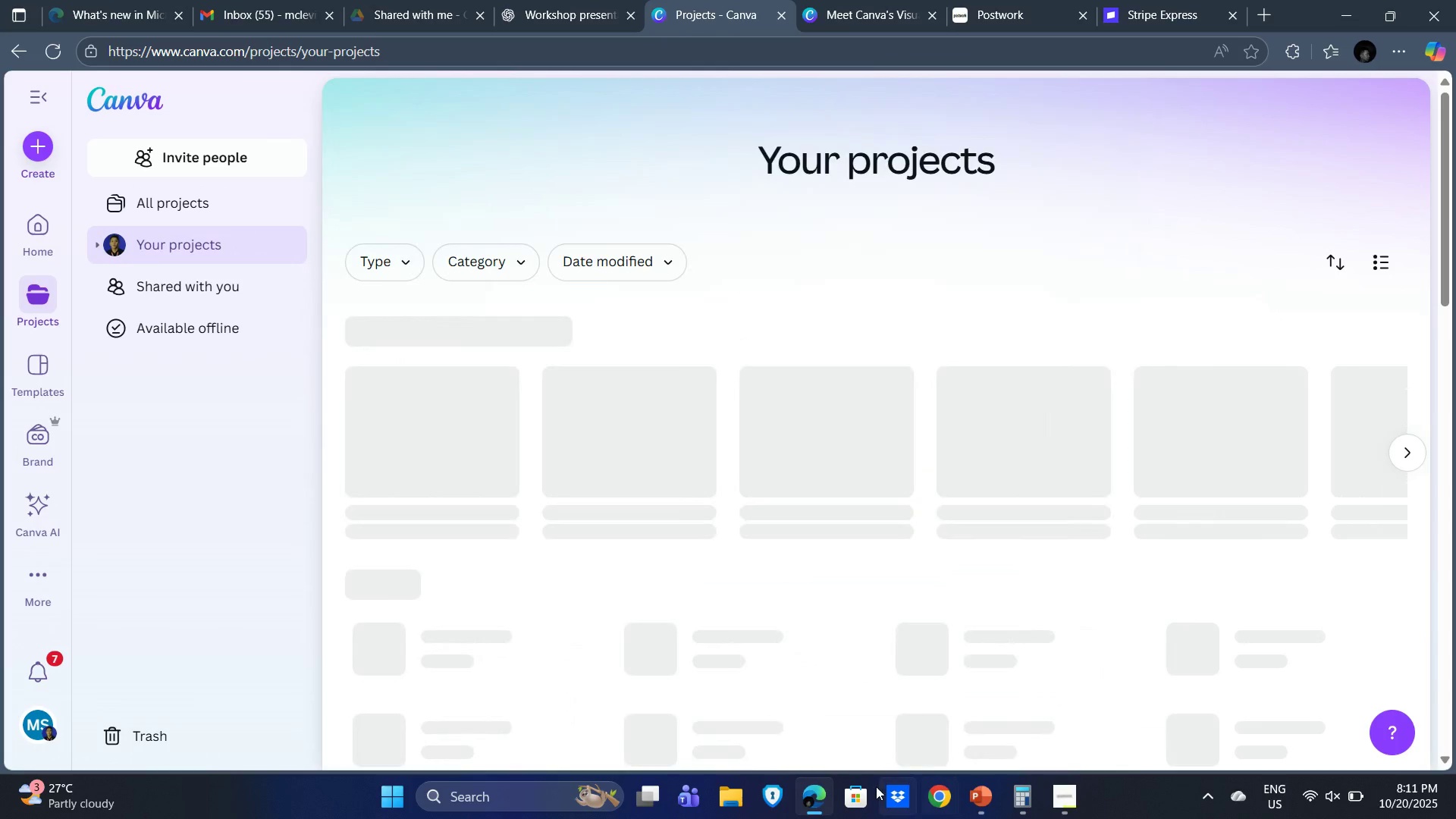 
left_click([817, 794])
 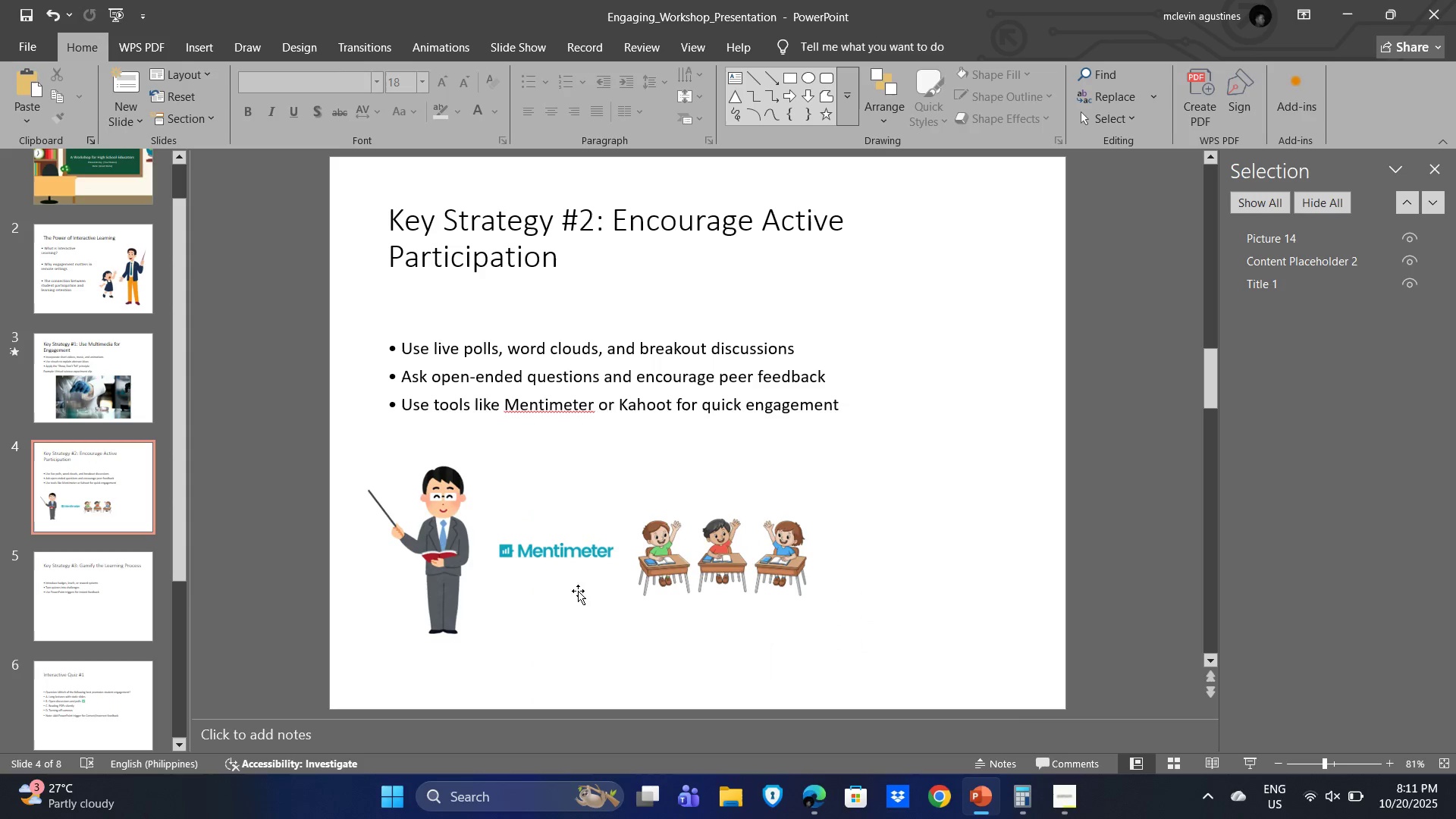 
left_click([458, 550])
 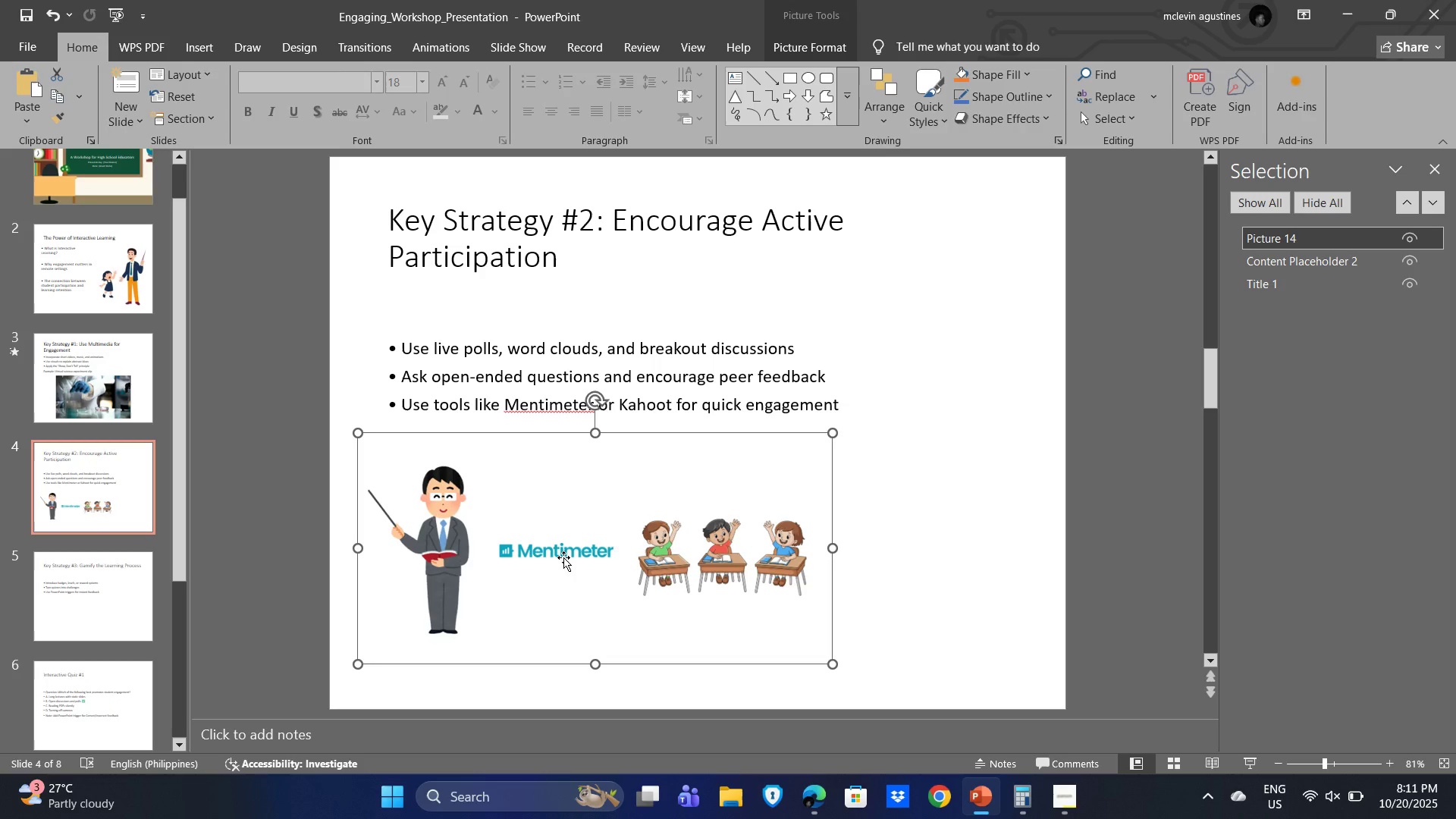 
hold_key(key=ShiftLeft, duration=0.88)
left_click([565, 549])
 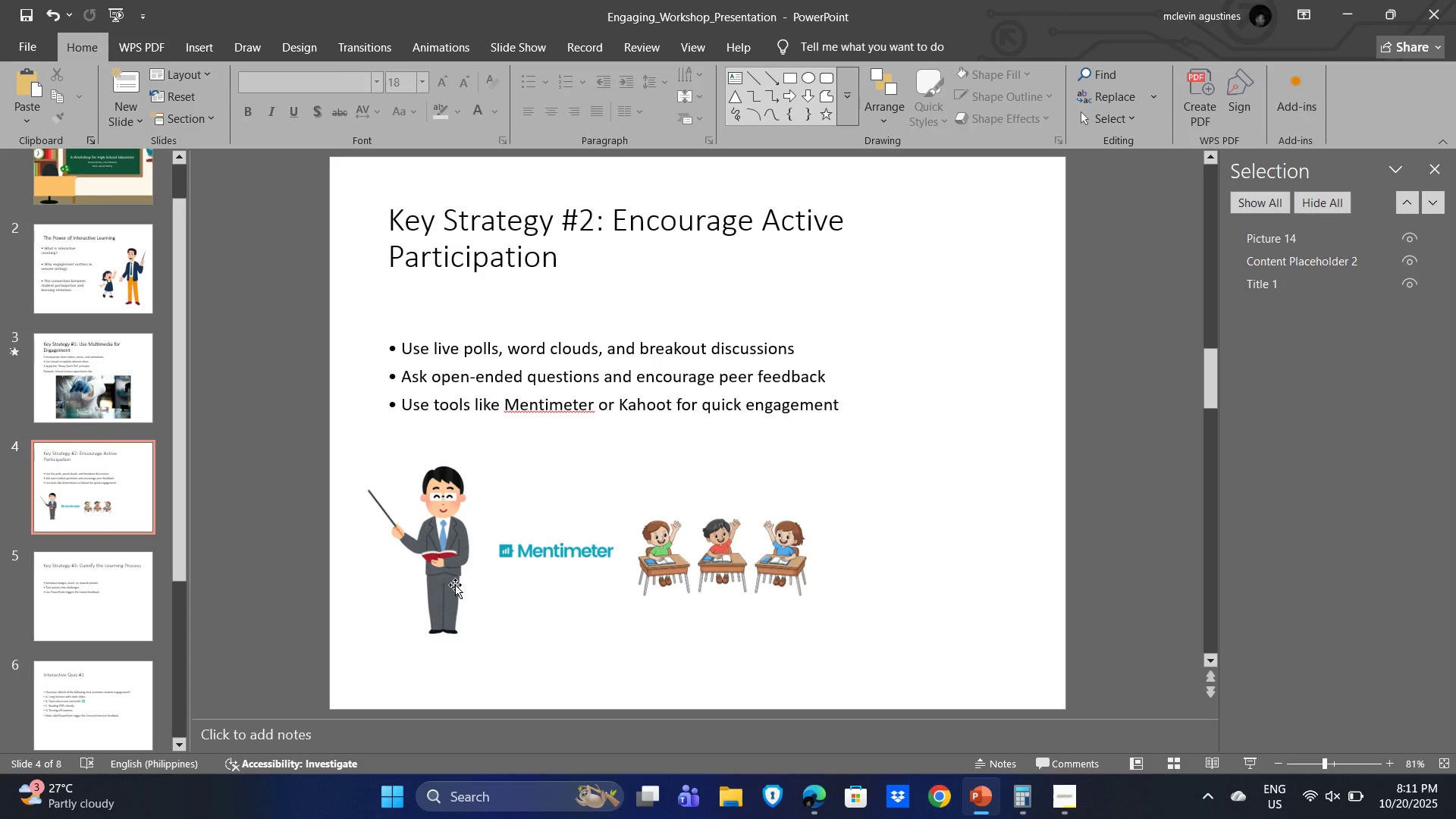 
left_click([455, 585])
 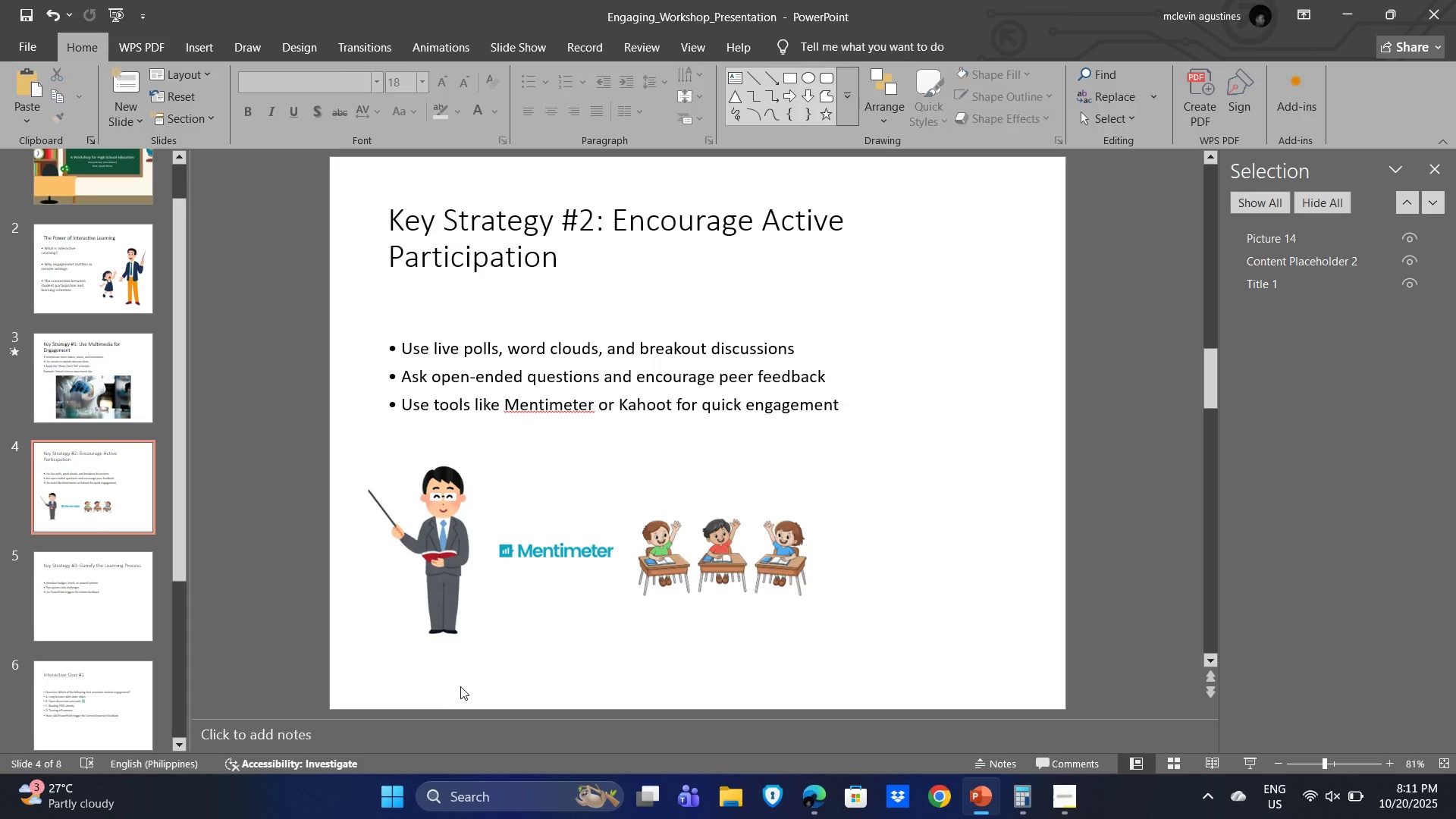 
left_click([460, 686])
 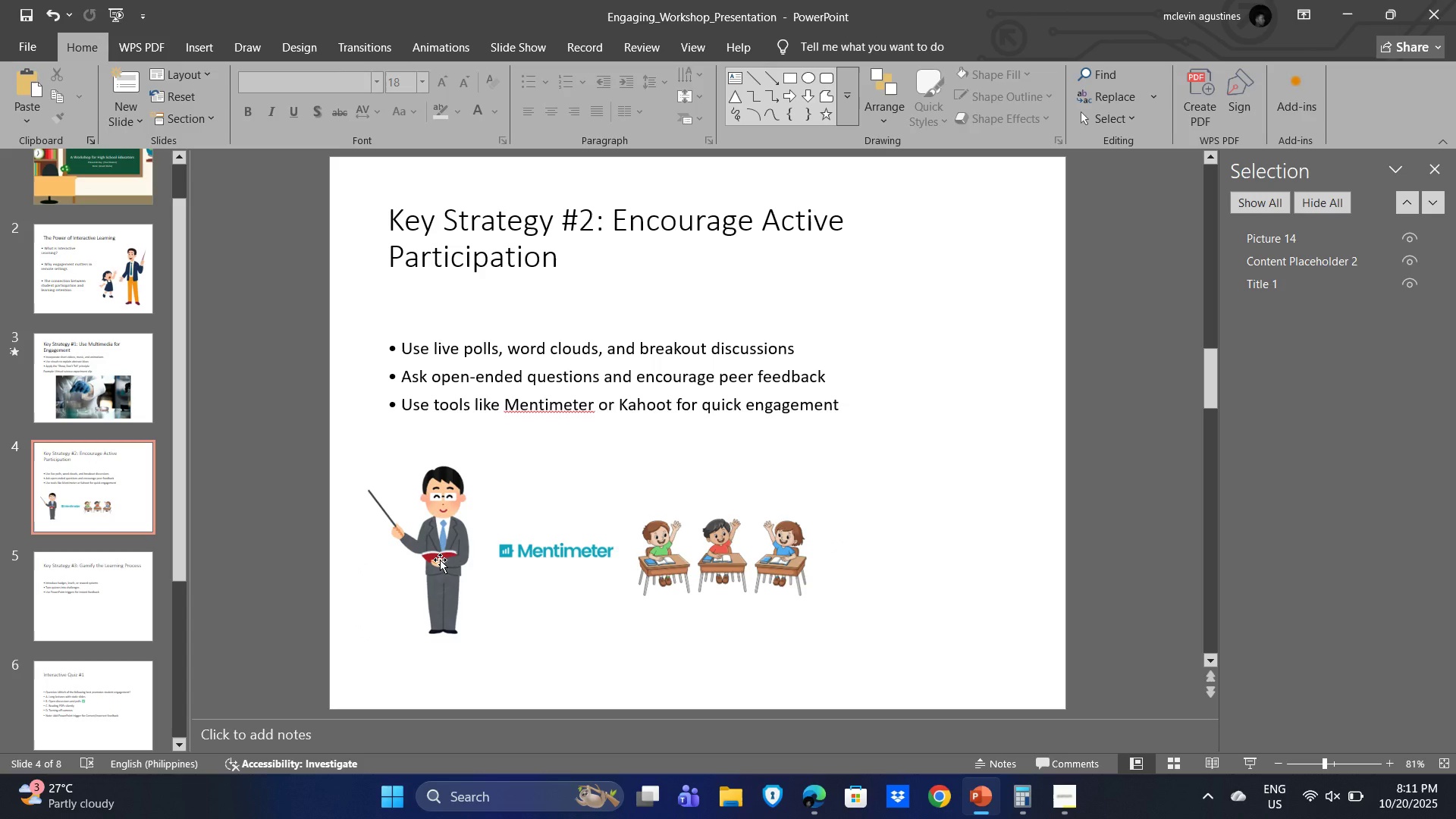 
key(Shift+ShiftLeft)
 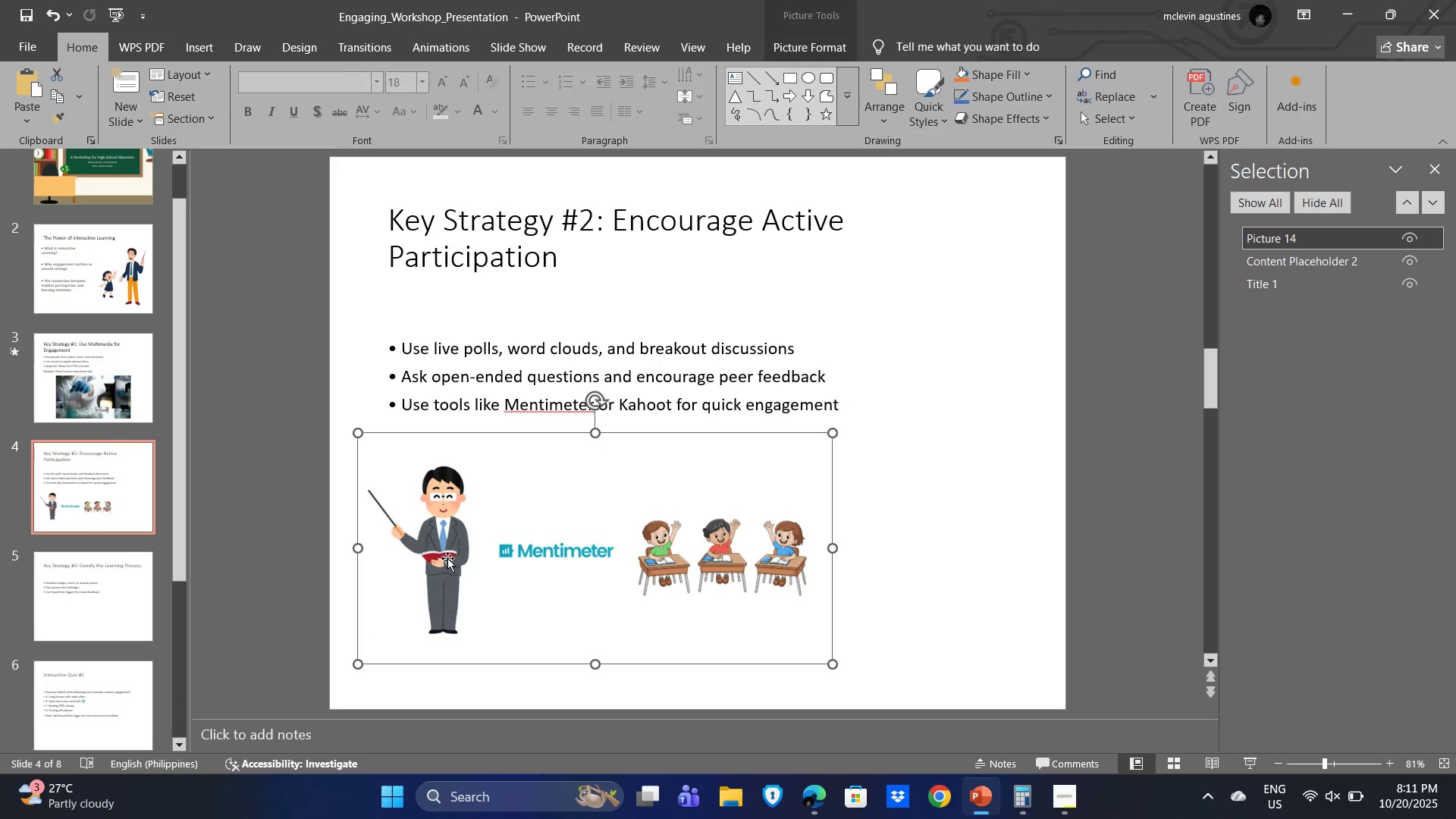 
left_click([440, 560])
 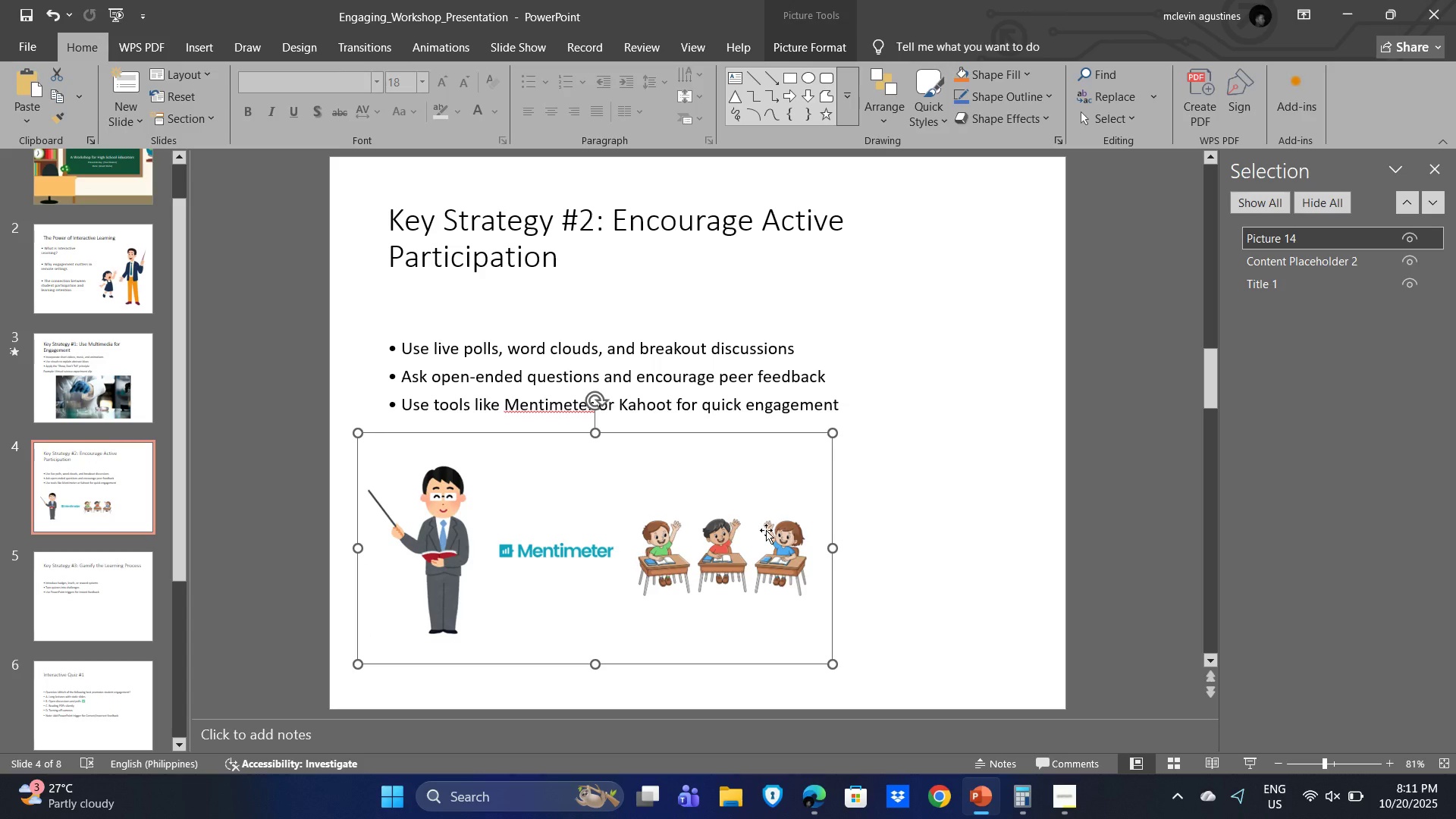 
left_click([1053, 518])
 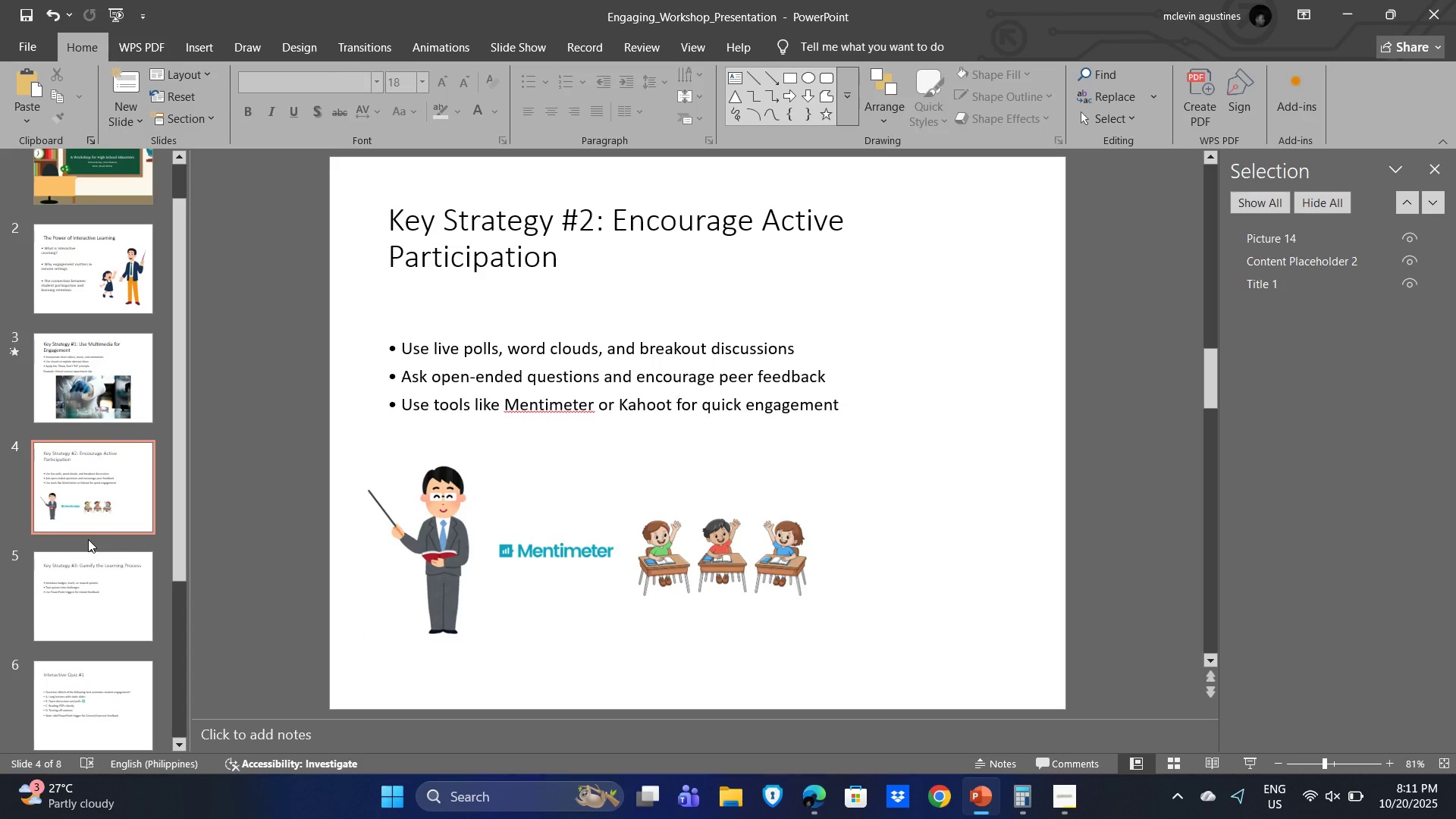 
left_click([86, 621])
 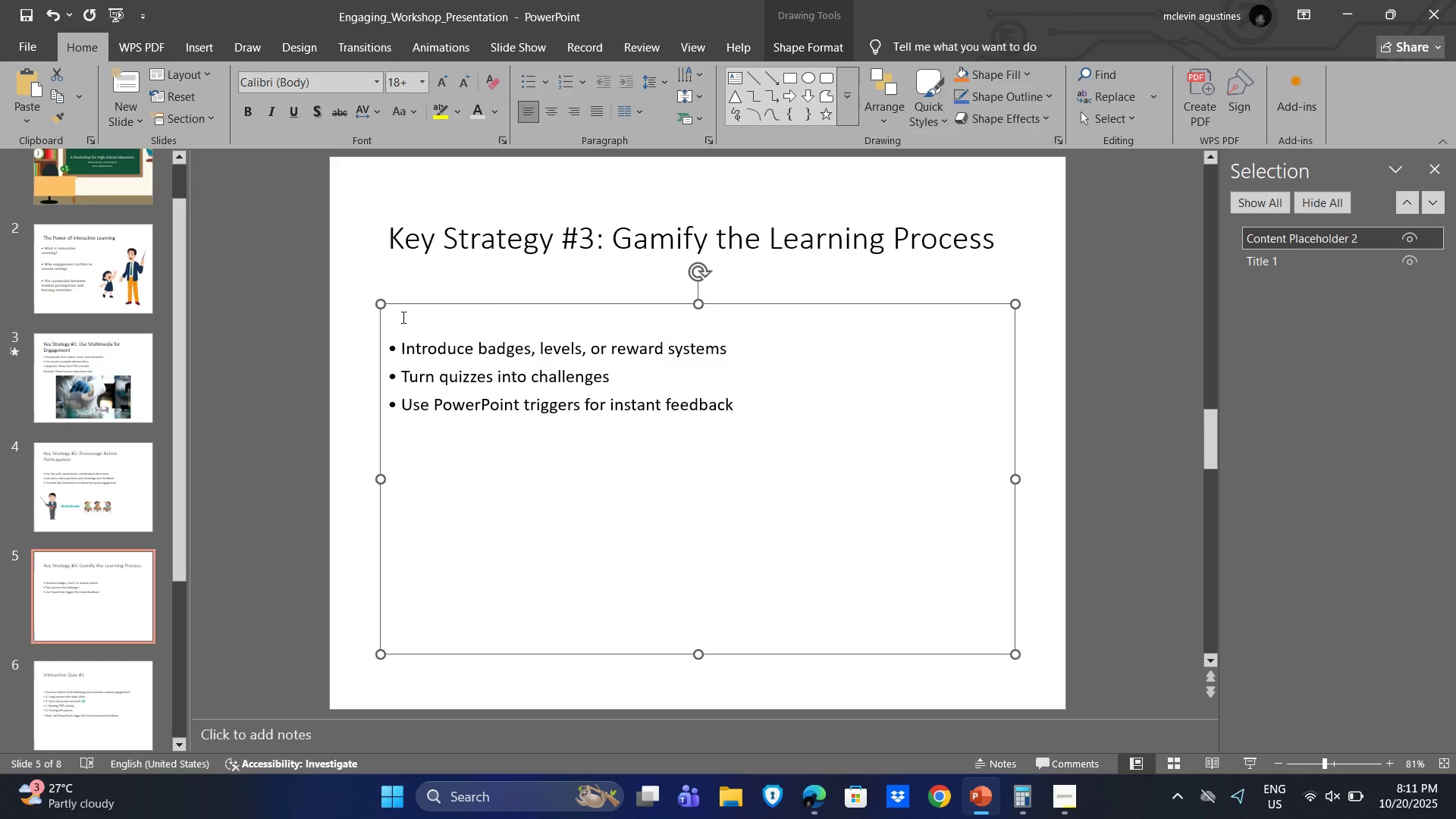 
left_click_drag(start_coordinate=[516, 301], to_coordinate=[524, 270])
 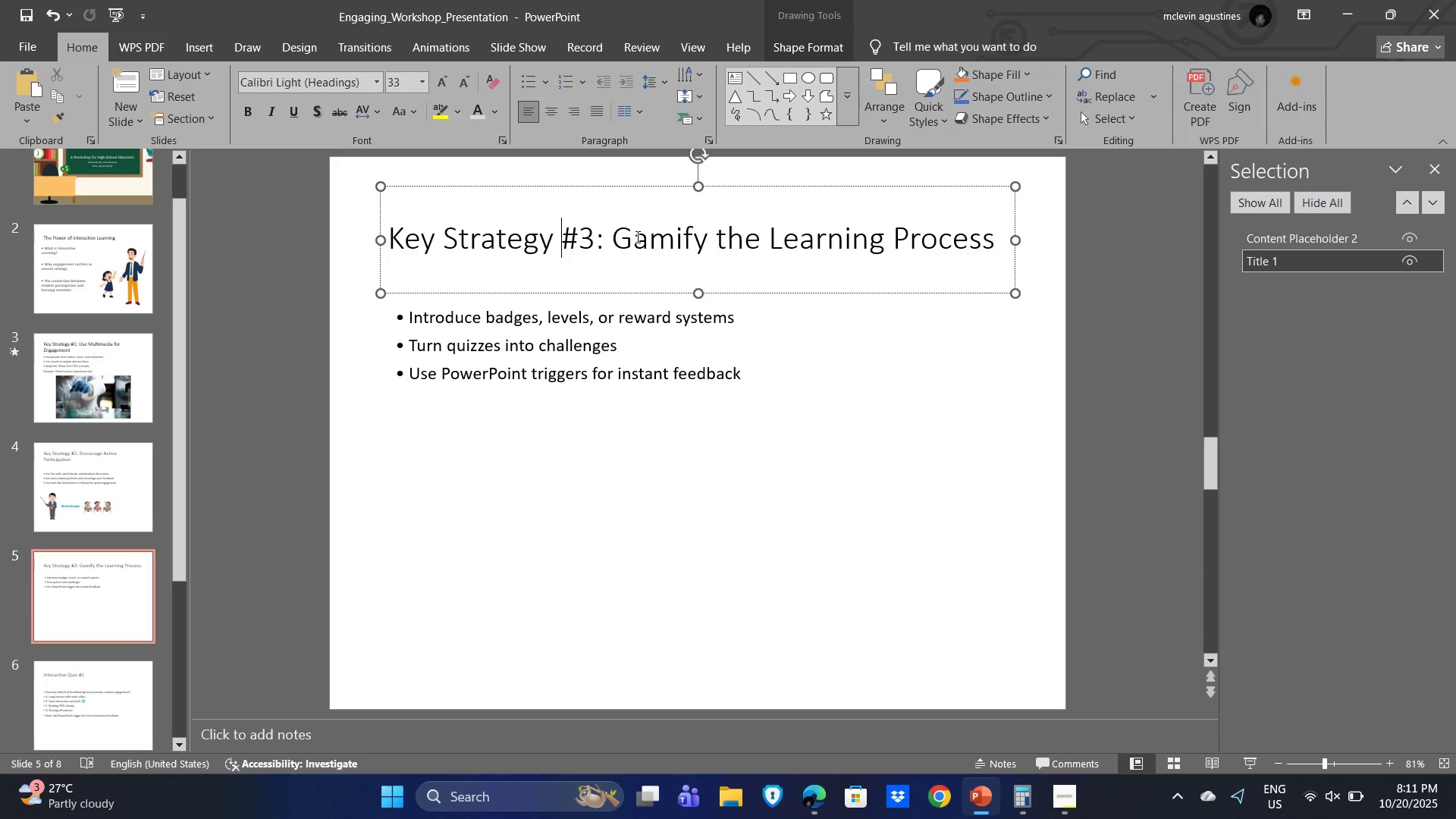 
key(Control+A)
 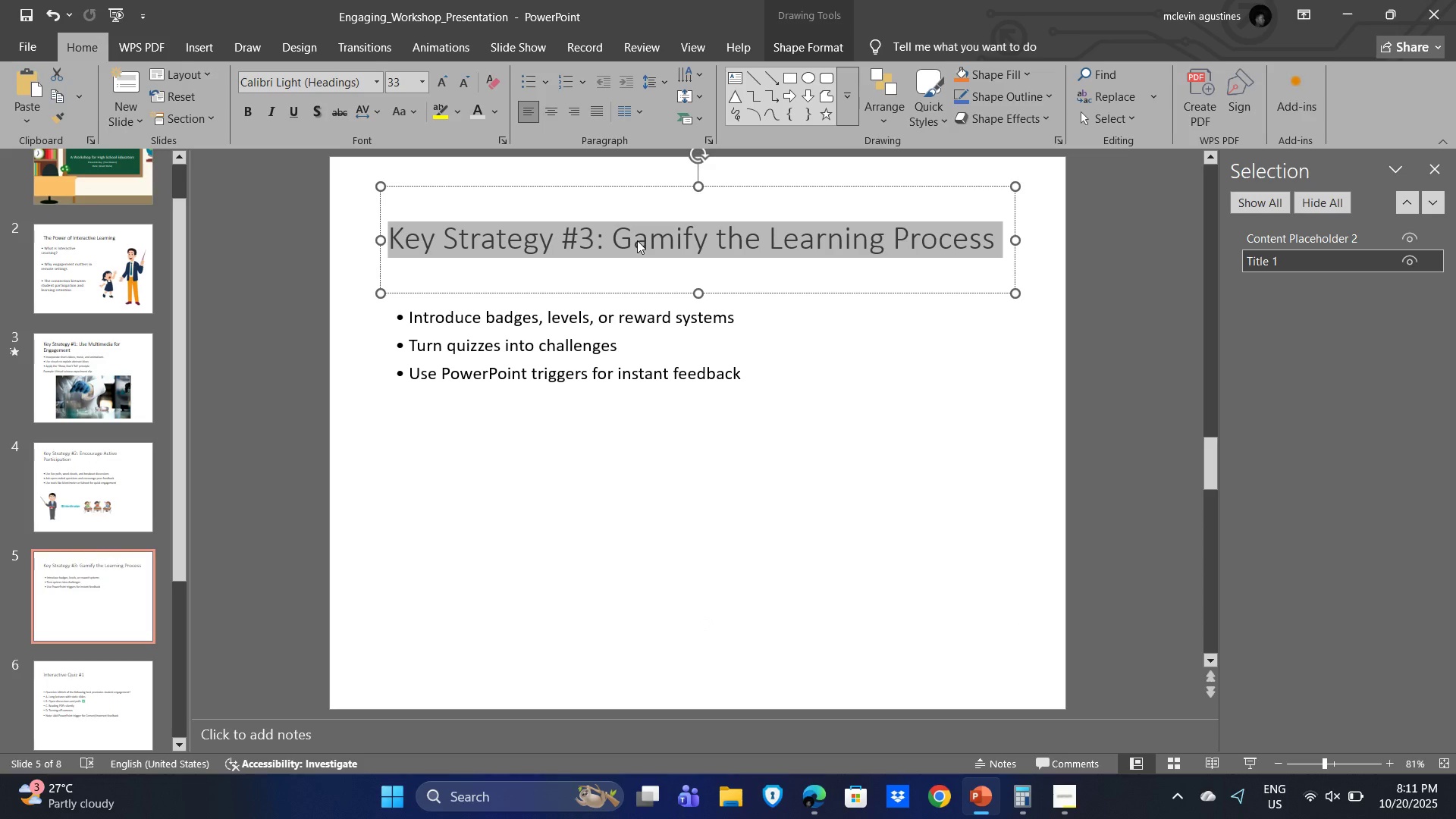 
key(Control+B)
 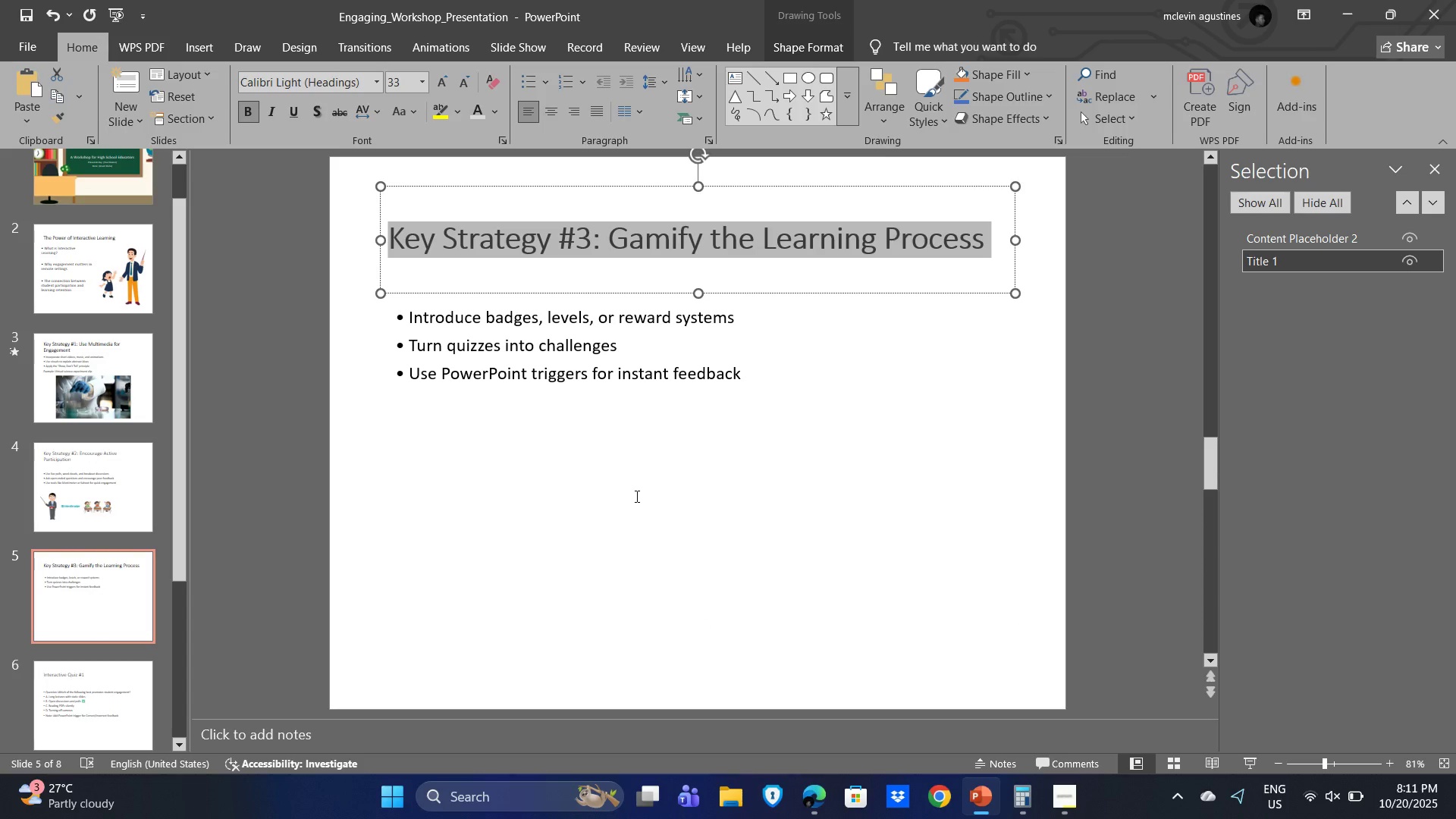 
left_click([635, 496])
 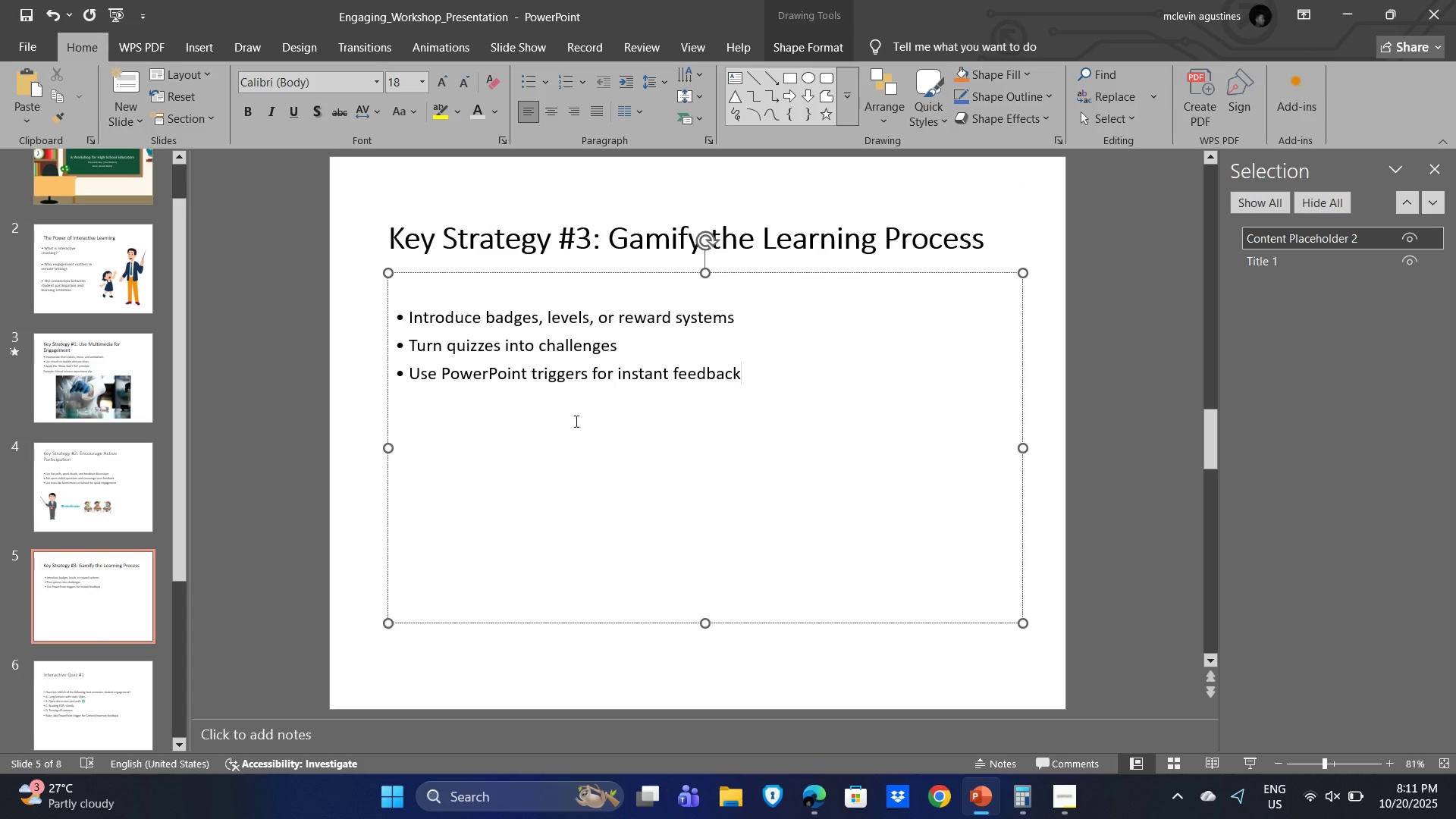 
key(Alt+Tab)
 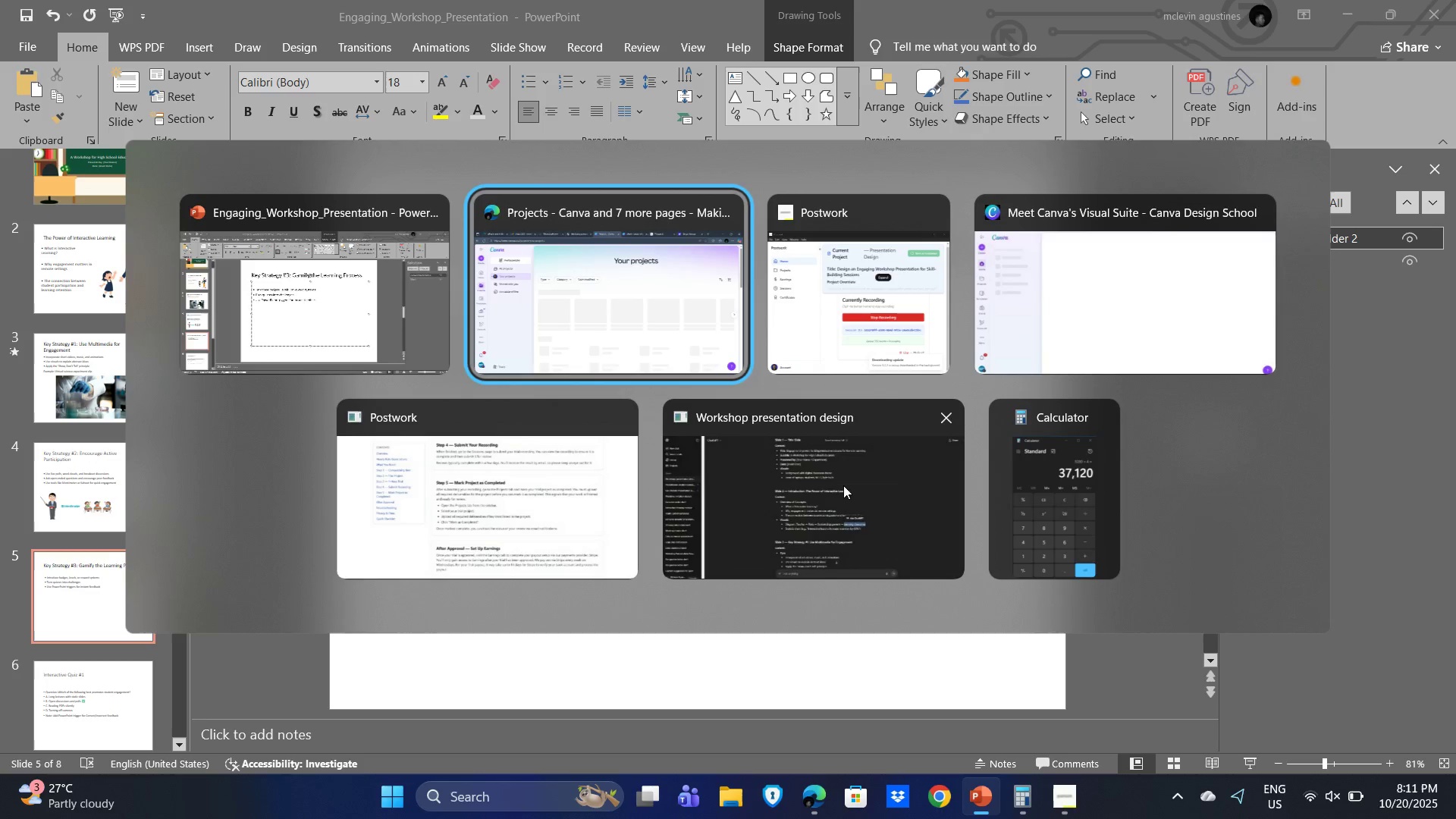 
left_click([843, 485])
 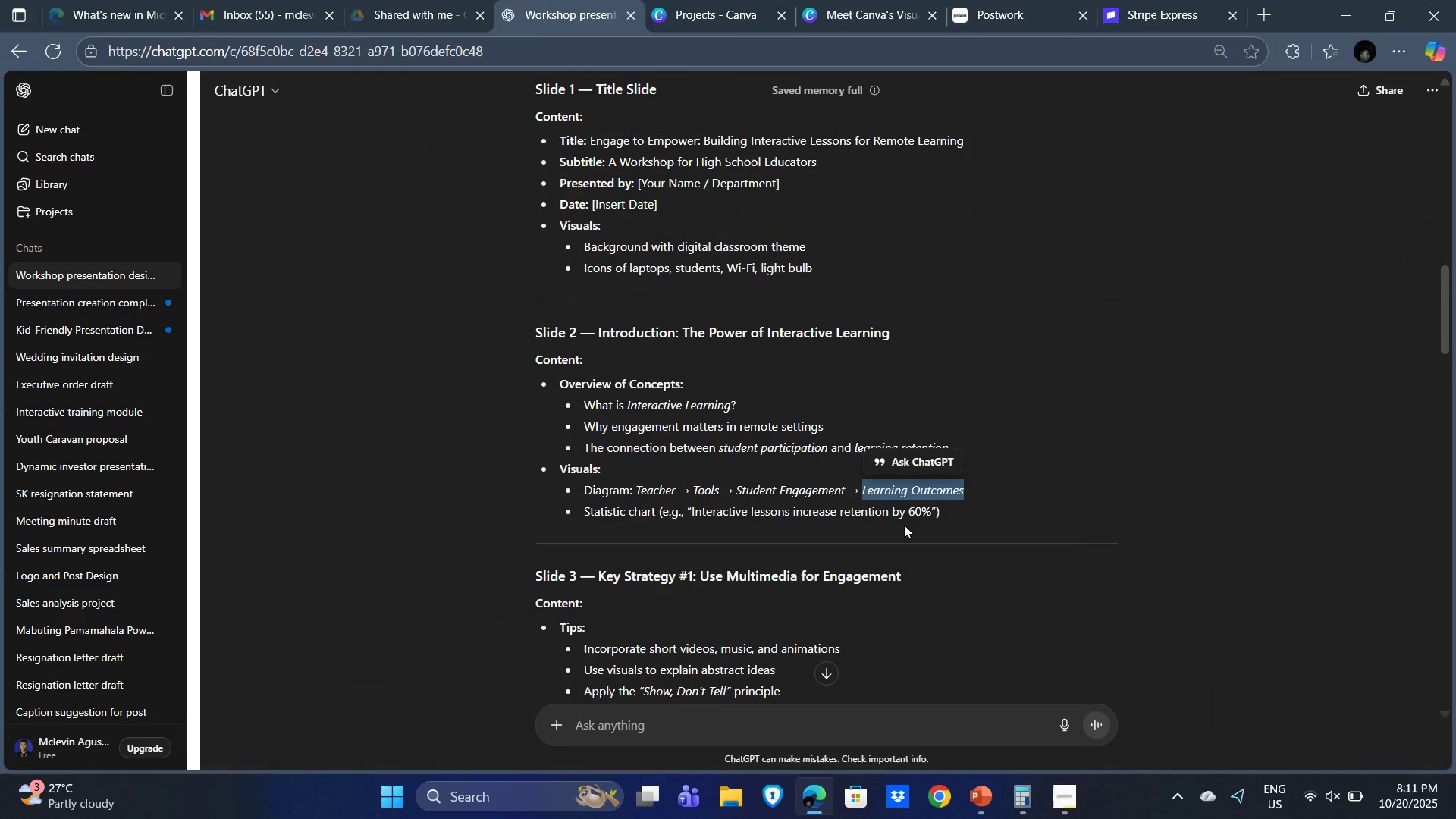 
scroll: coordinate [905, 524], scroll_direction: down, amount: 3.0
 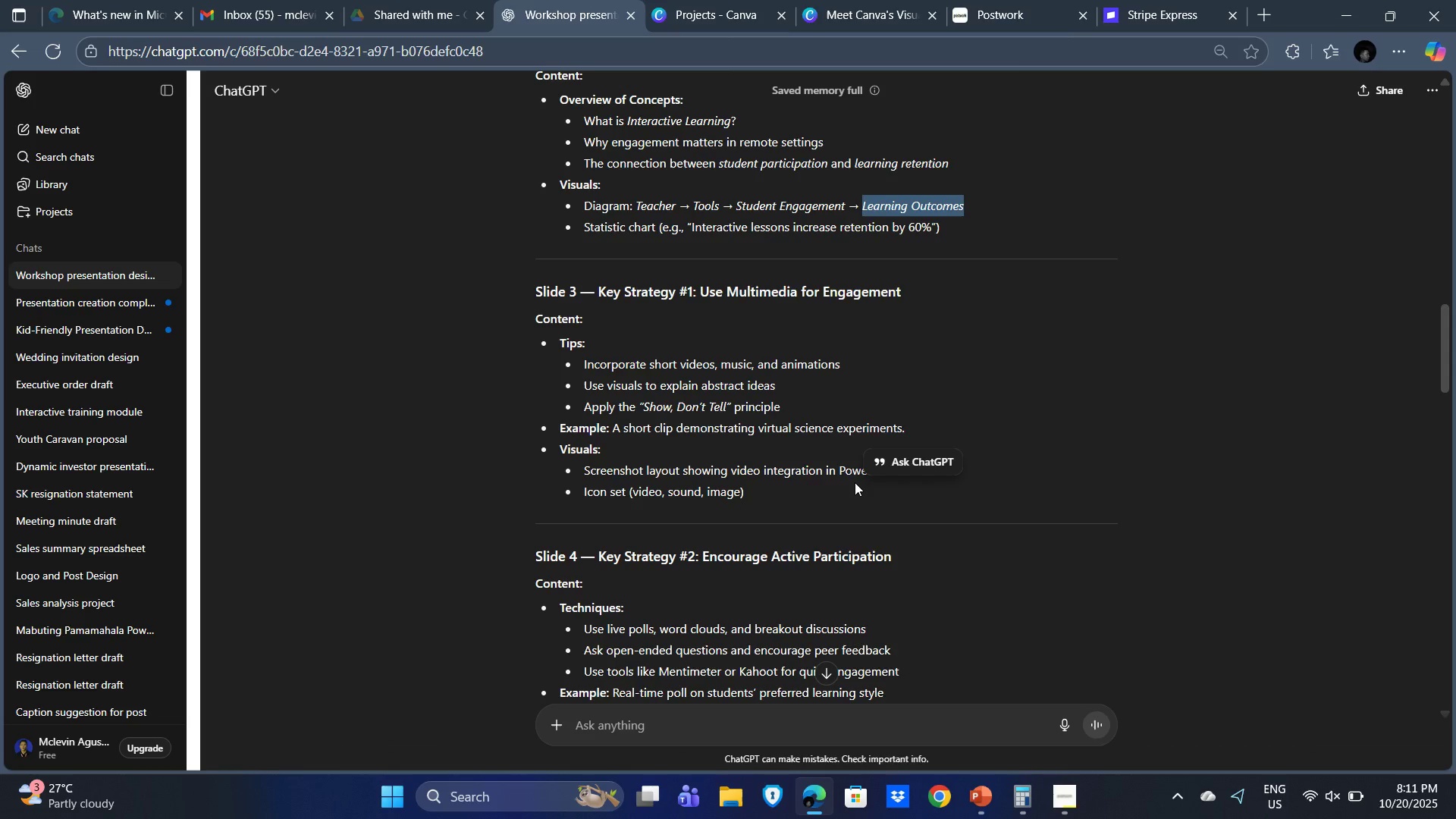 
key(Alt+Tab)
 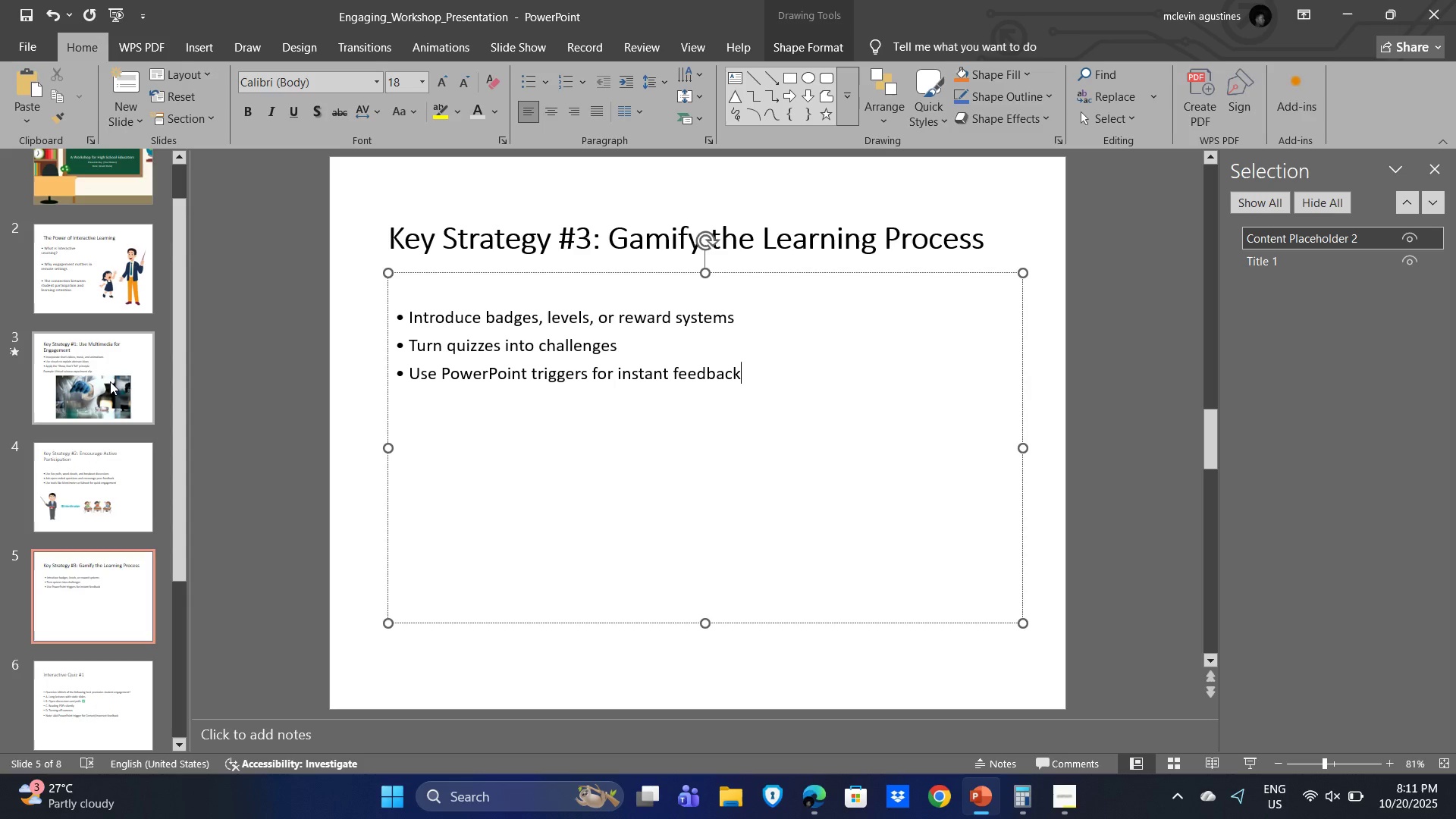 
left_click([97, 372])
 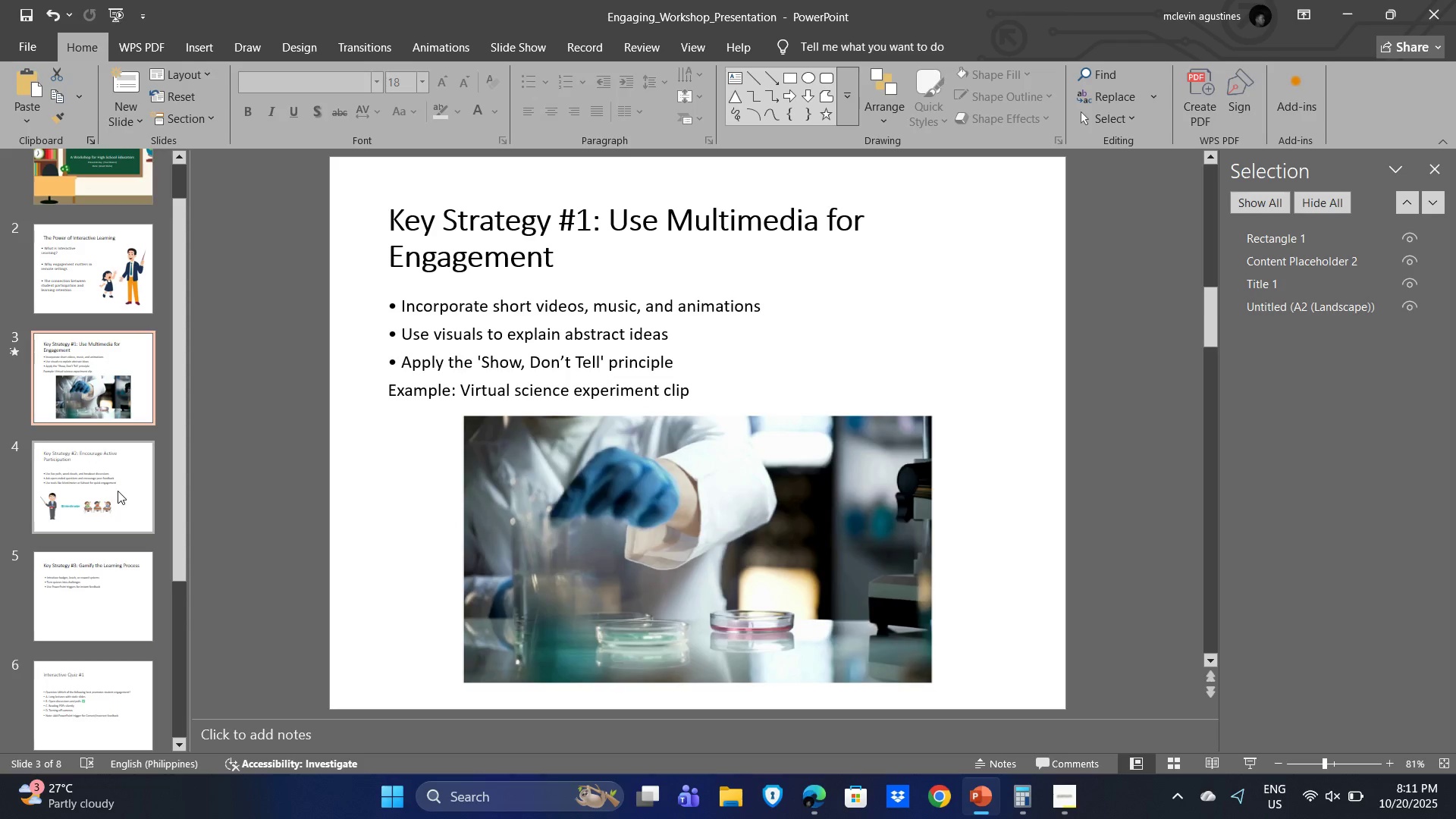 
left_click([112, 491])
 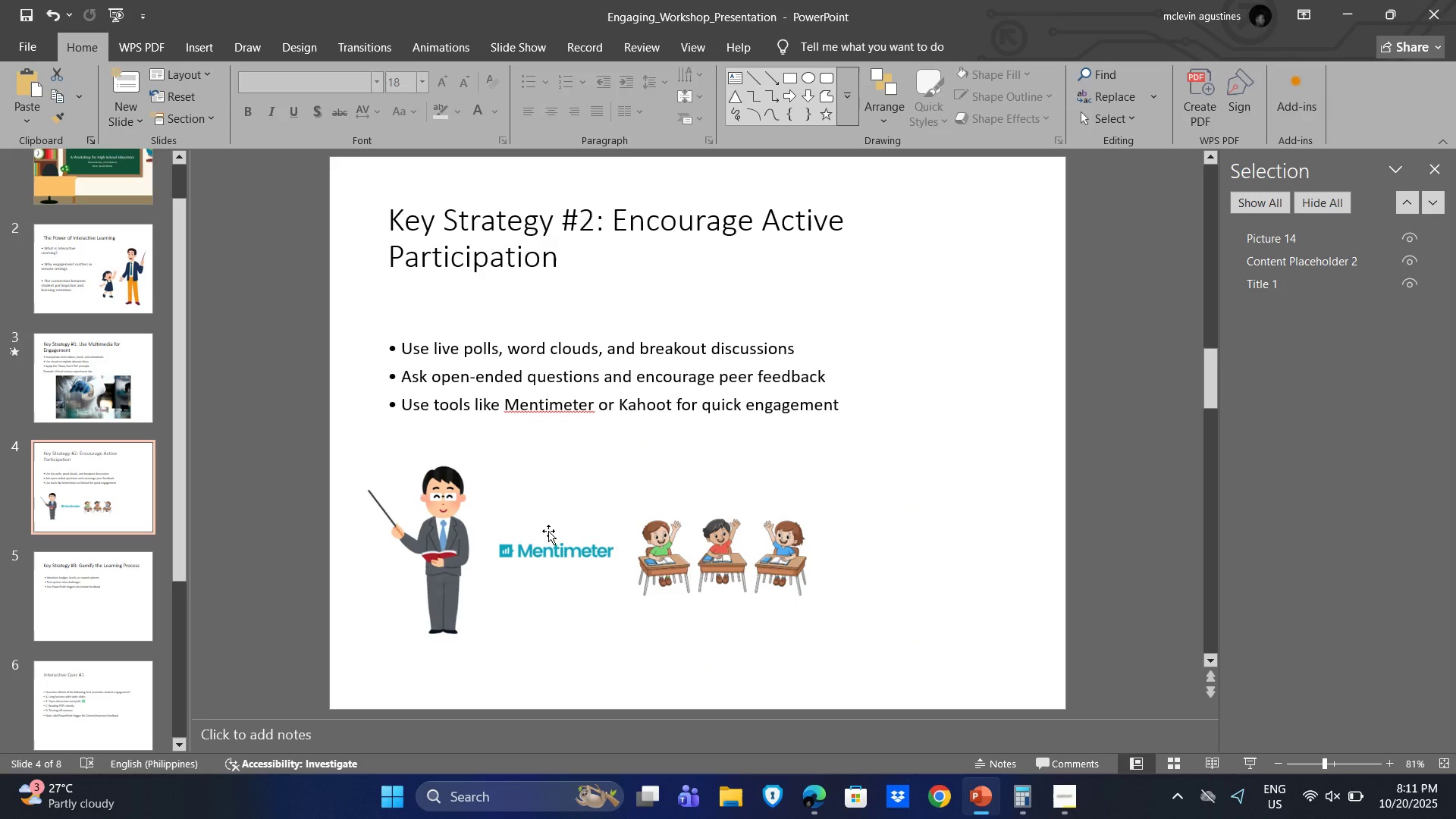 
key(Alt+AltLeft)
 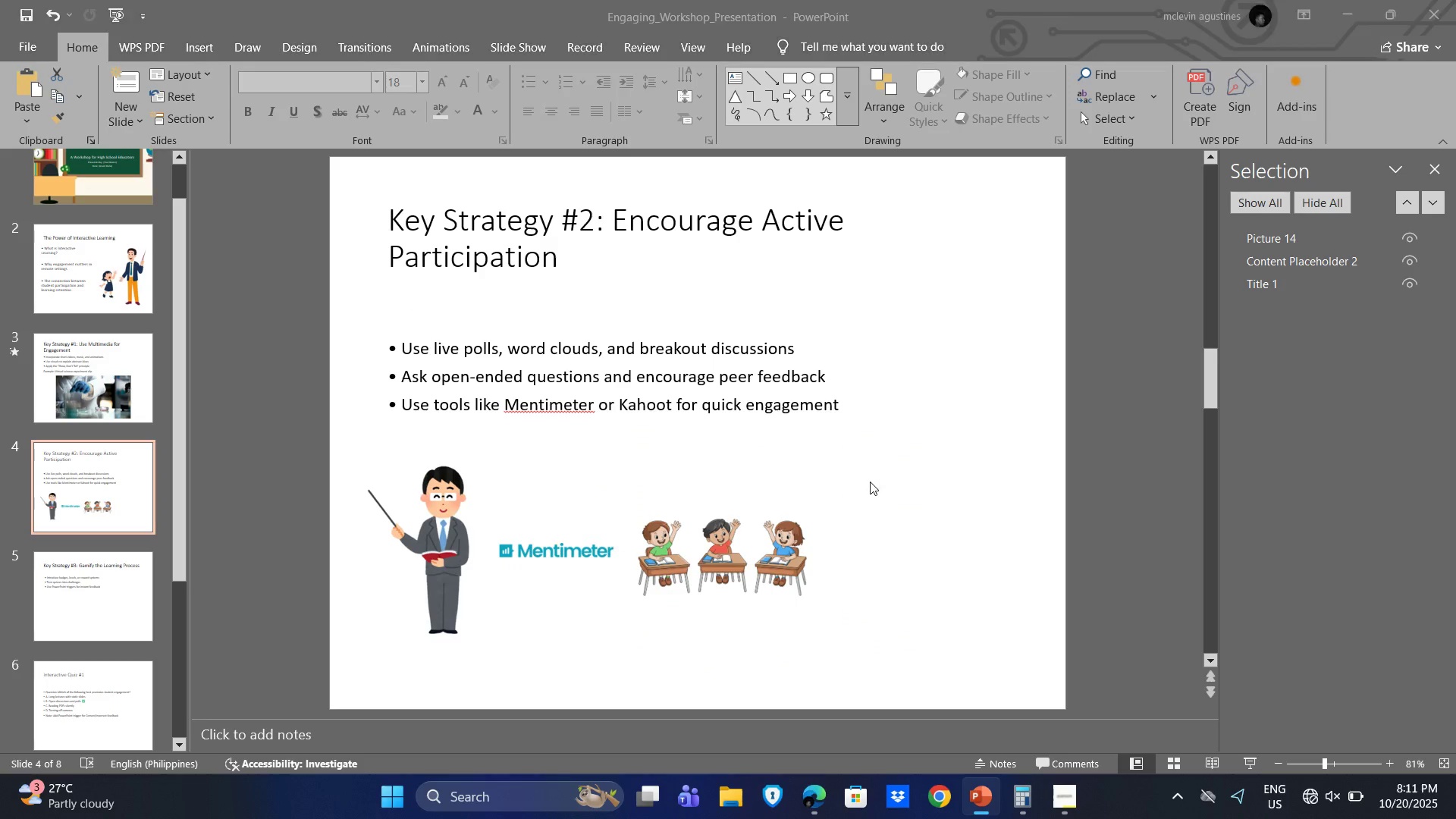 
key(Alt+Tab)
 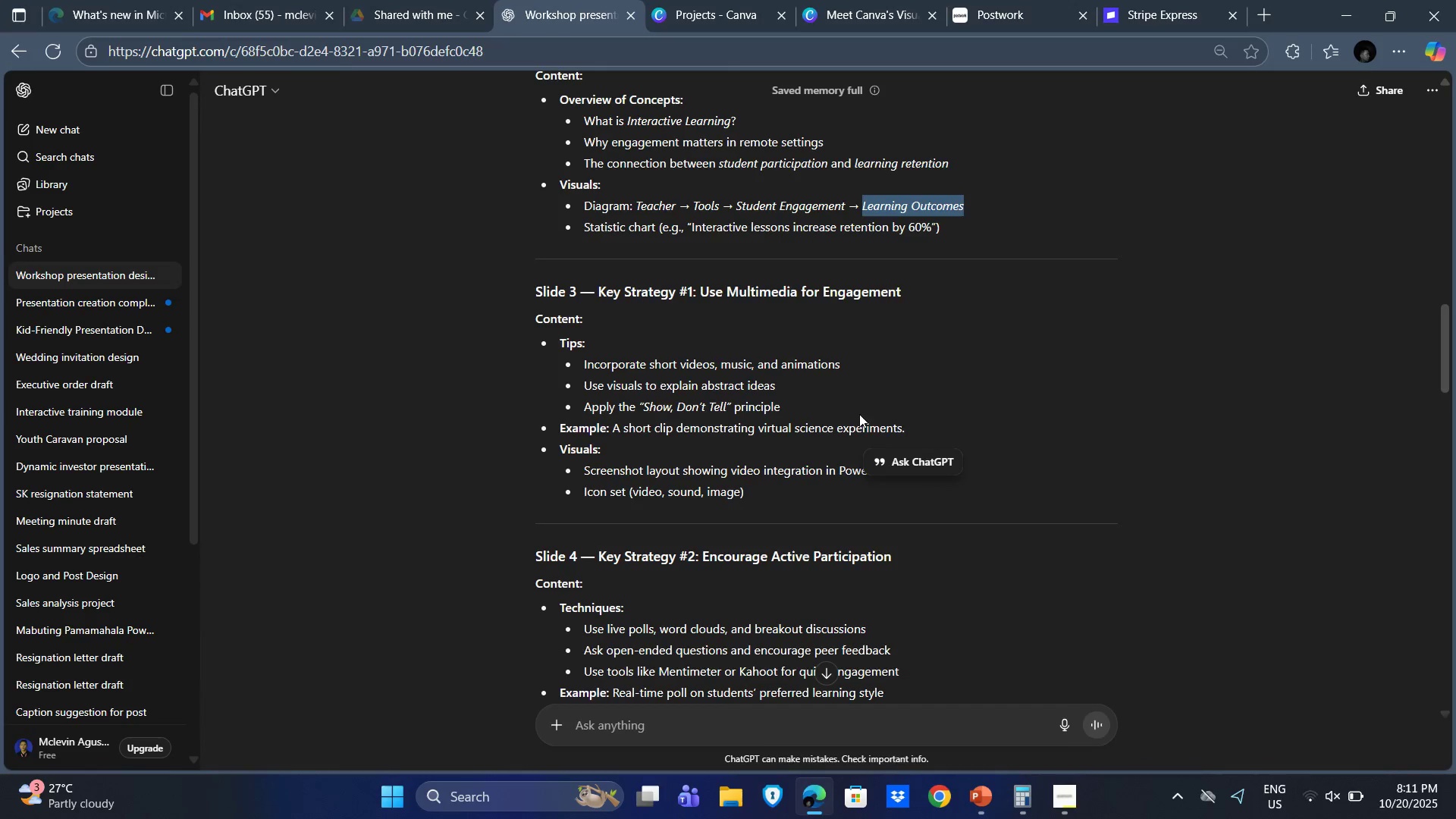 
scroll: coordinate [859, 415], scroll_direction: down, amount: 2.0
 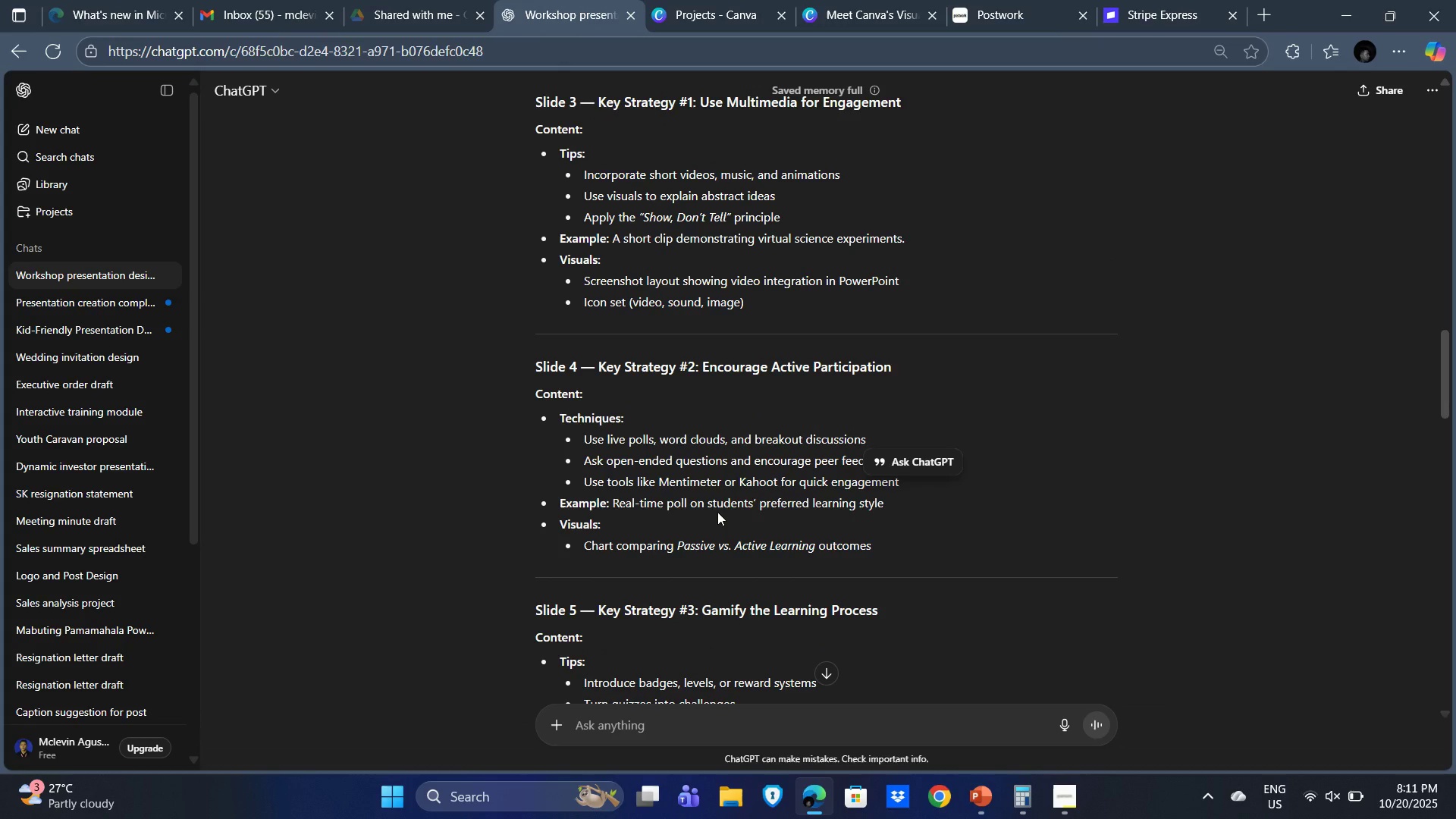 
wait(10.31)
 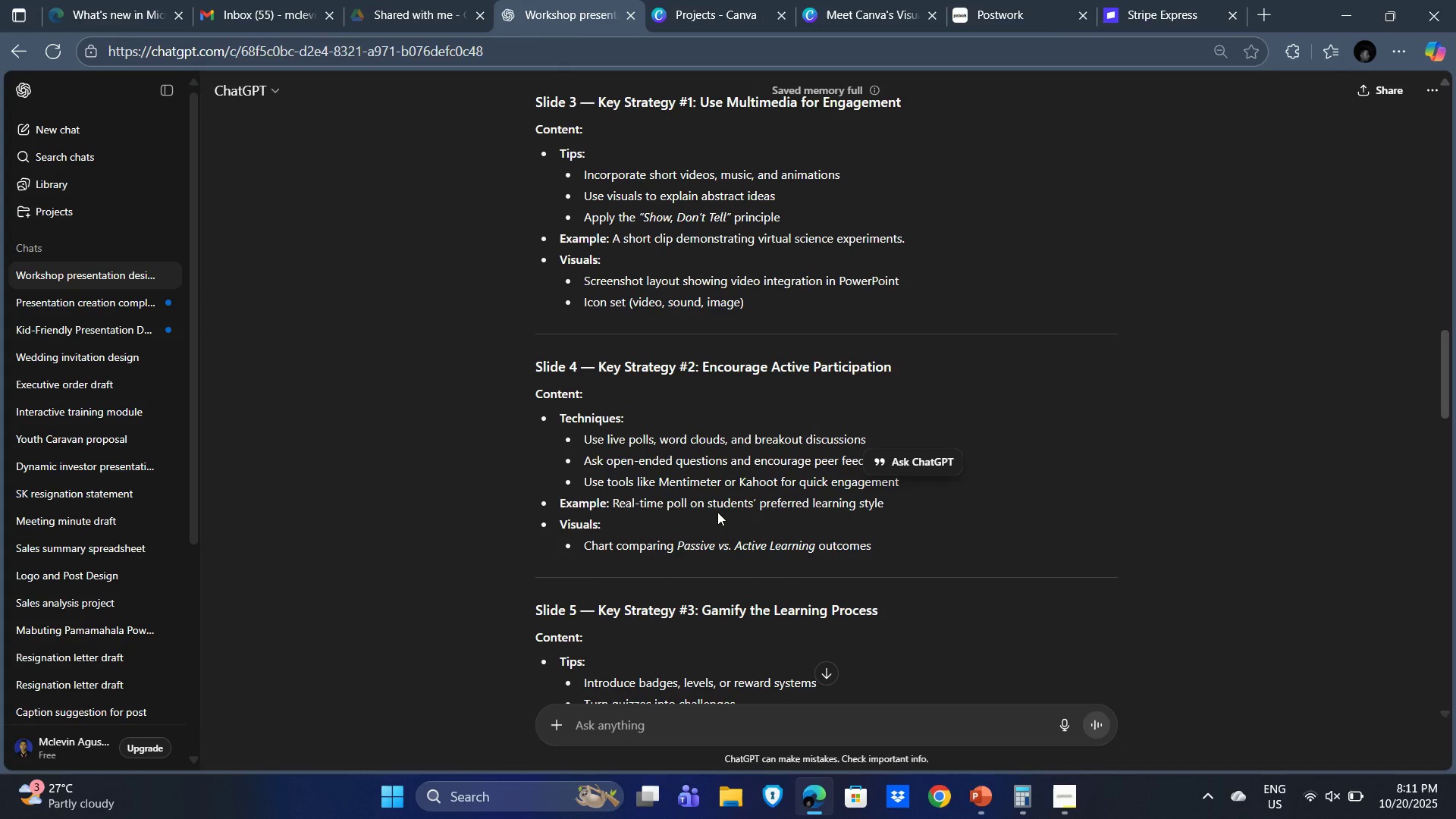 
left_click_drag(start_coordinate=[880, 504], to_coordinate=[645, 482])
 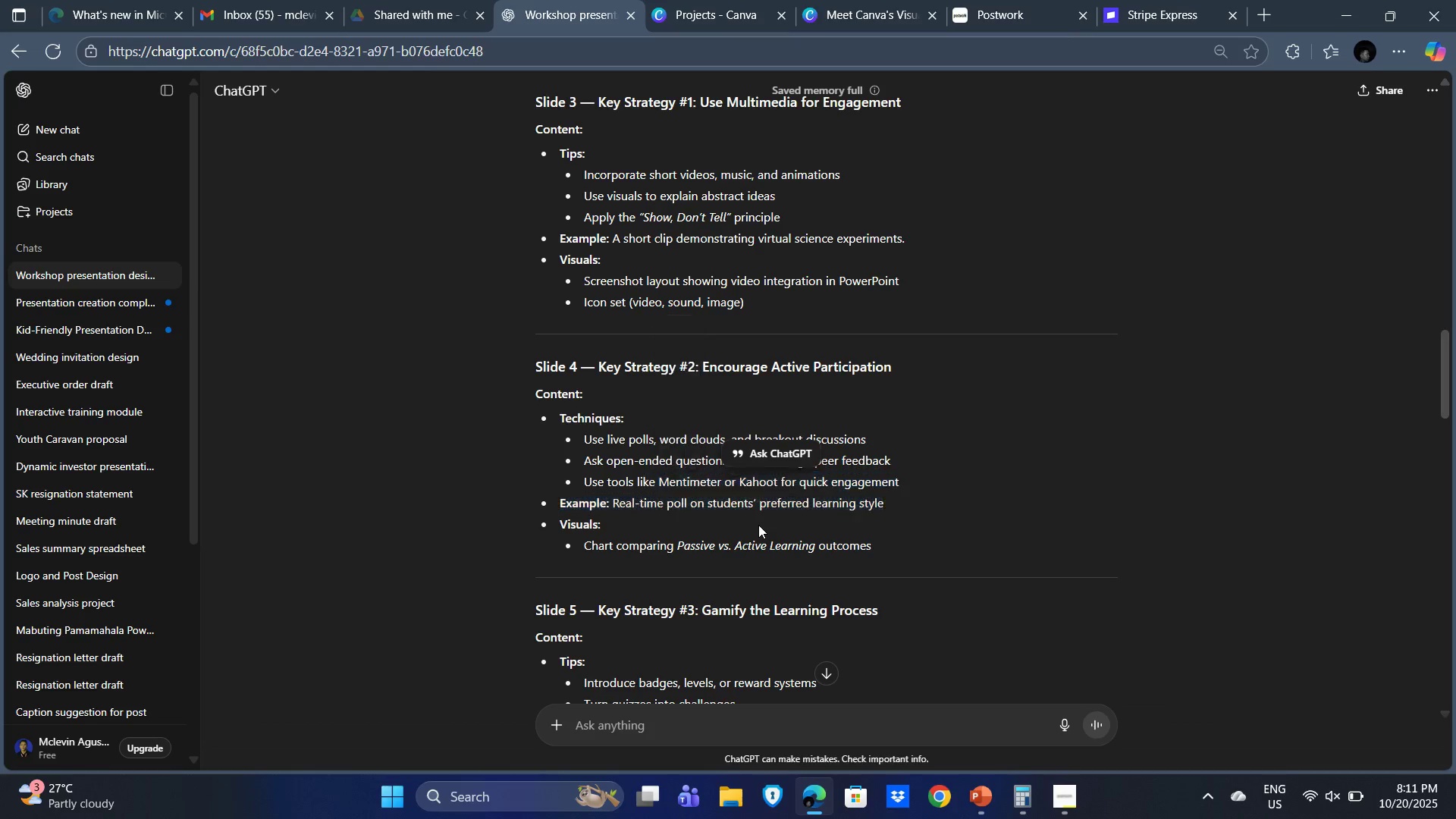 
left_click([758, 525])
 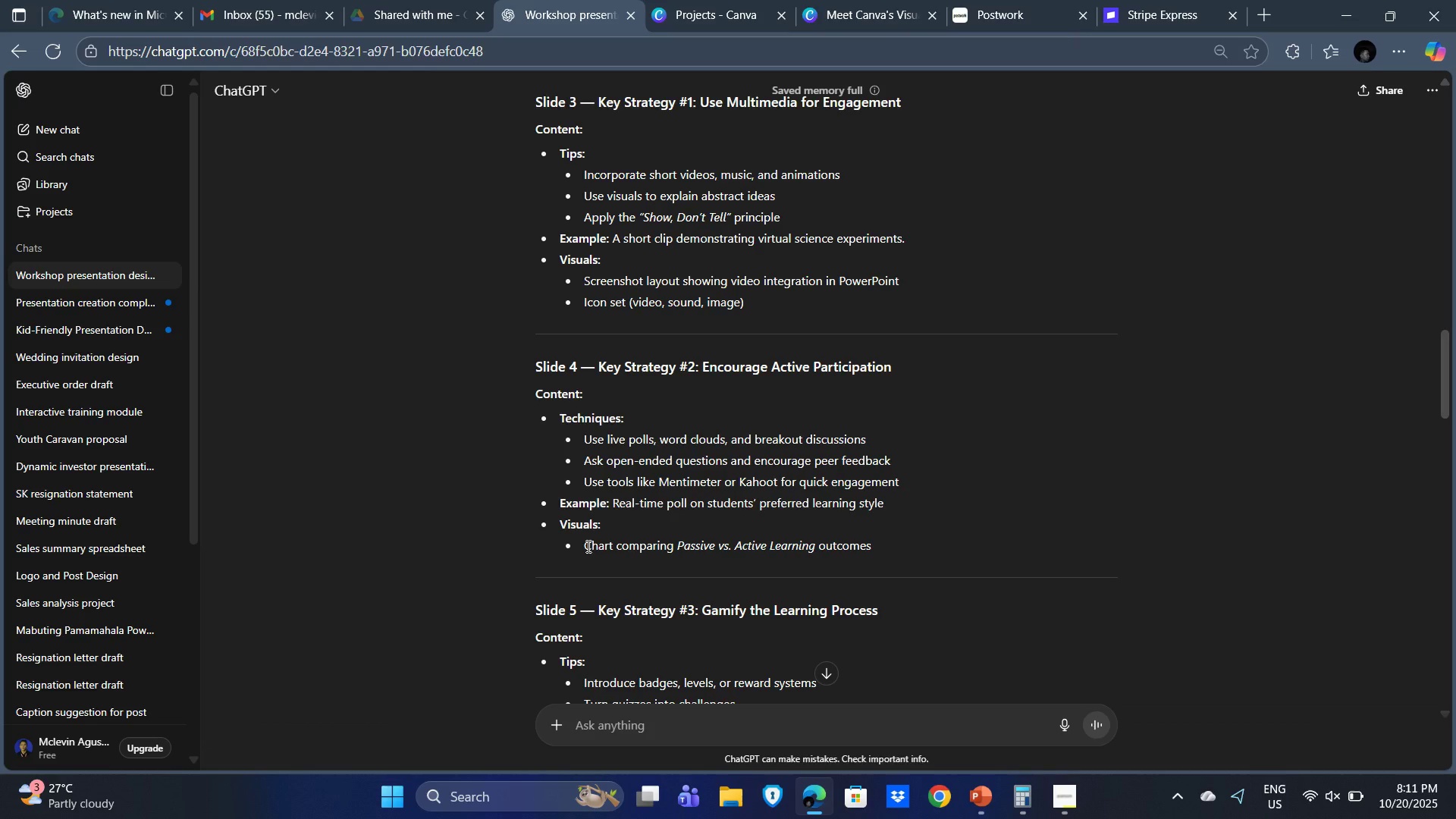 
left_click_drag(start_coordinate=[586, 546], to_coordinate=[877, 555])
 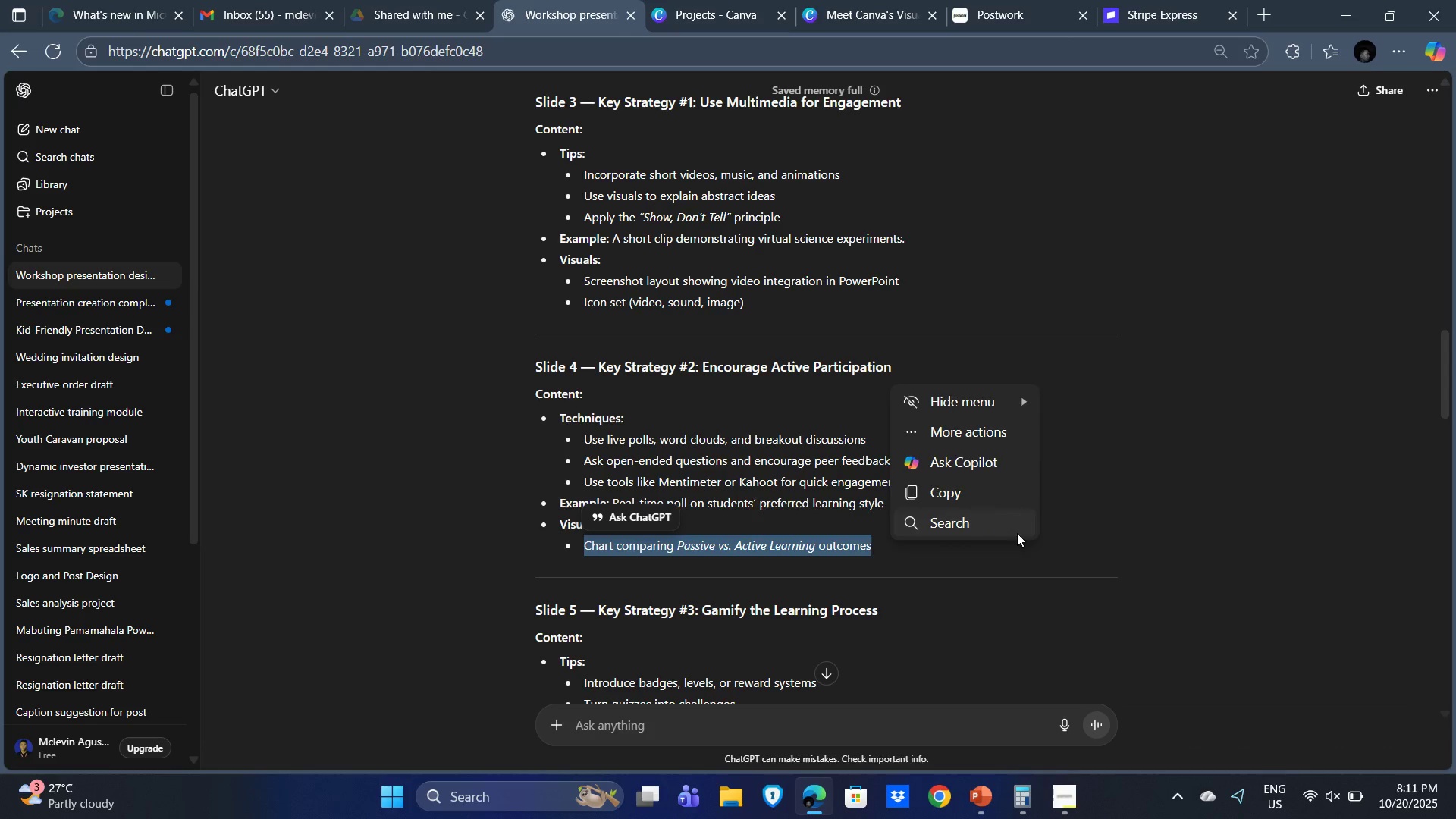 
left_click([1017, 533])
 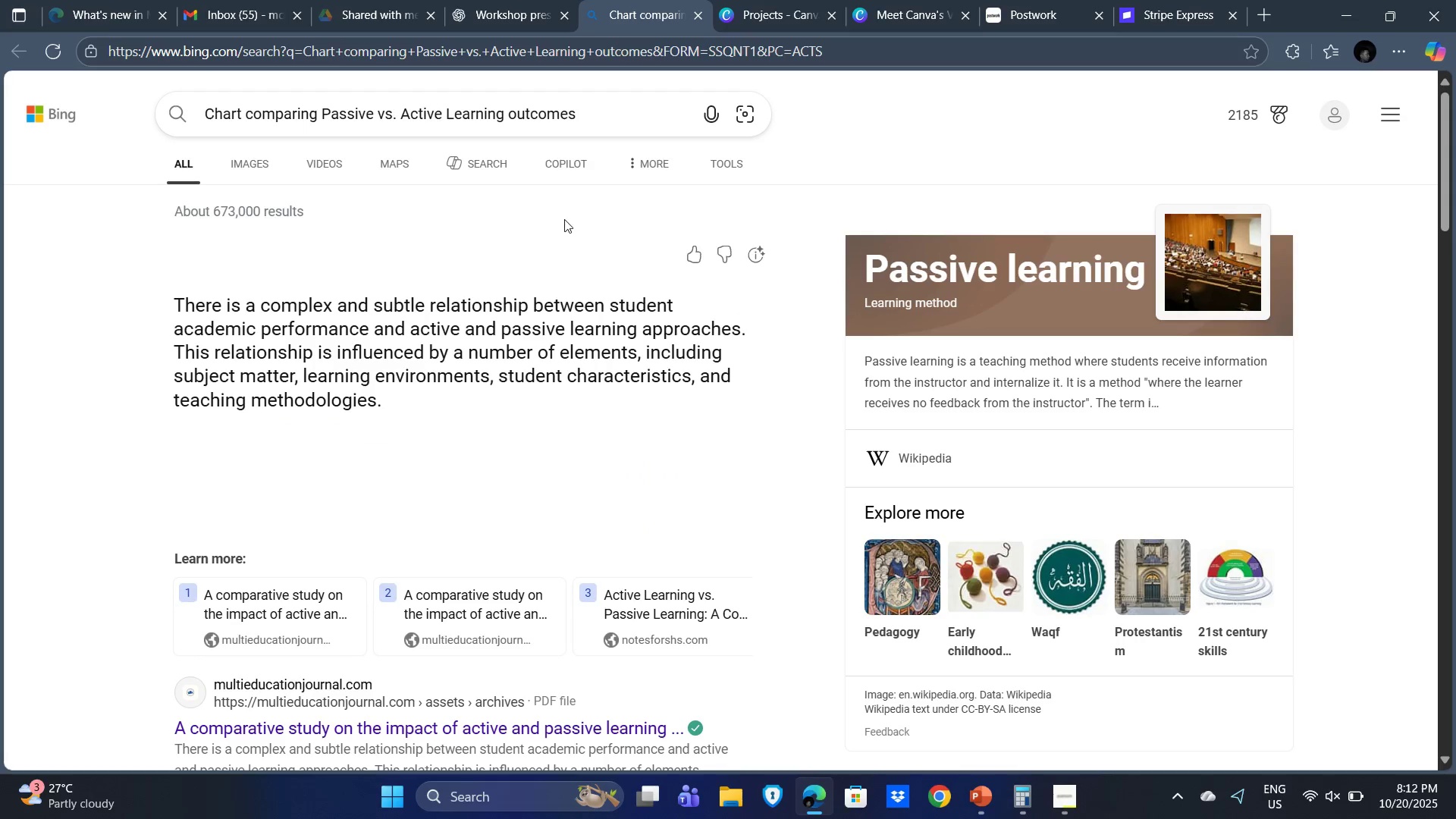 
wait(5.44)
 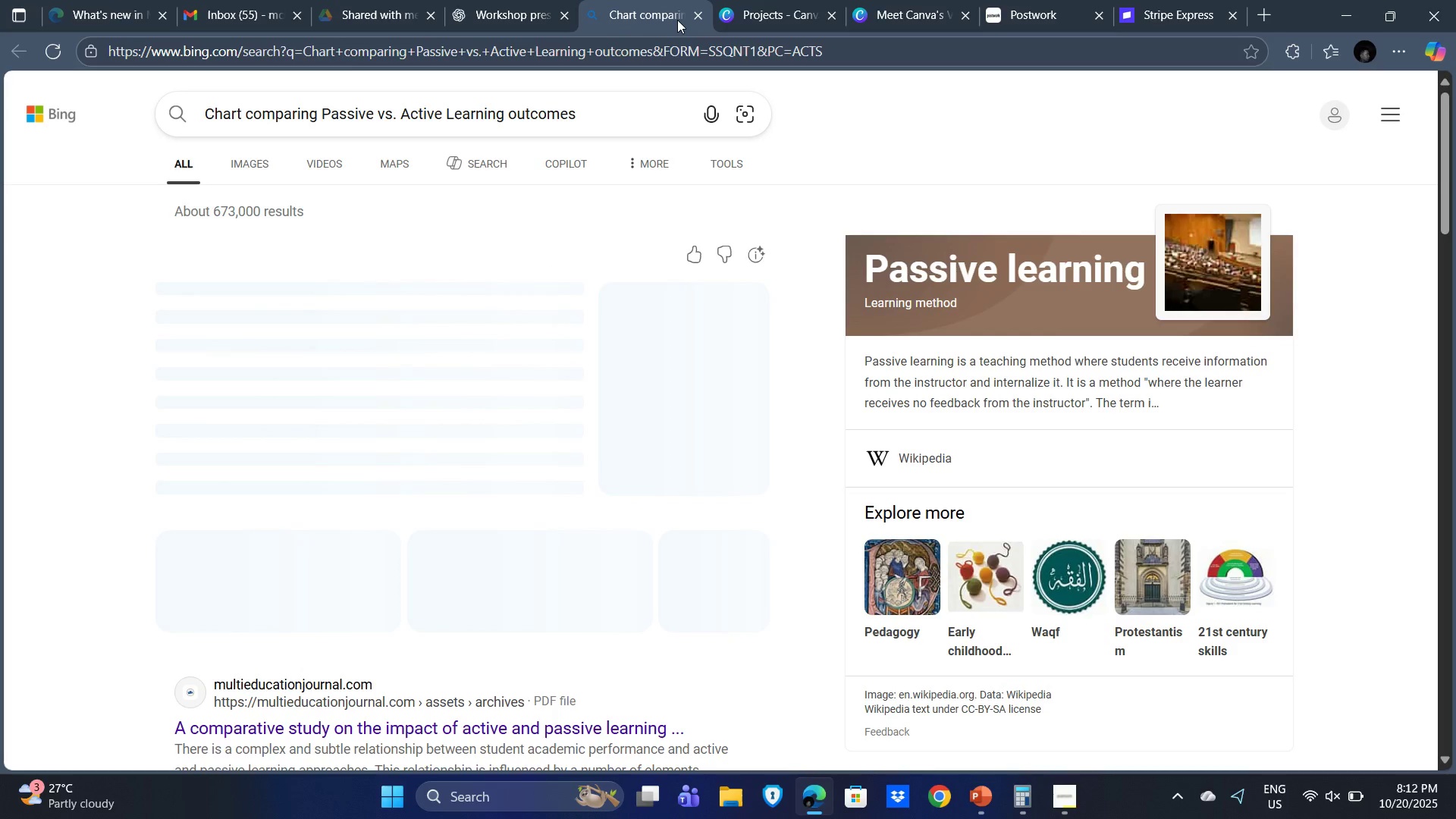 
left_click([250, 165])
 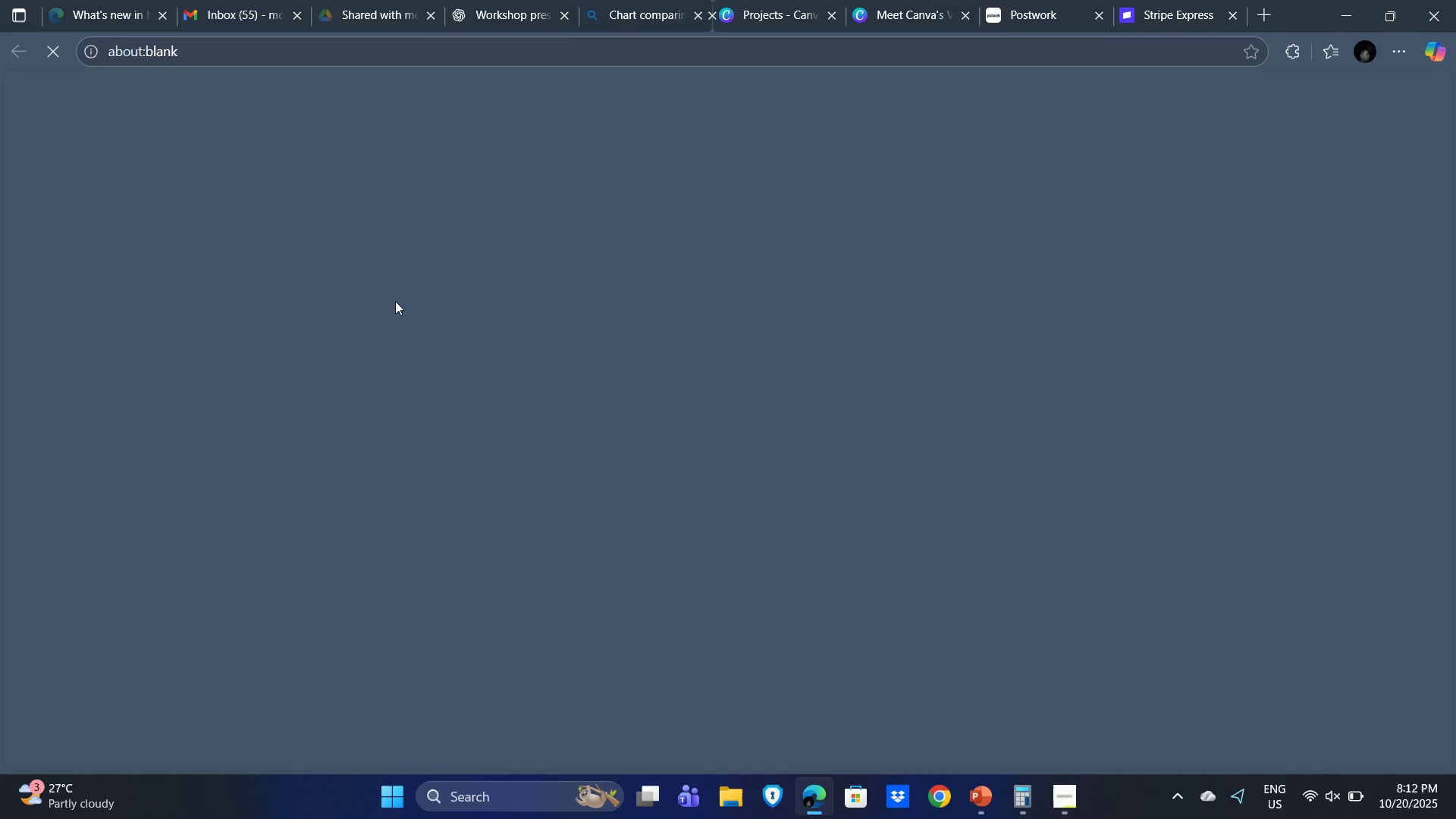 
mouse_move([372, 295])
 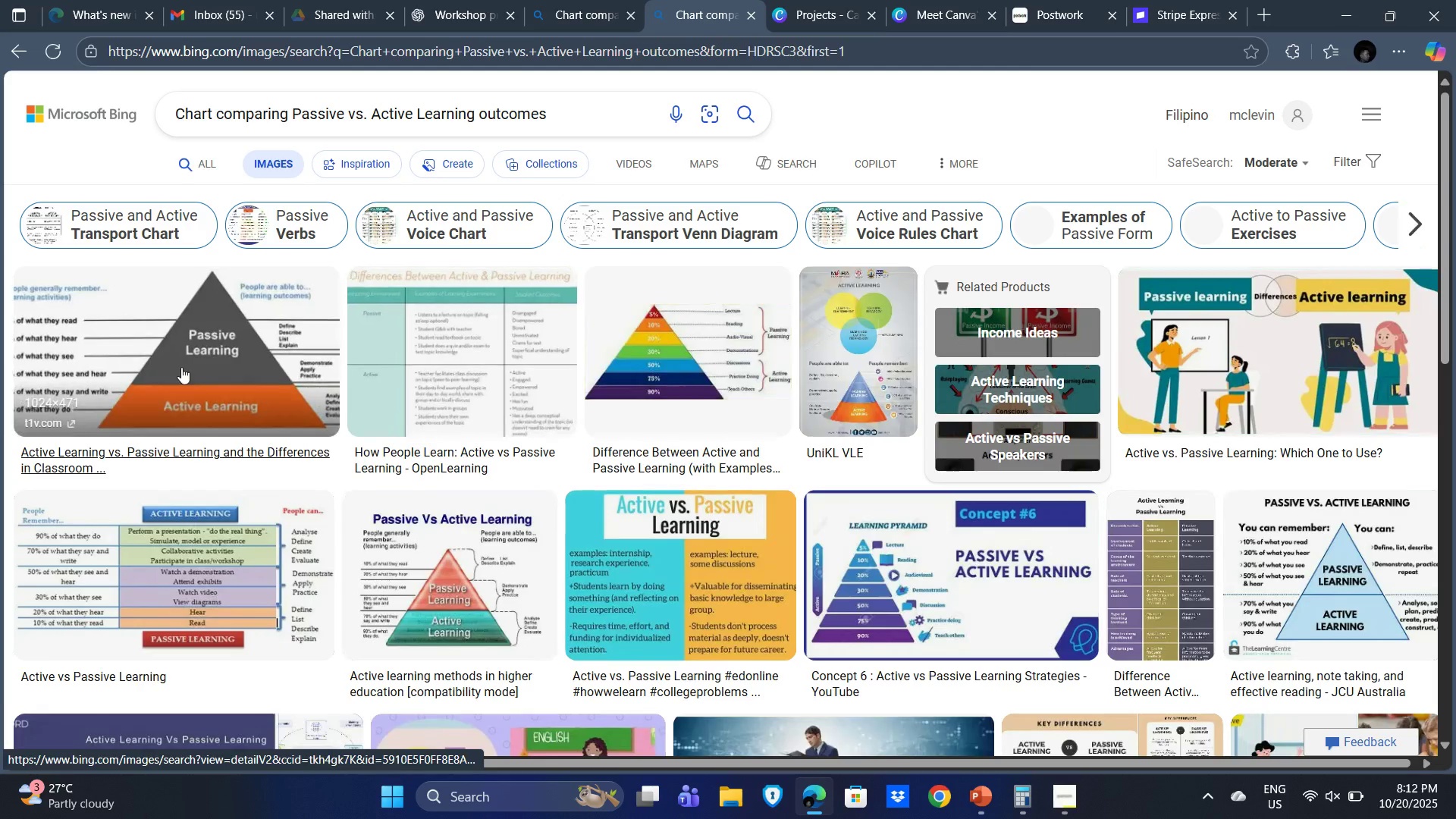 
mouse_move([209, 363])
 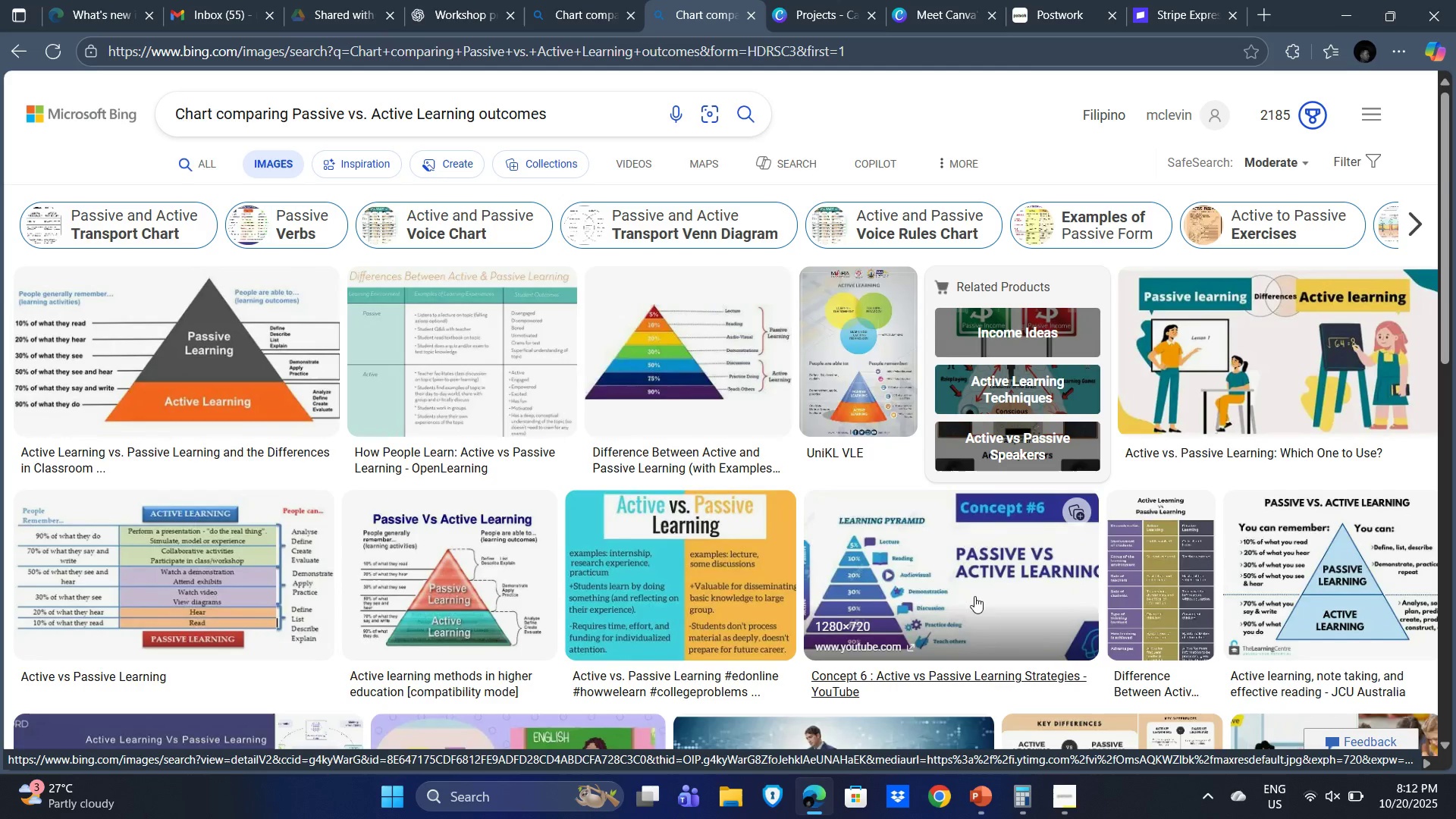 
wait(9.79)
 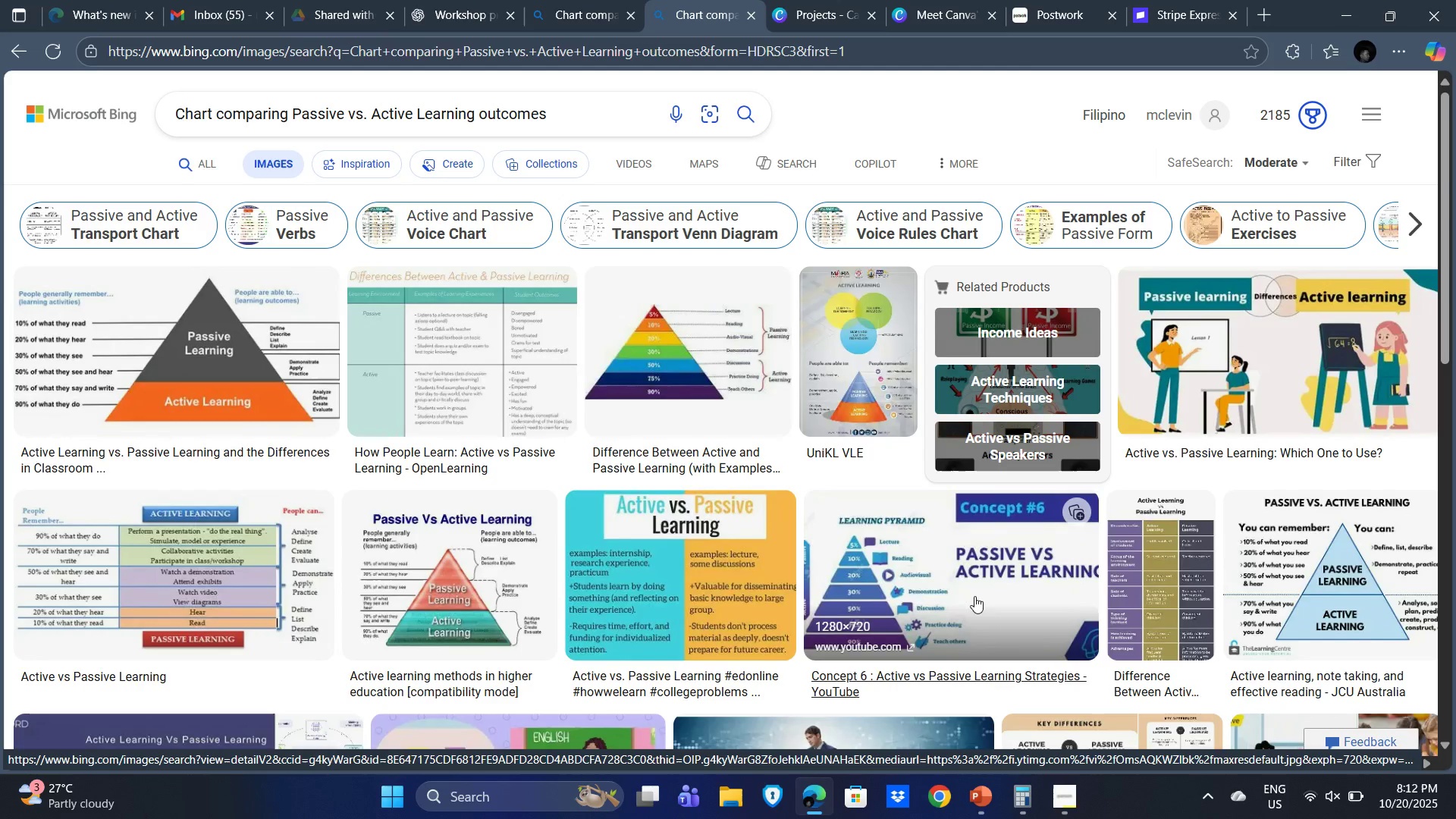 
left_click([661, 571])
 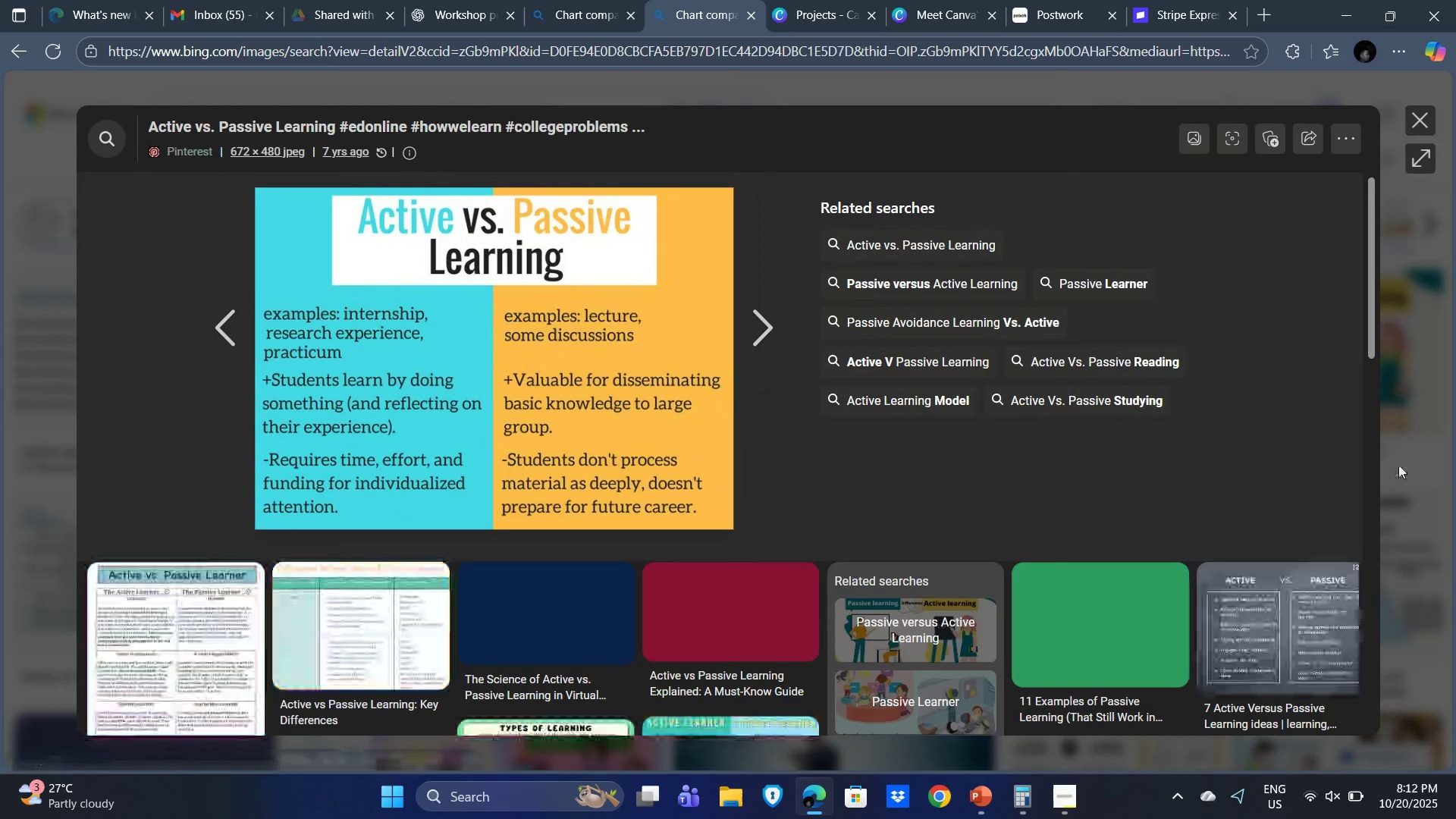 
key(PrintScreen)
 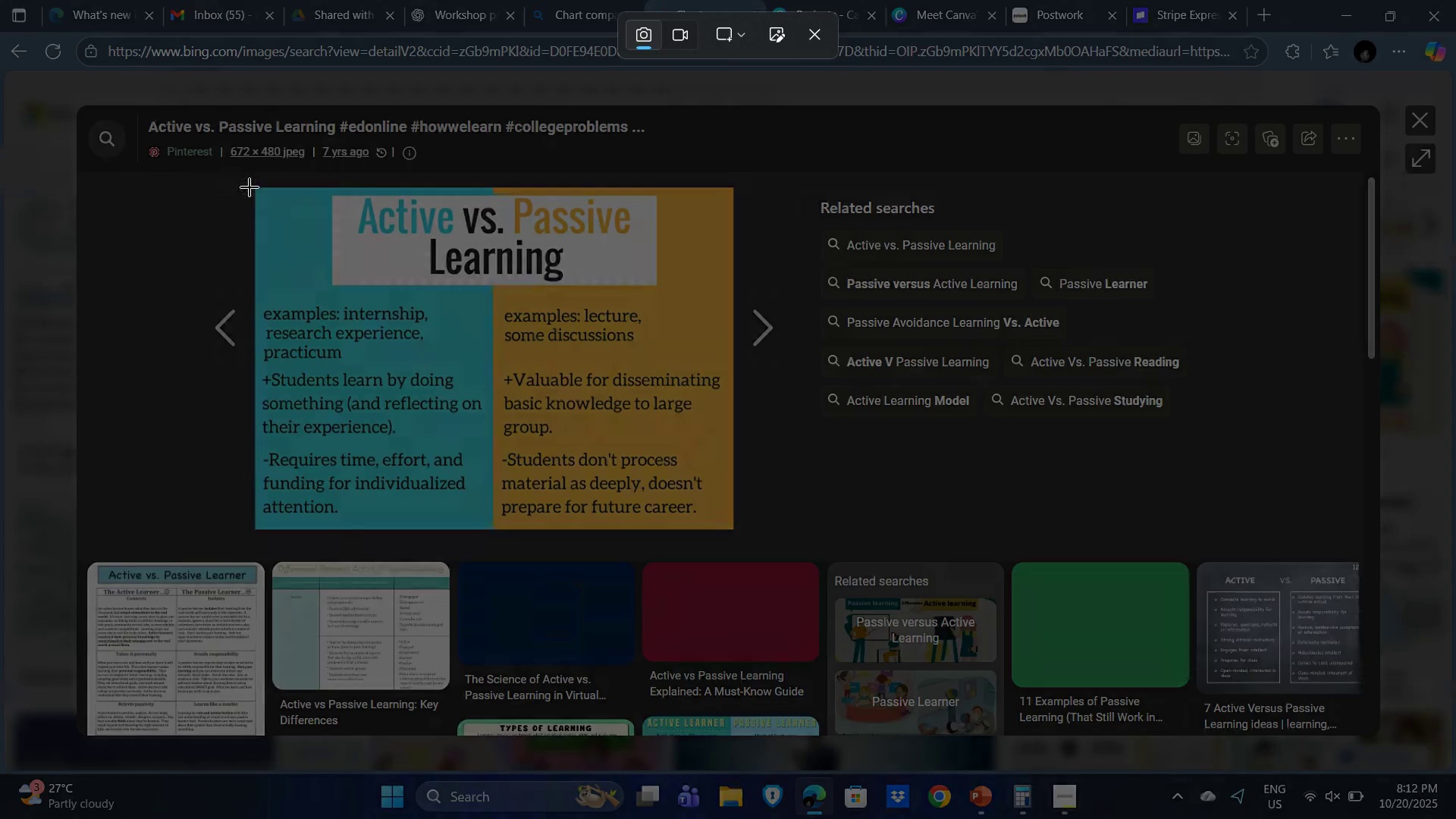 
left_click_drag(start_coordinate=[257, 187], to_coordinate=[735, 526])
 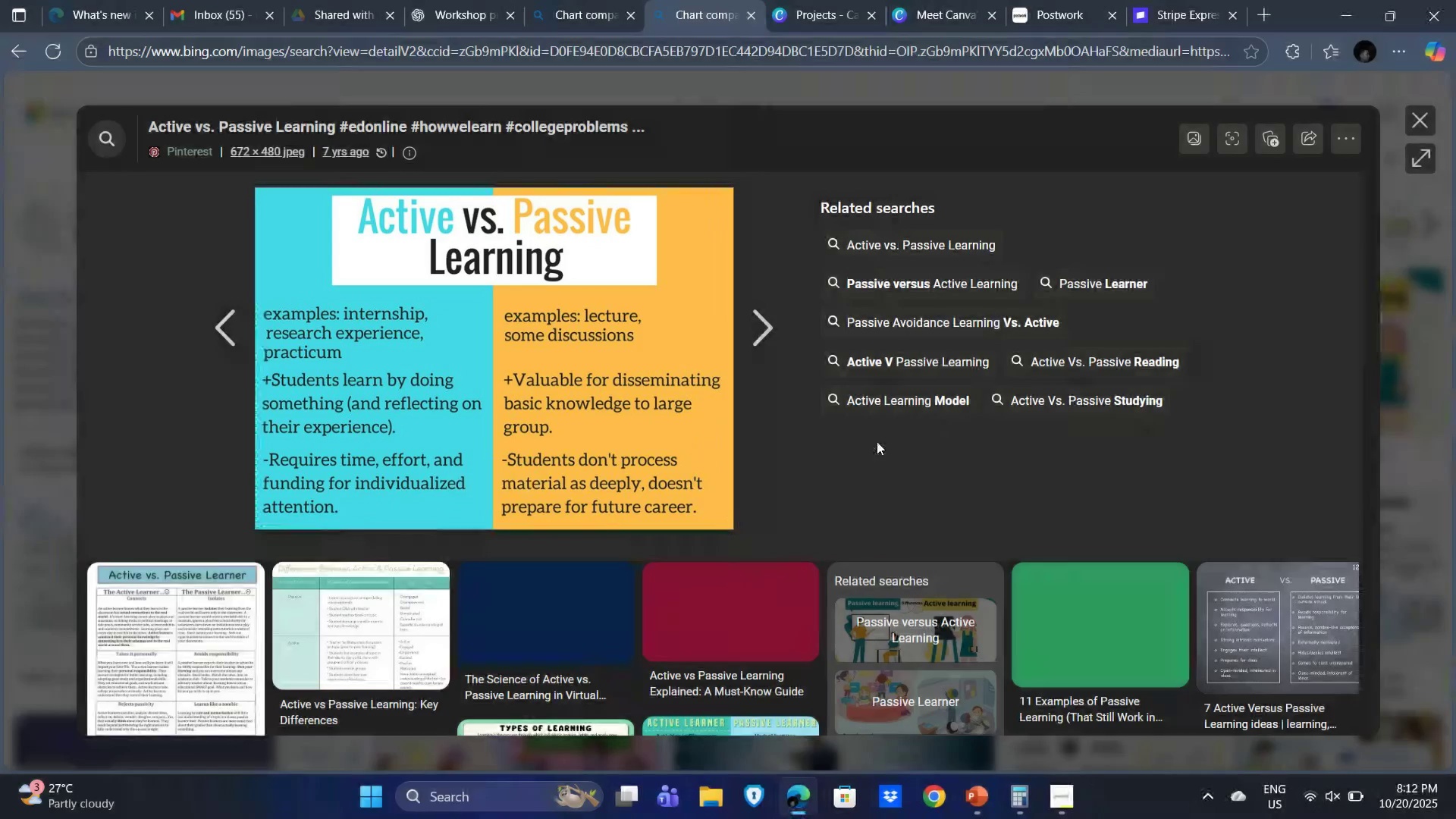 
key(Alt+Tab)
 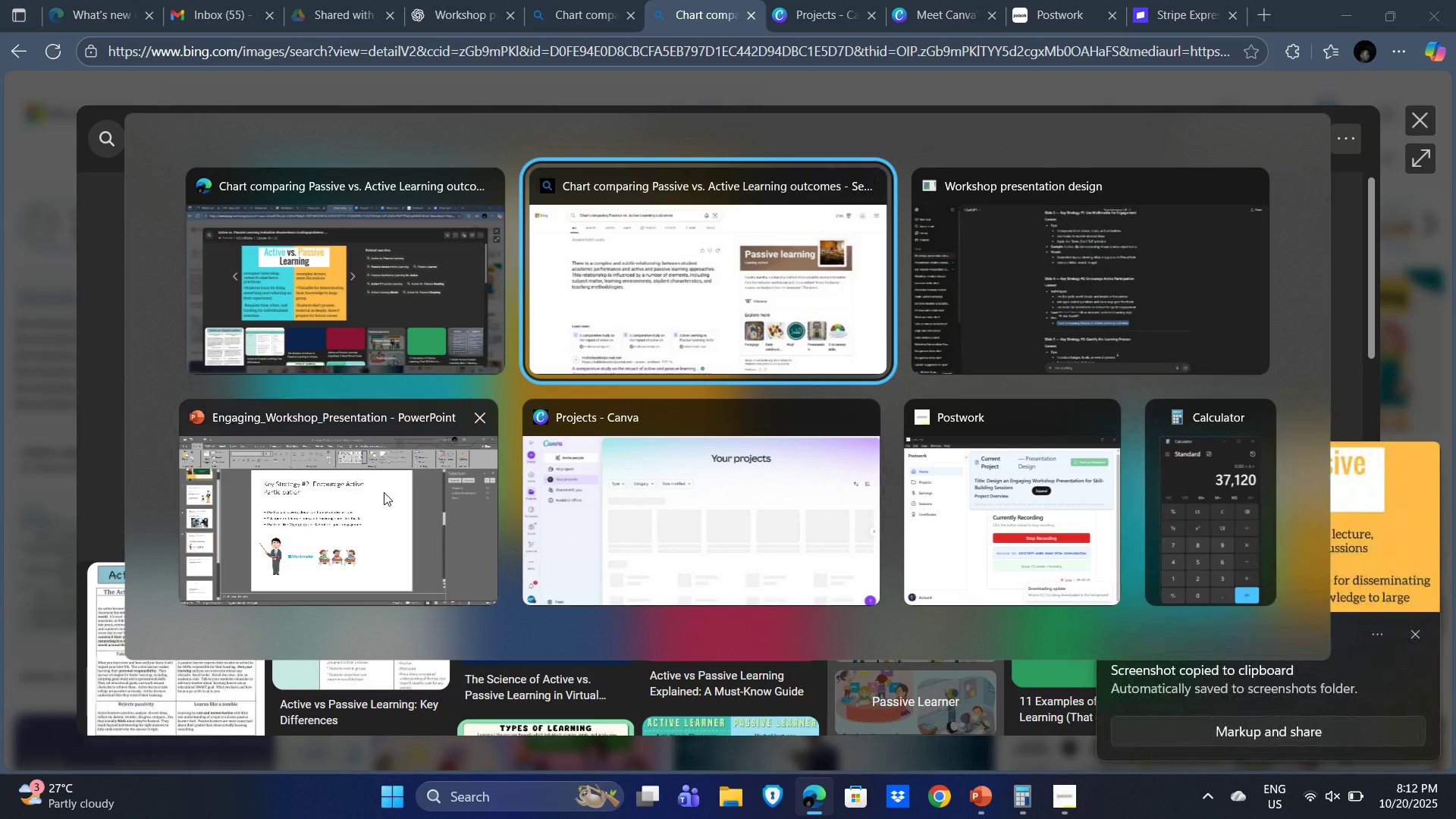 
left_click([334, 477])
 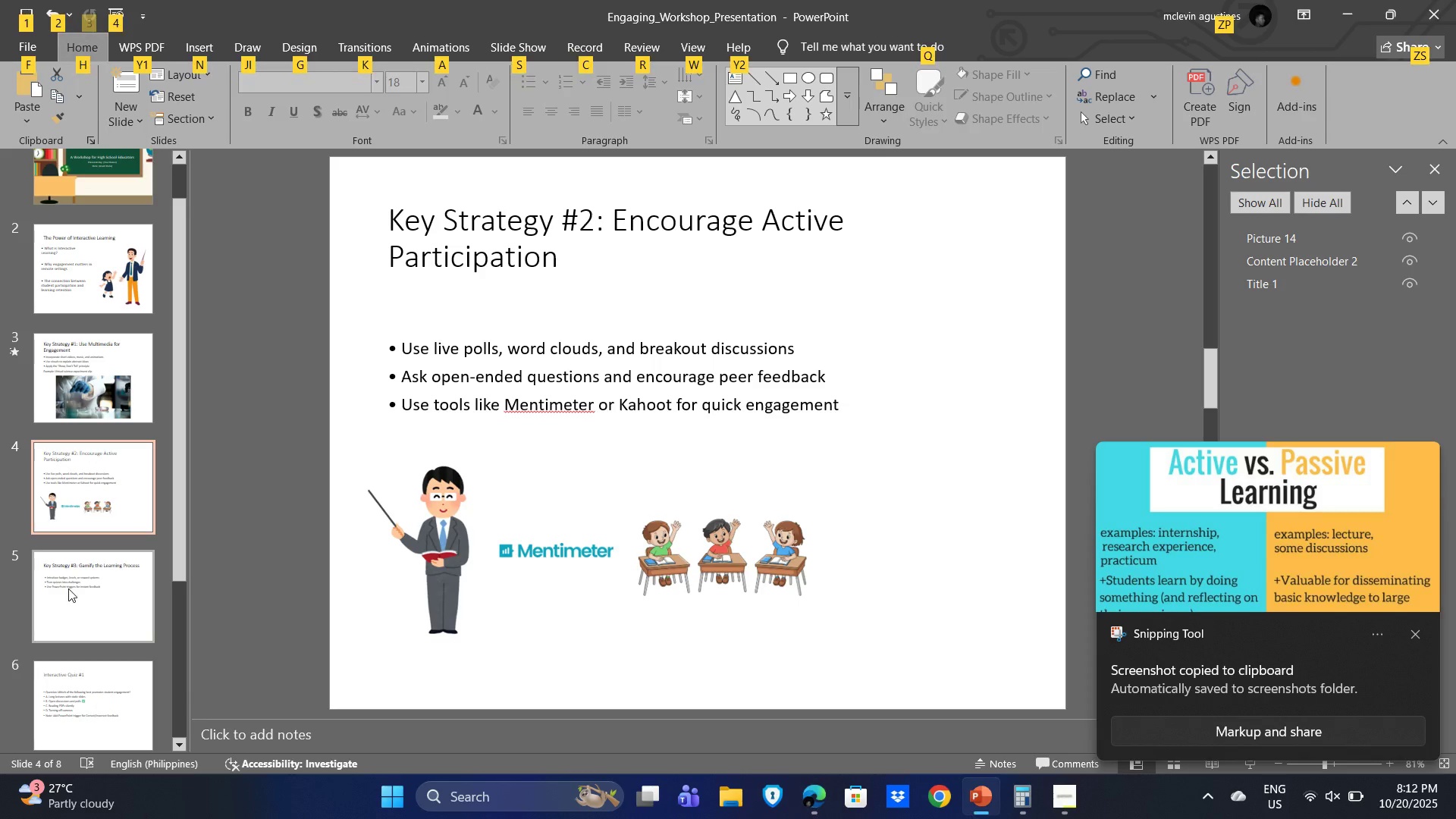 
left_click([68, 588])
 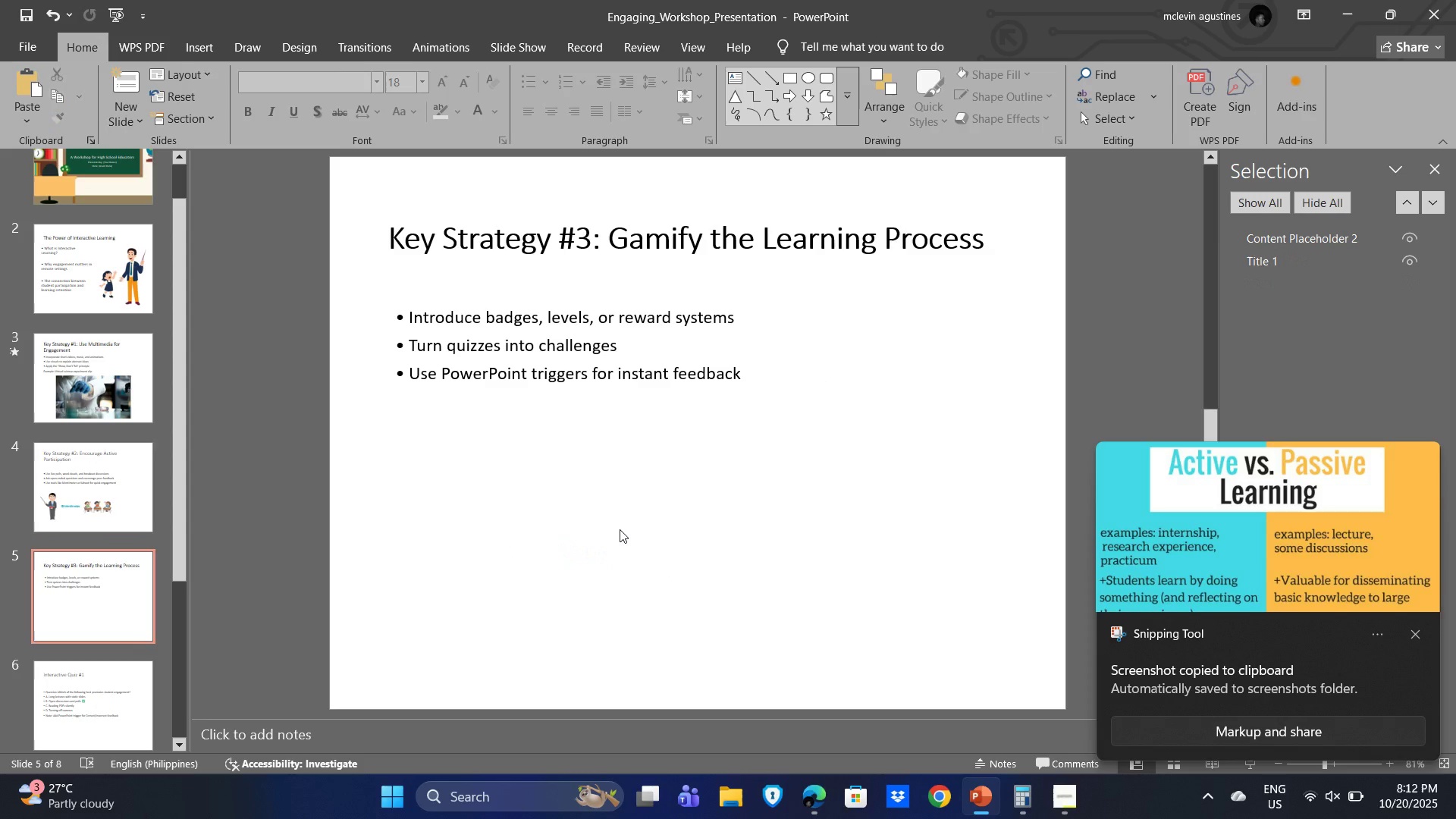 
left_click([620, 529])
 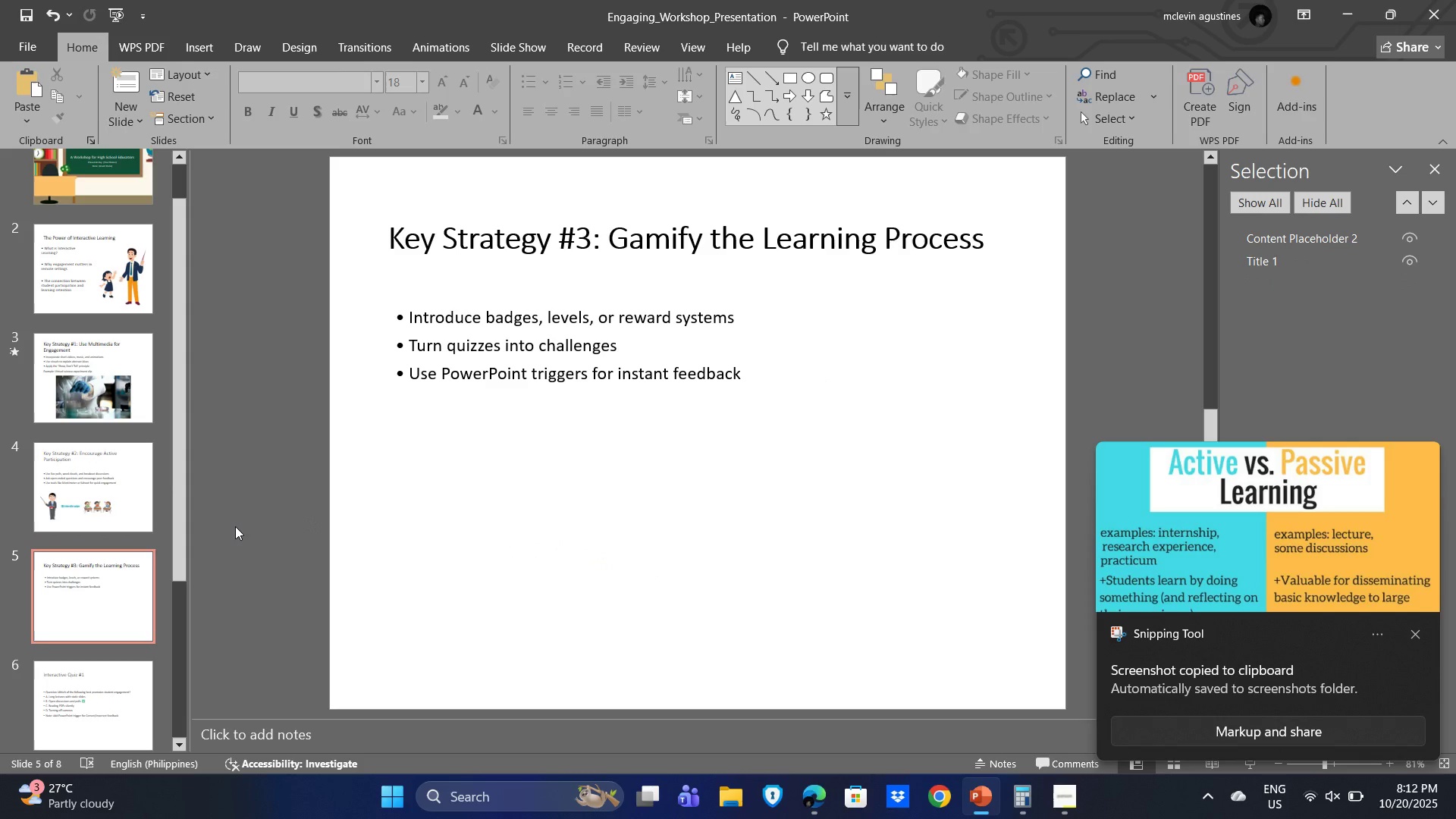 
key(Alt+Tab)
 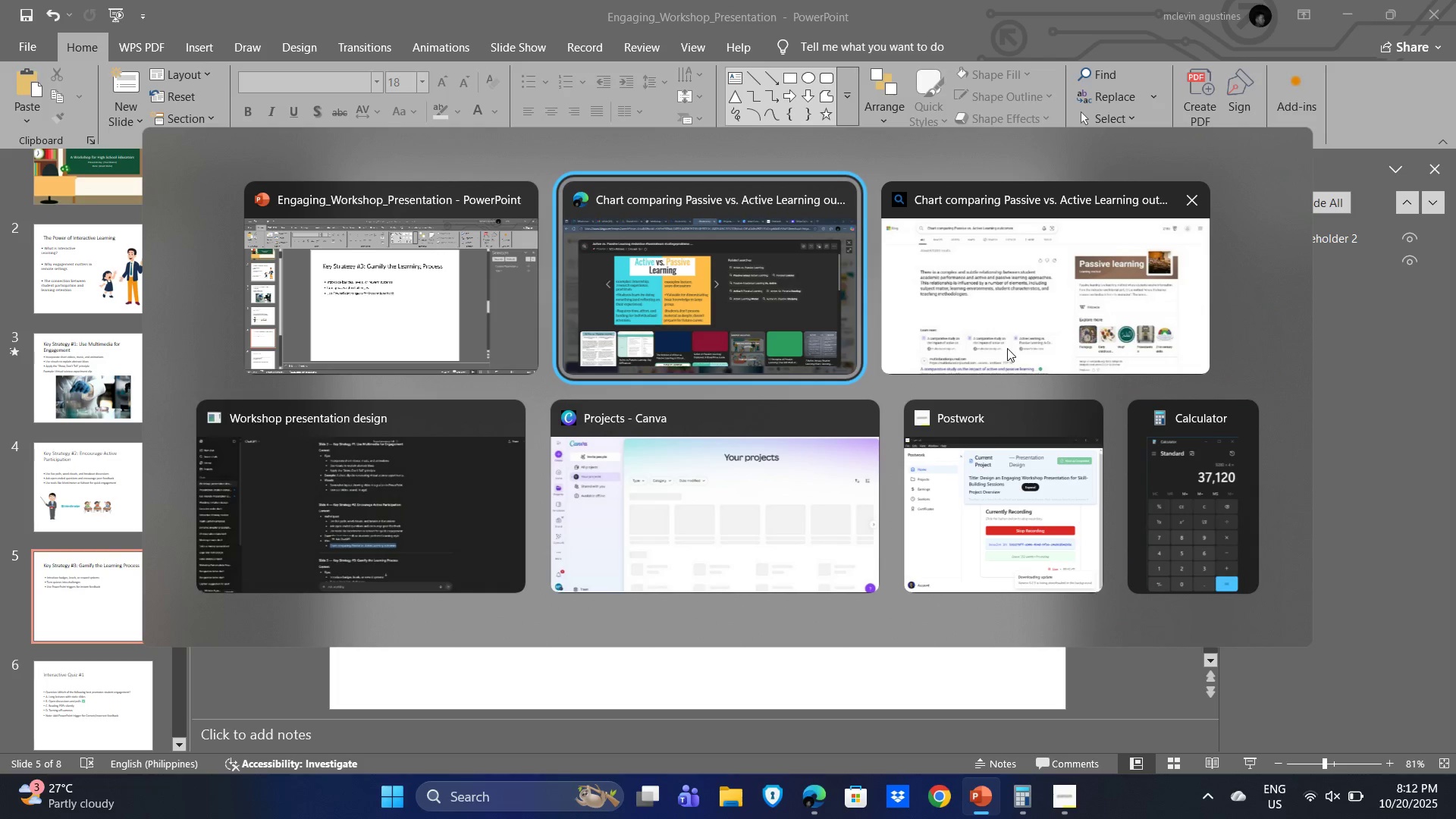 
left_click([394, 501])
 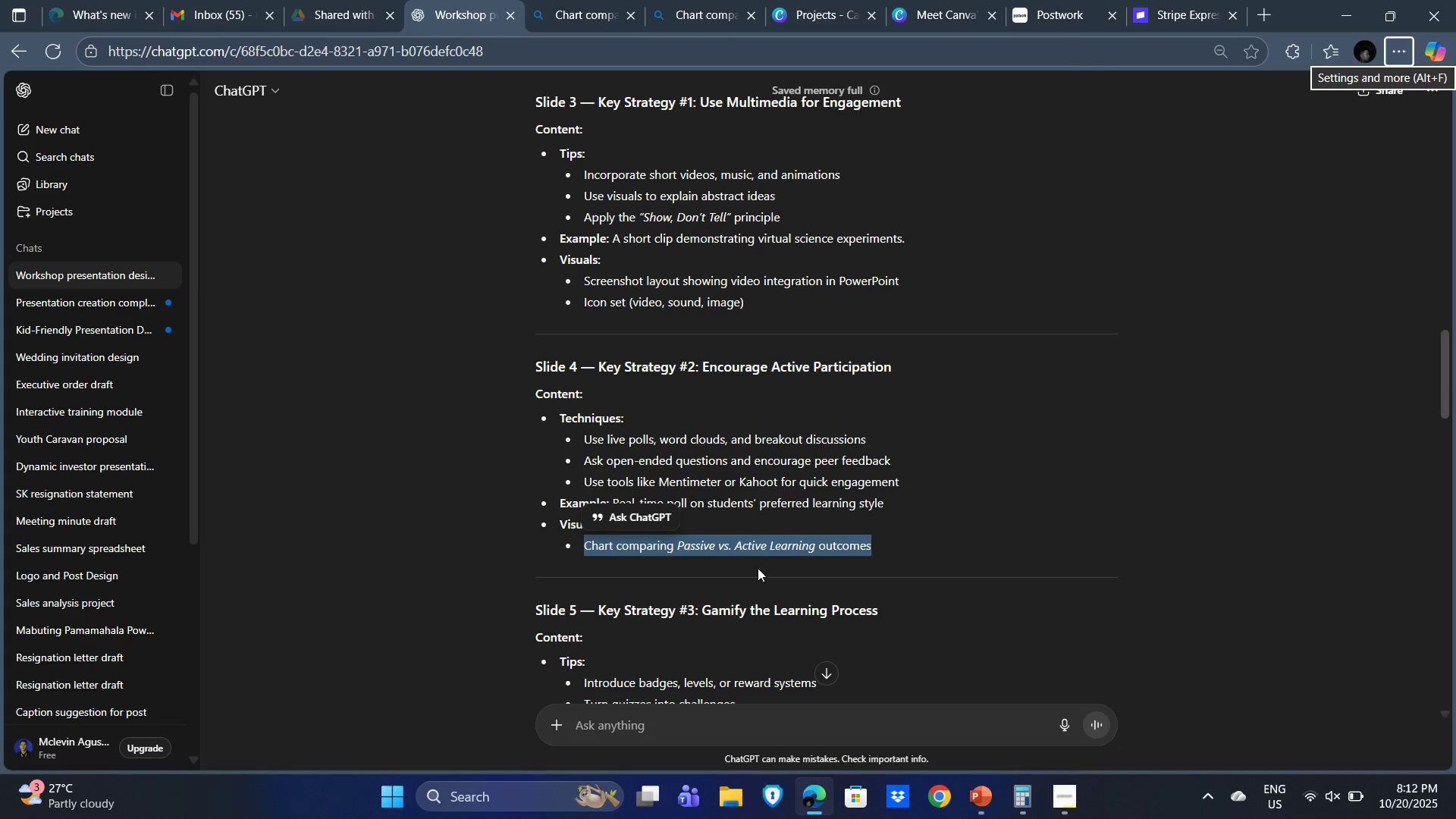 
key(Alt+Tab)
 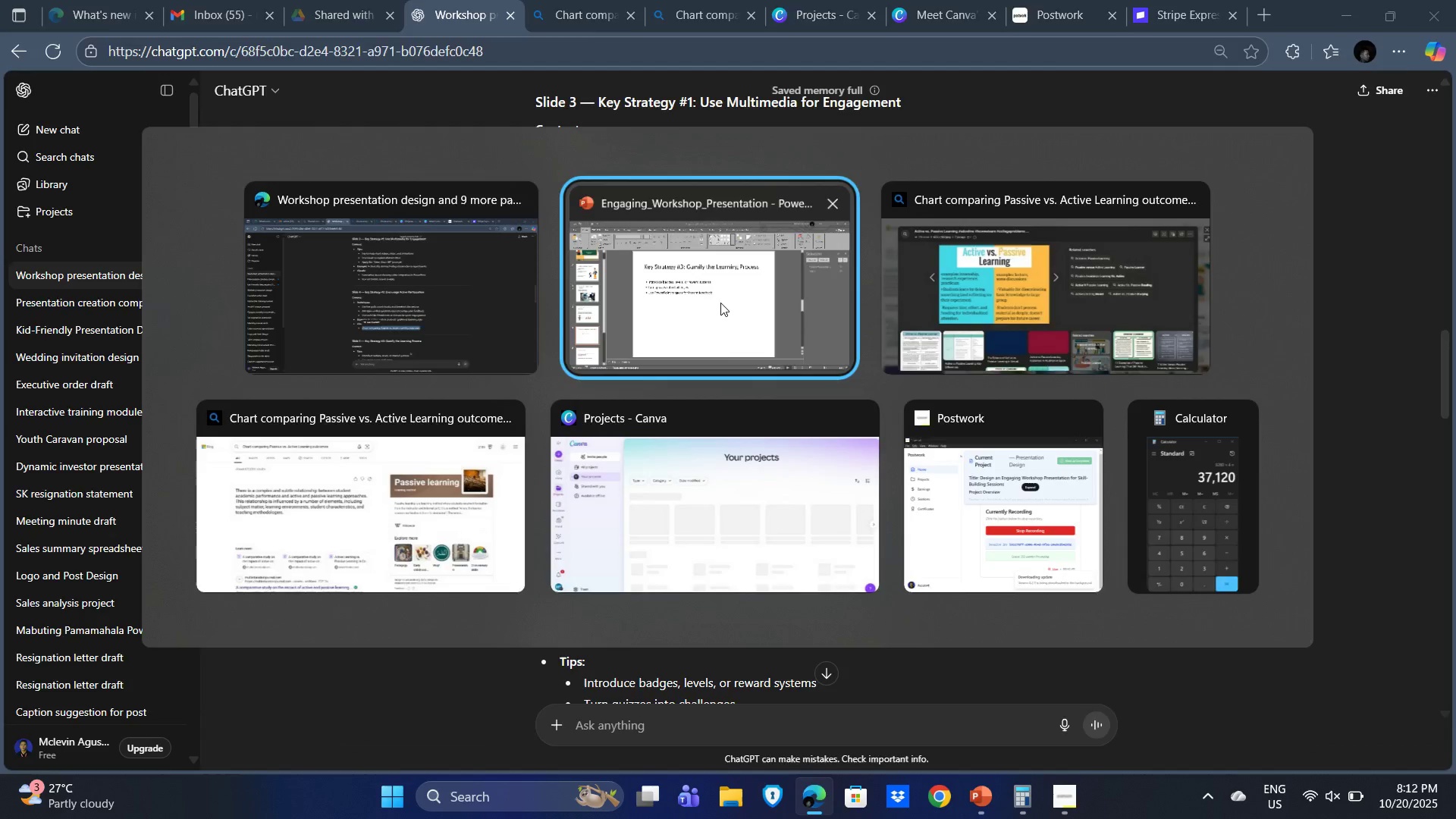 
left_click([720, 303])
 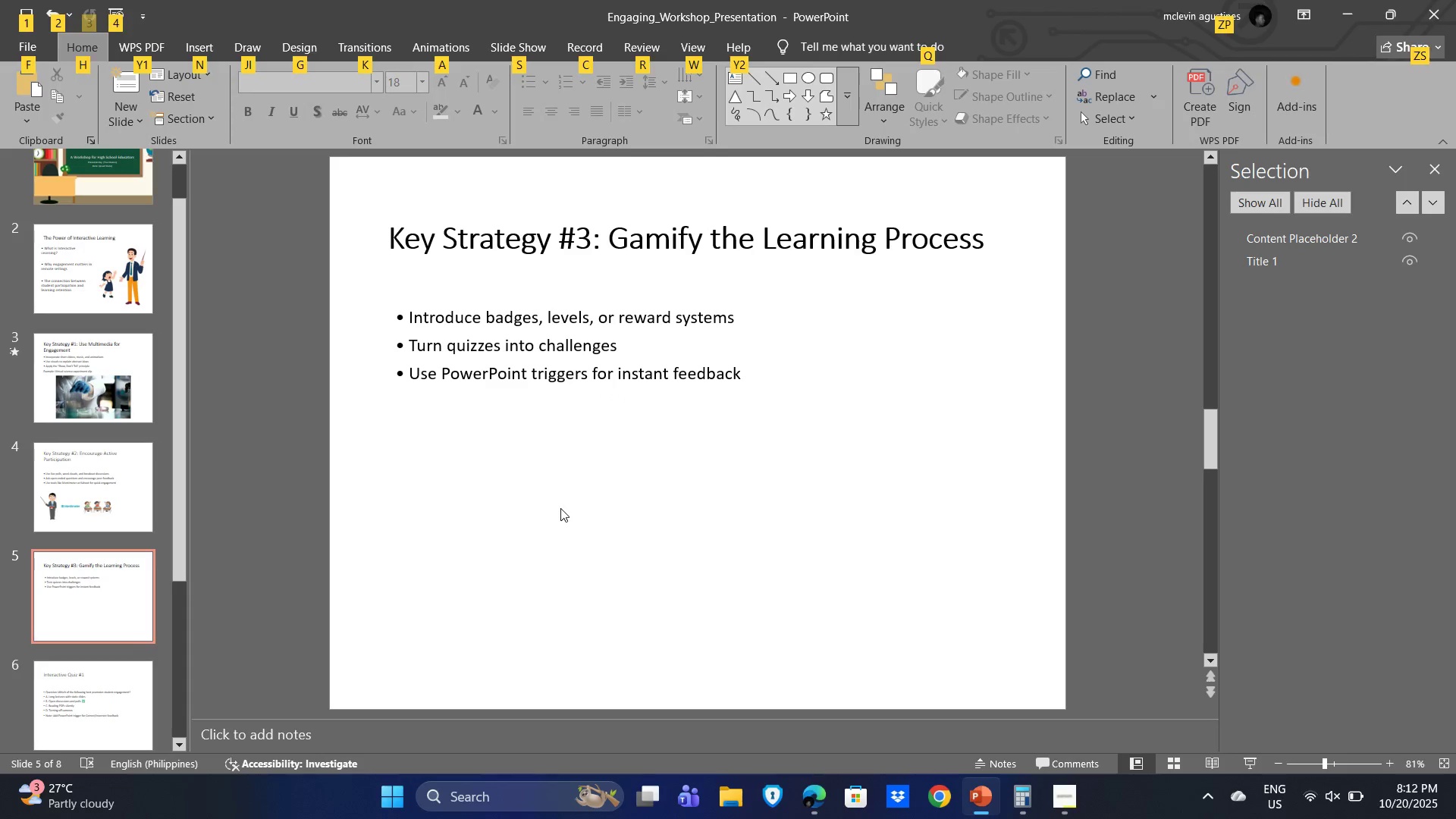 
left_click([560, 508])
 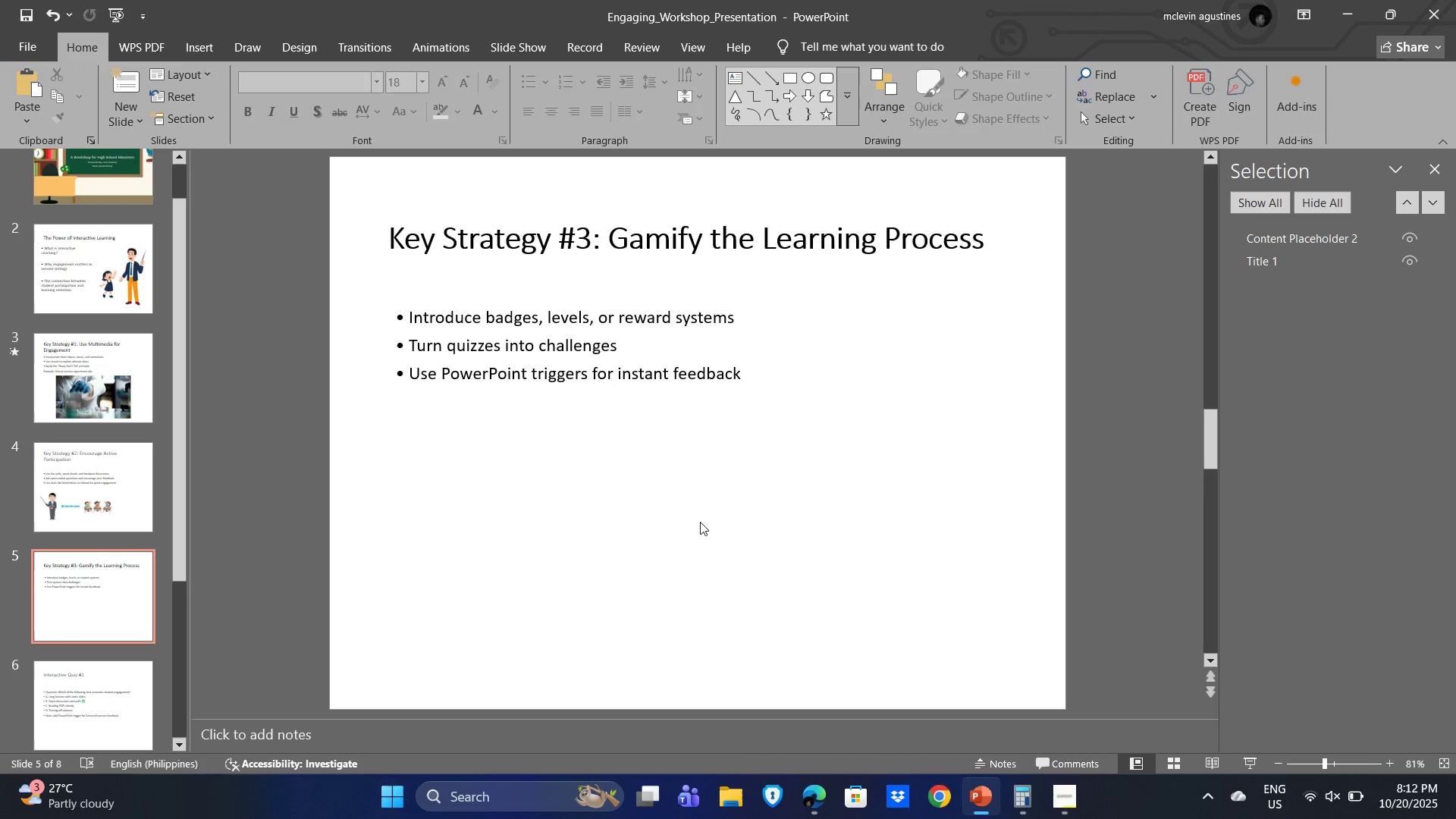 
key(Control+V)
 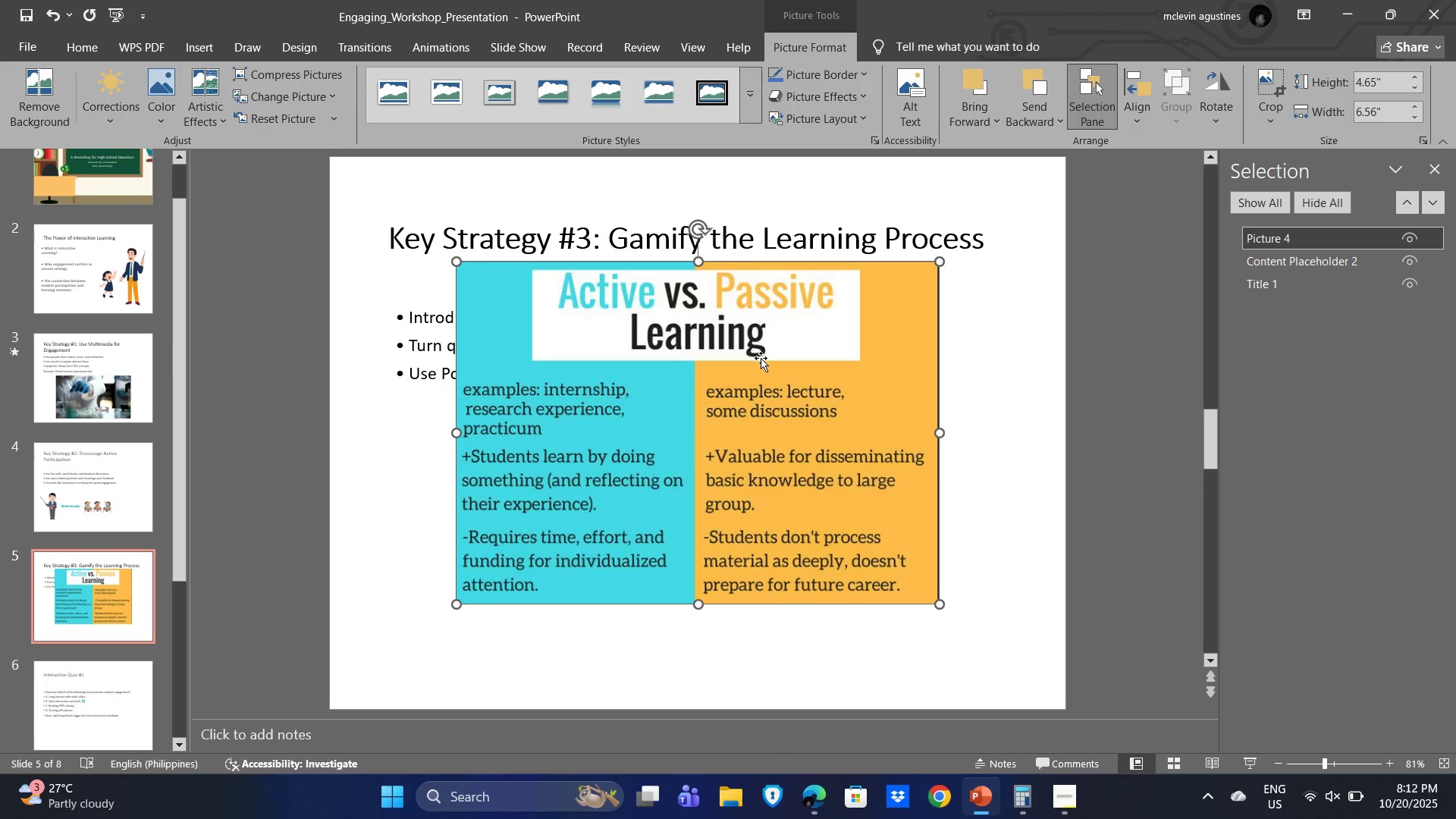 
left_click([761, 358])
 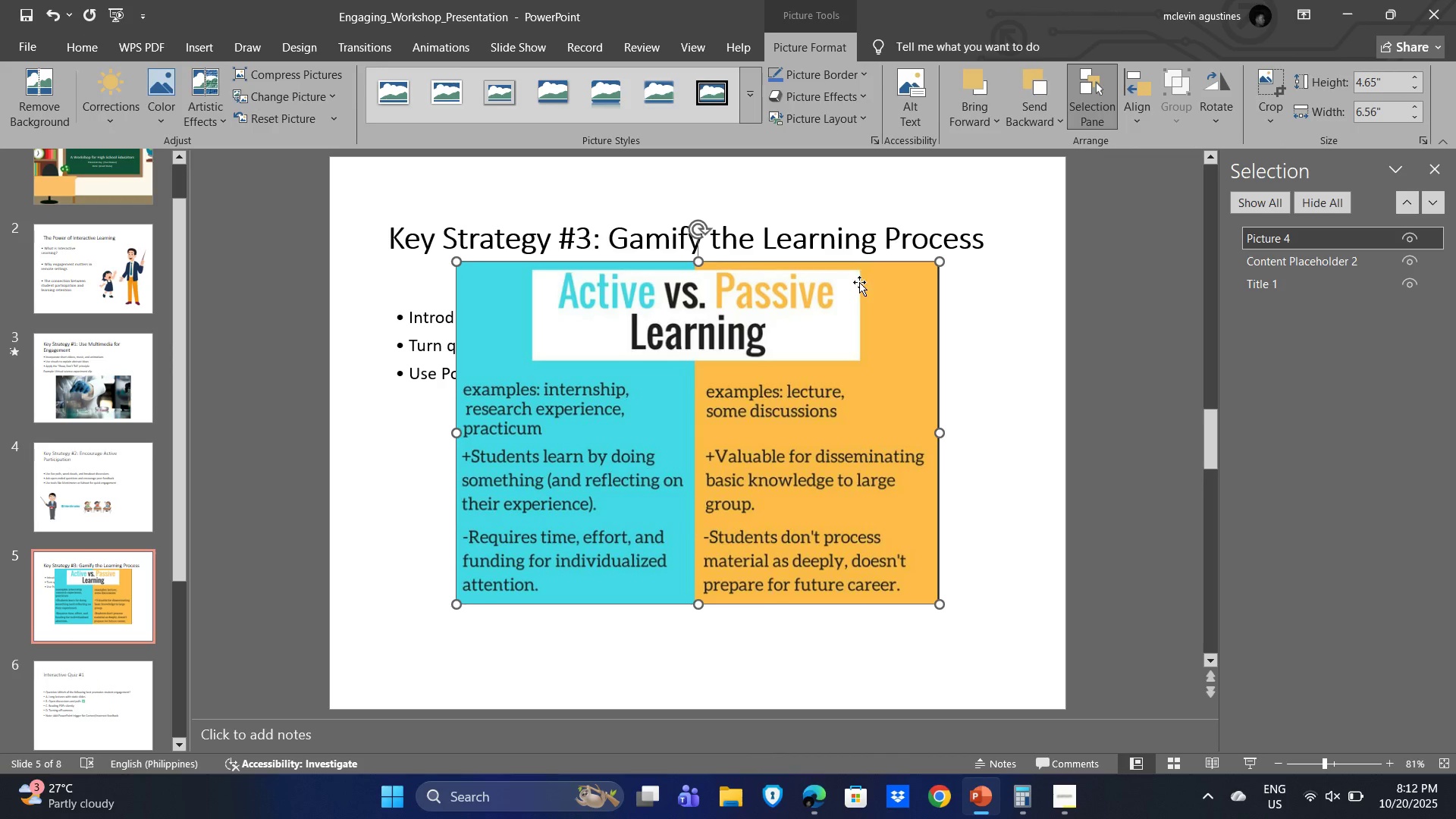 
key(Alt+Tab)
 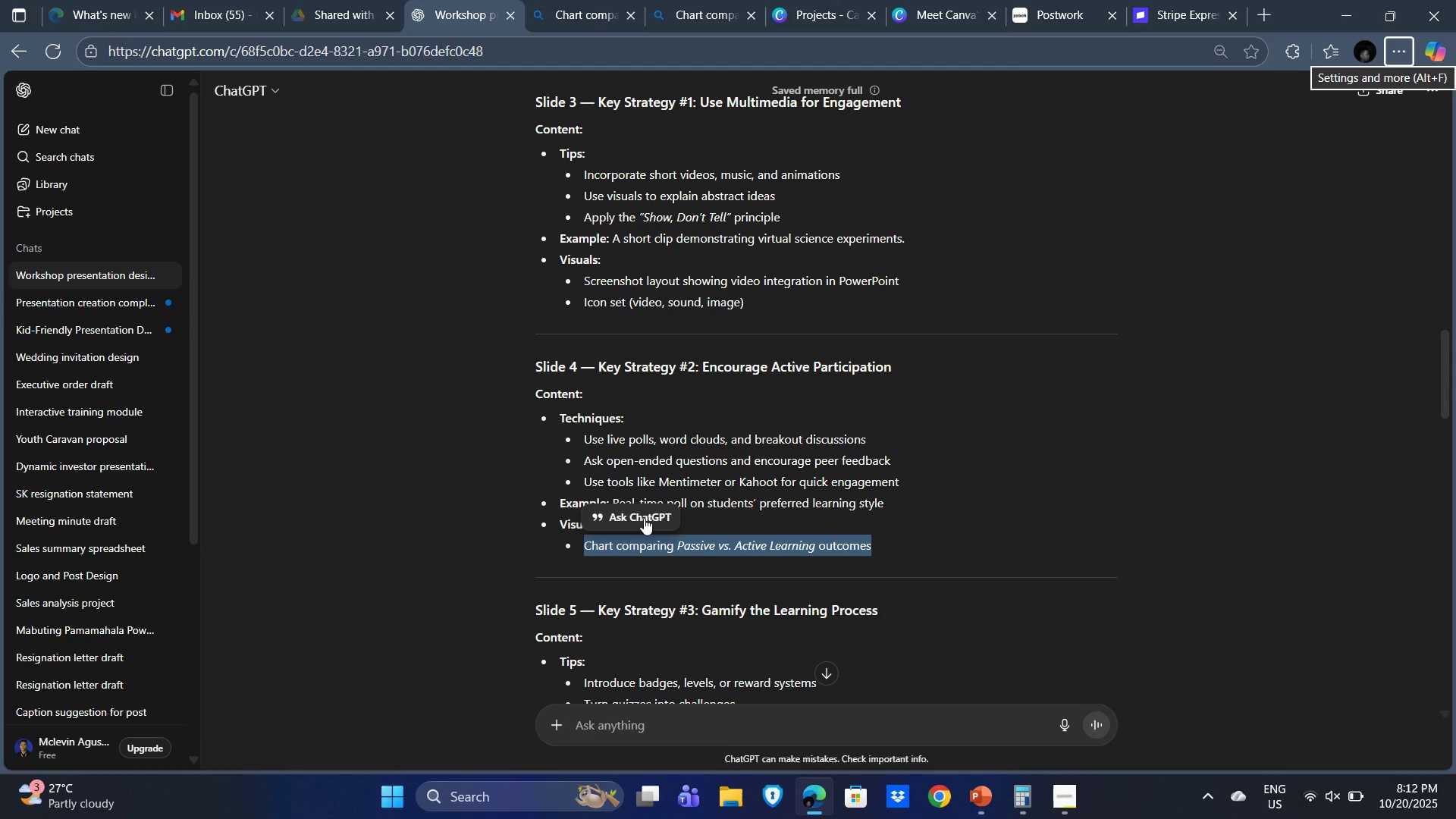 
key(Alt+AltLeft)
 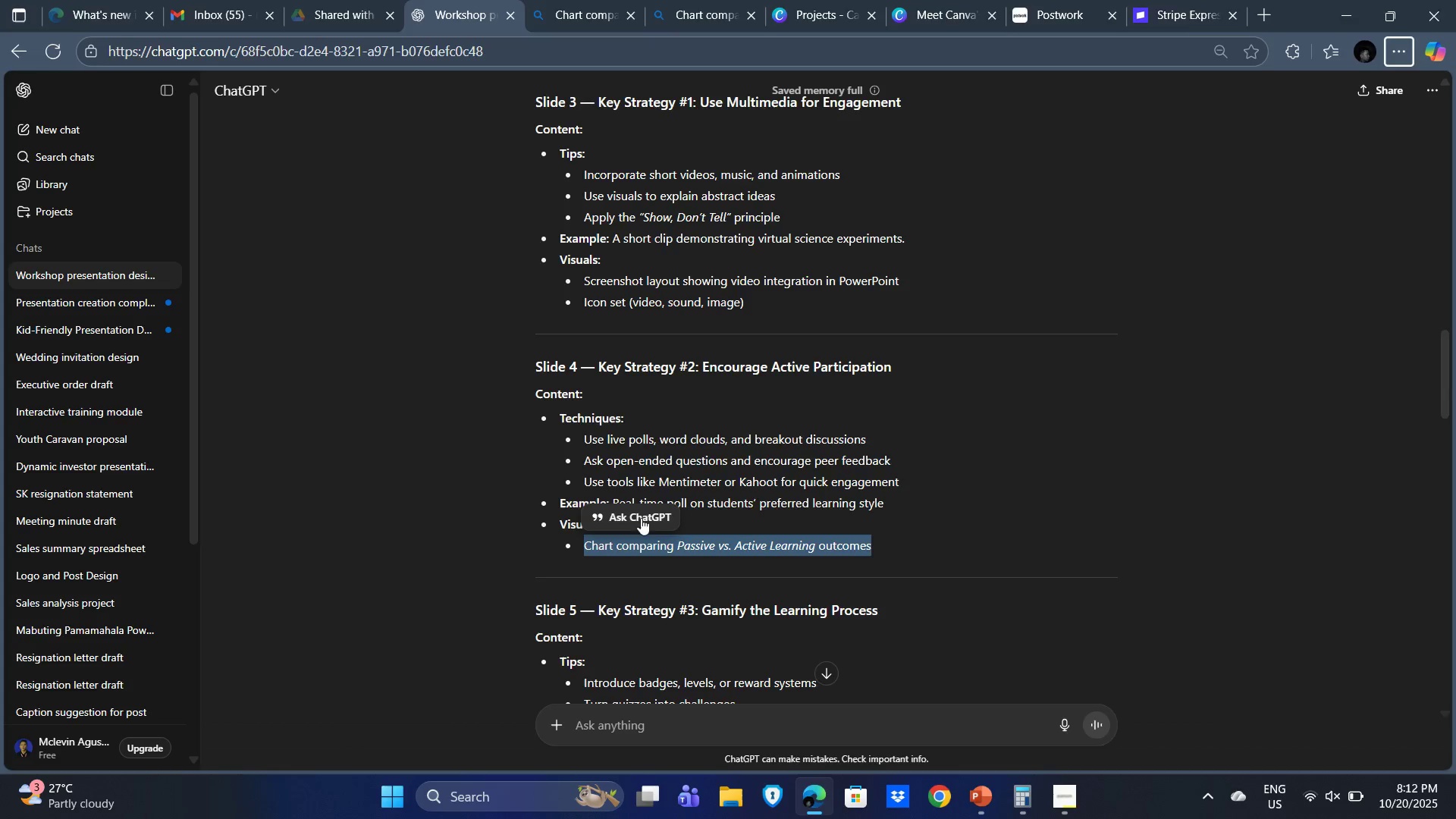 
key(Alt+Tab)
 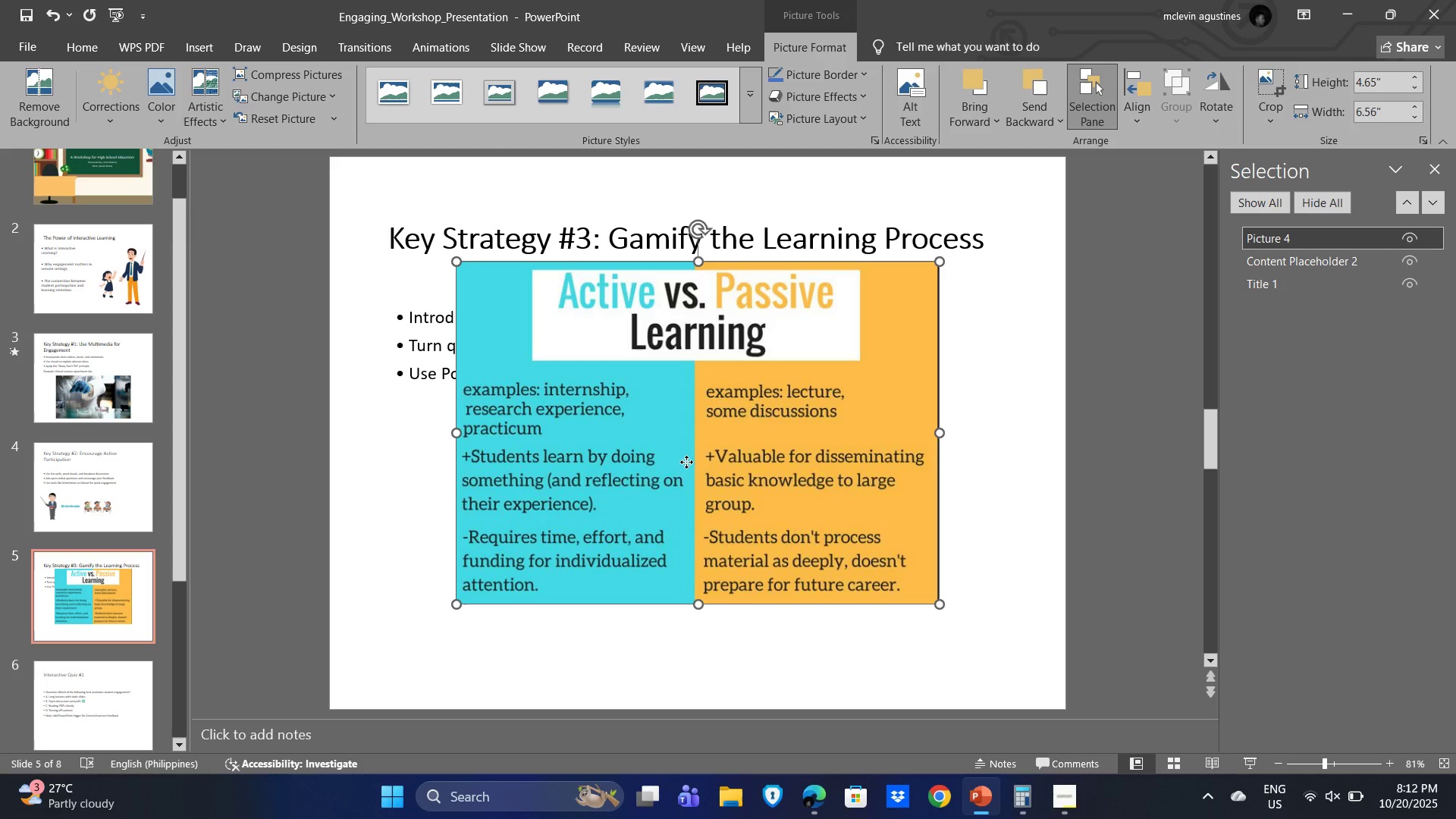 
left_click([686, 462])
 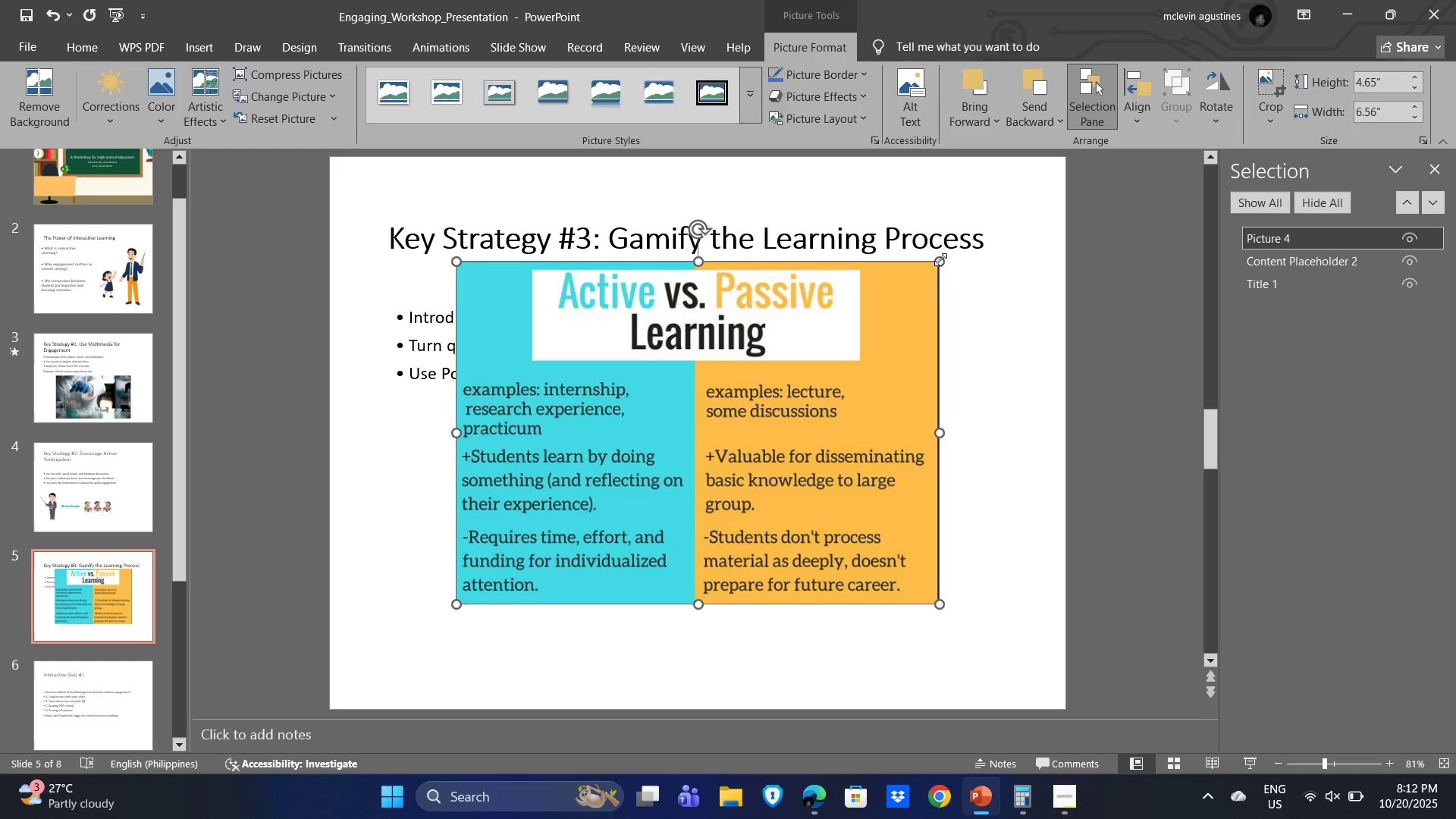 
left_click_drag(start_coordinate=[941, 259], to_coordinate=[932, 289])
 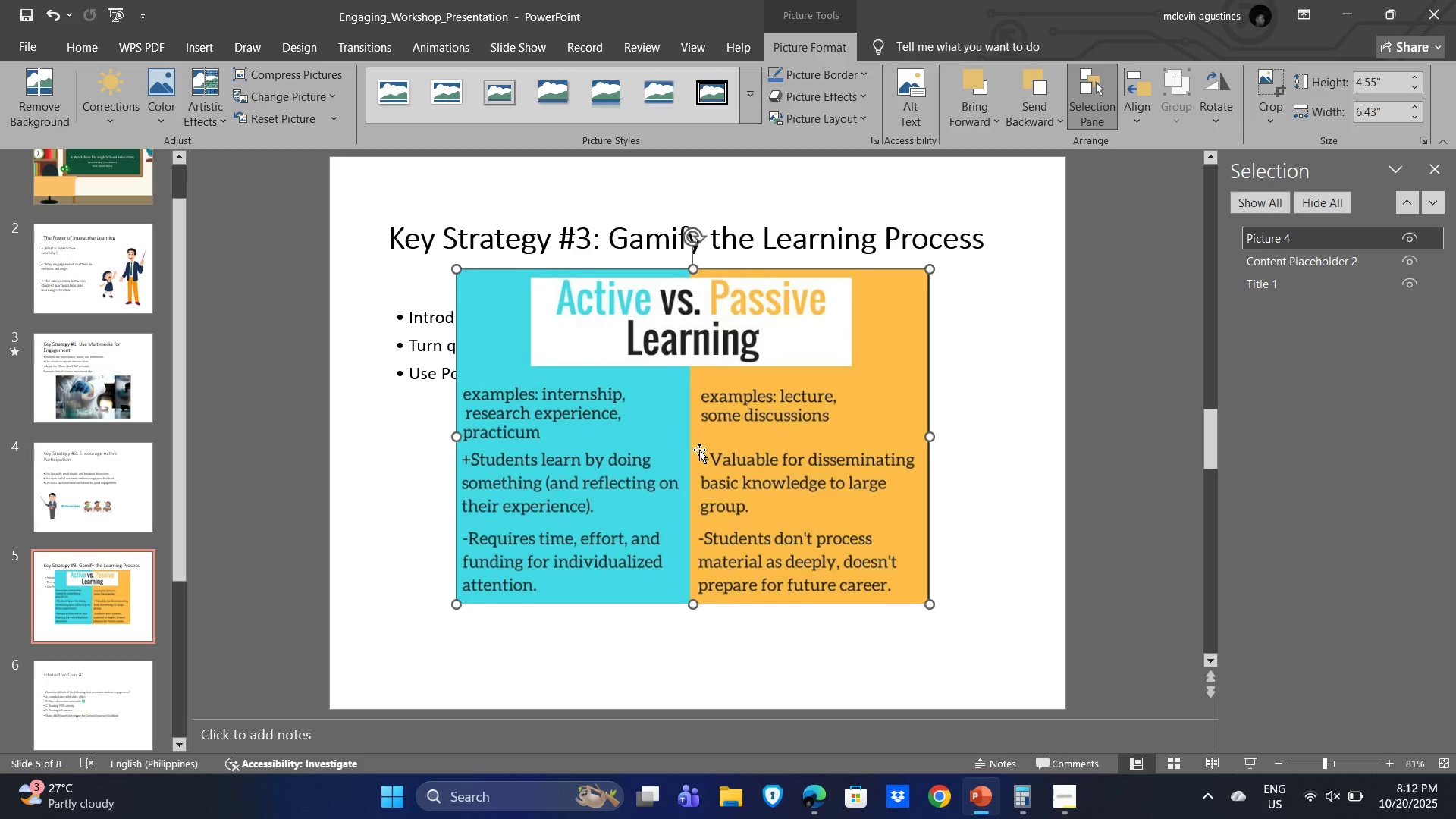 
left_click_drag(start_coordinate=[694, 445], to_coordinate=[695, 527])
 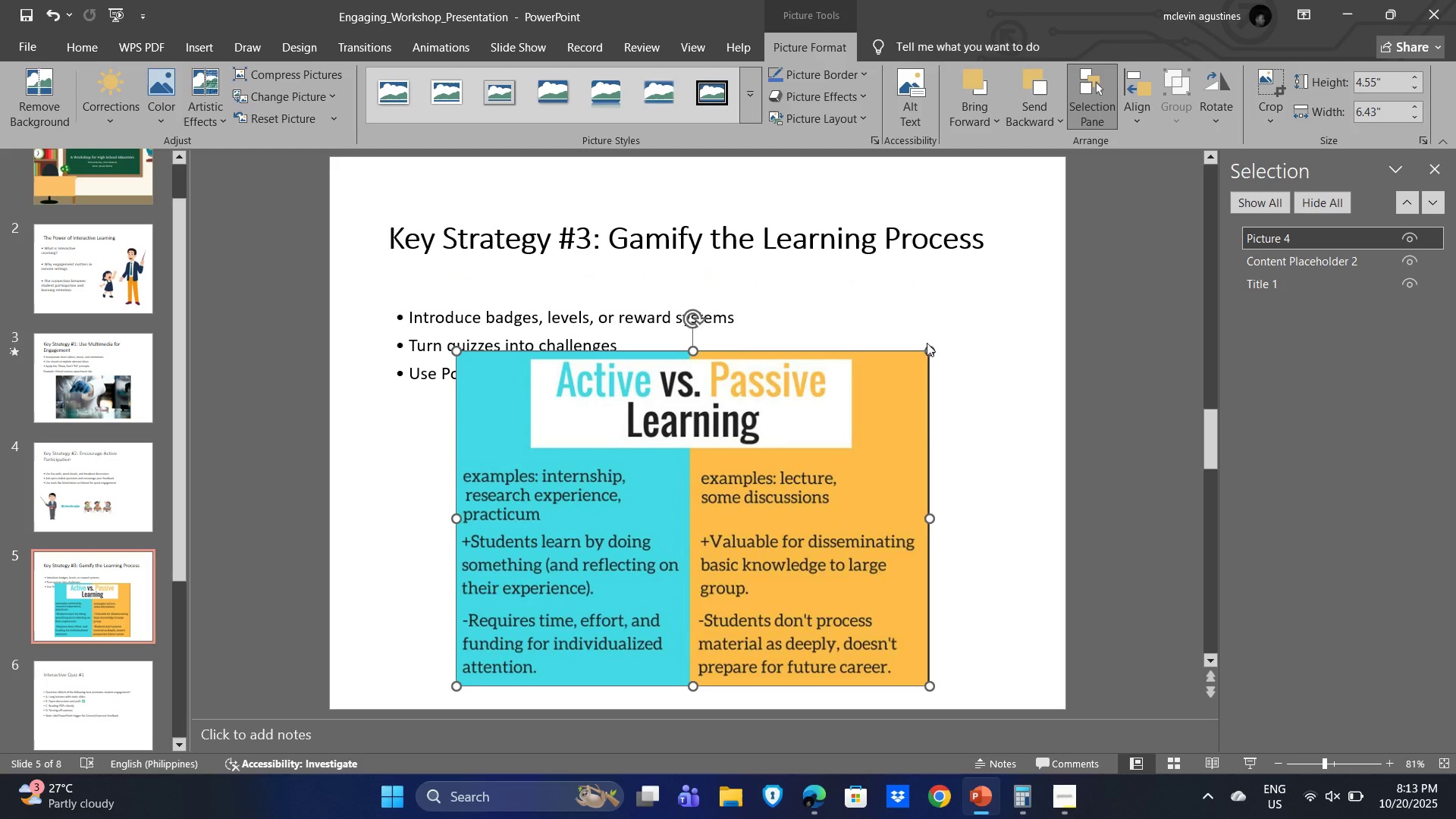 
left_click_drag(start_coordinate=[929, 346], to_coordinate=[849, 415])
 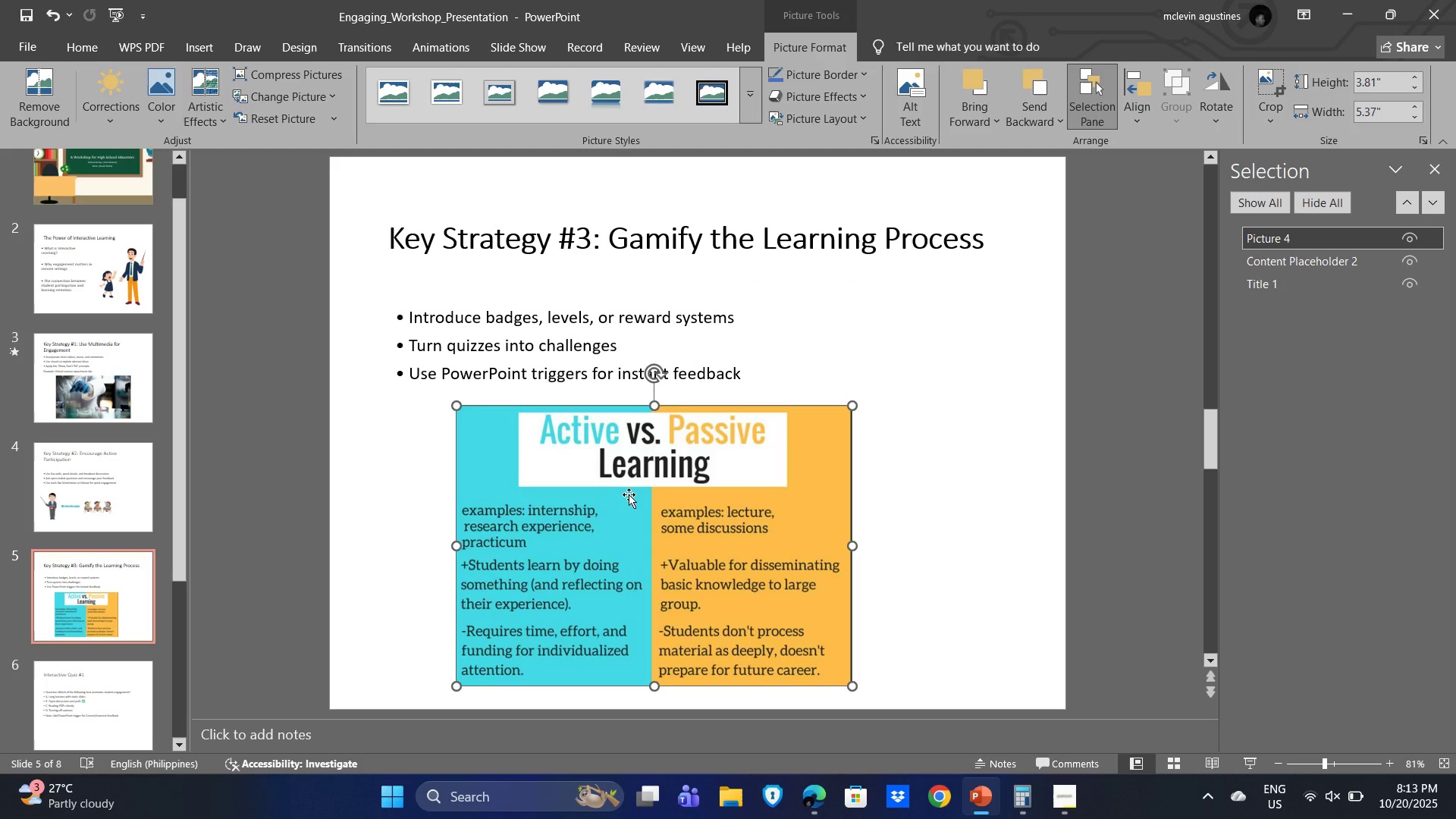 
left_click_drag(start_coordinate=[629, 494], to_coordinate=[670, 495])
 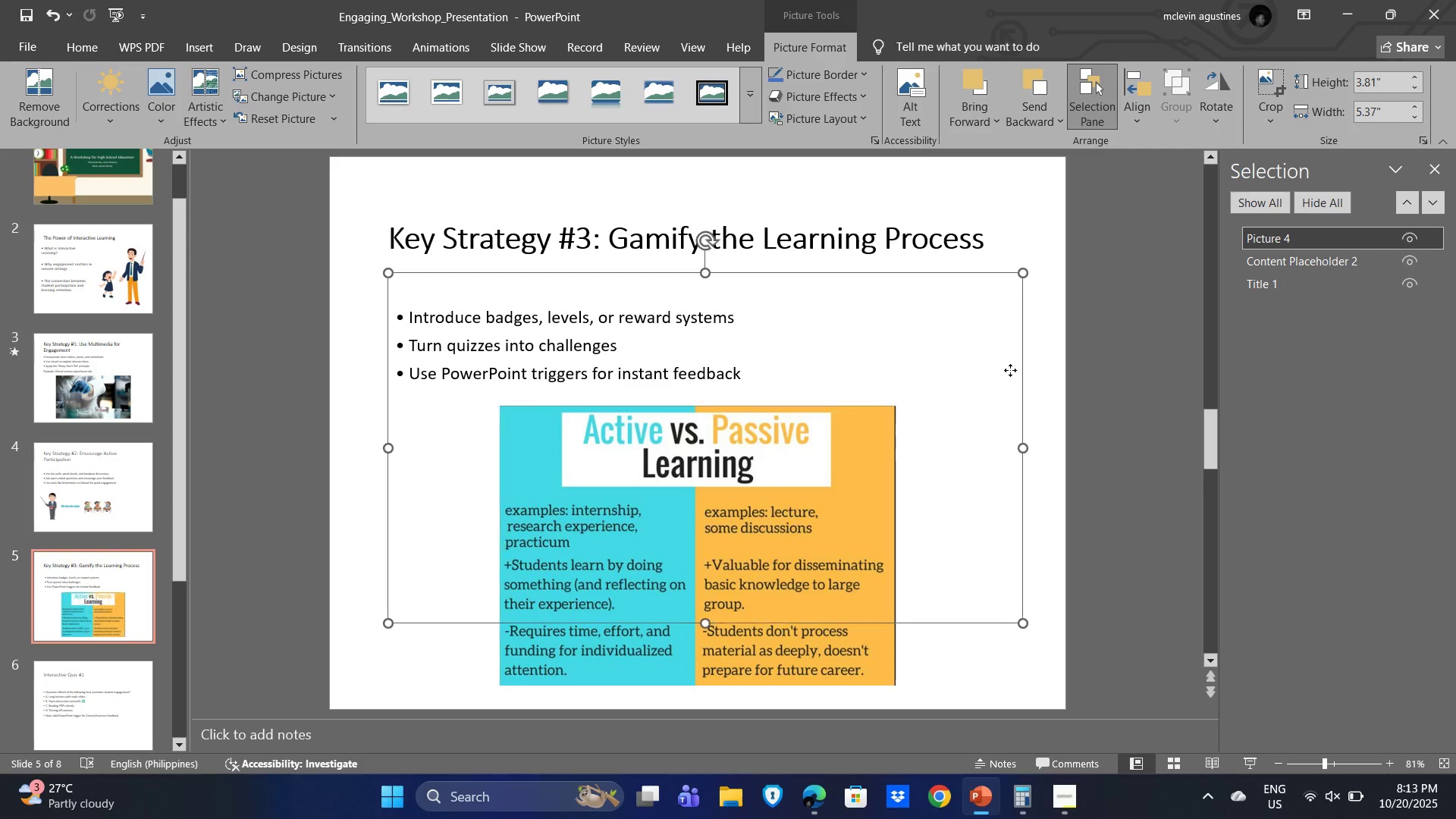 
left_click([1015, 370])
 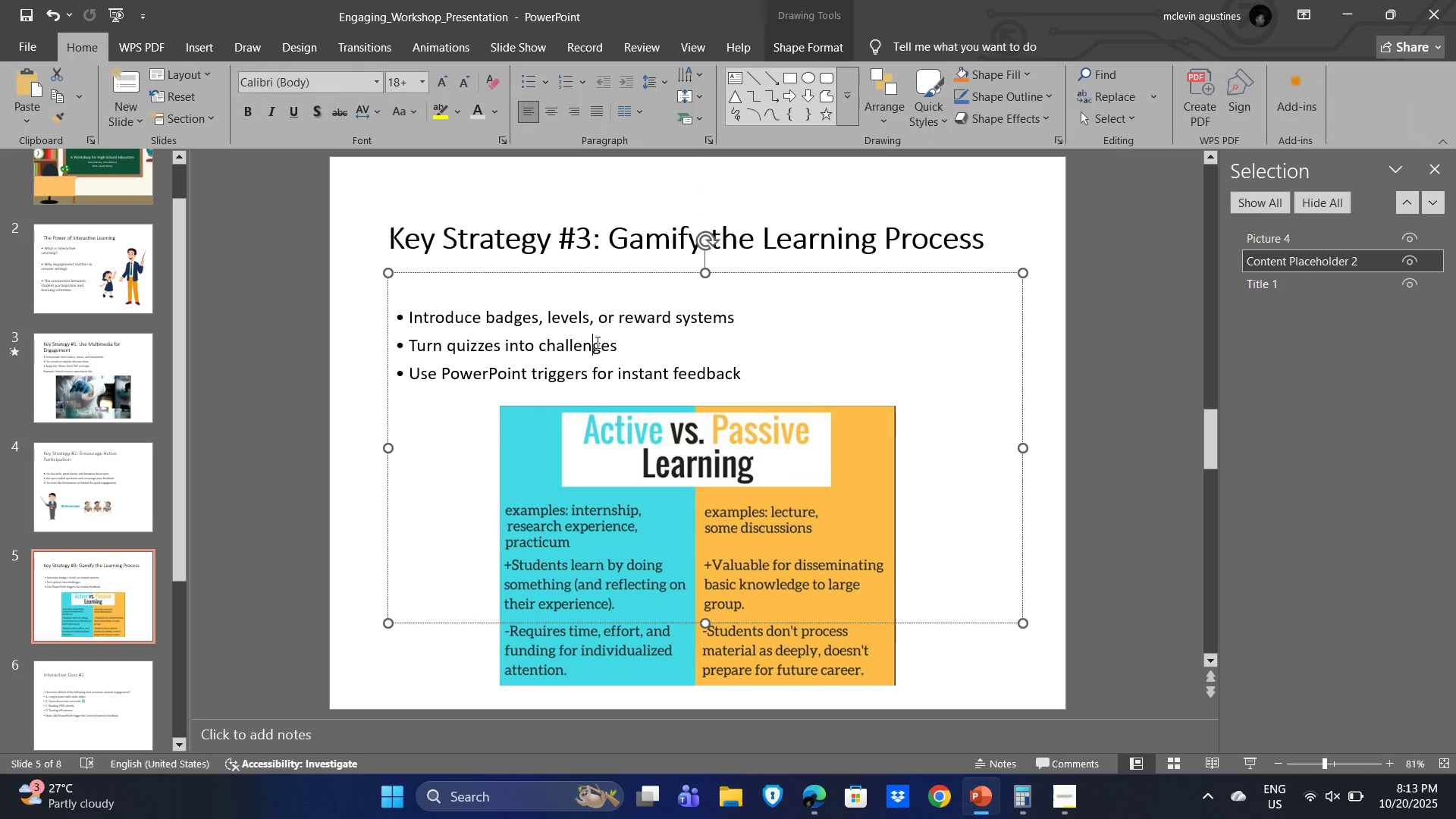 
left_click([596, 342])
 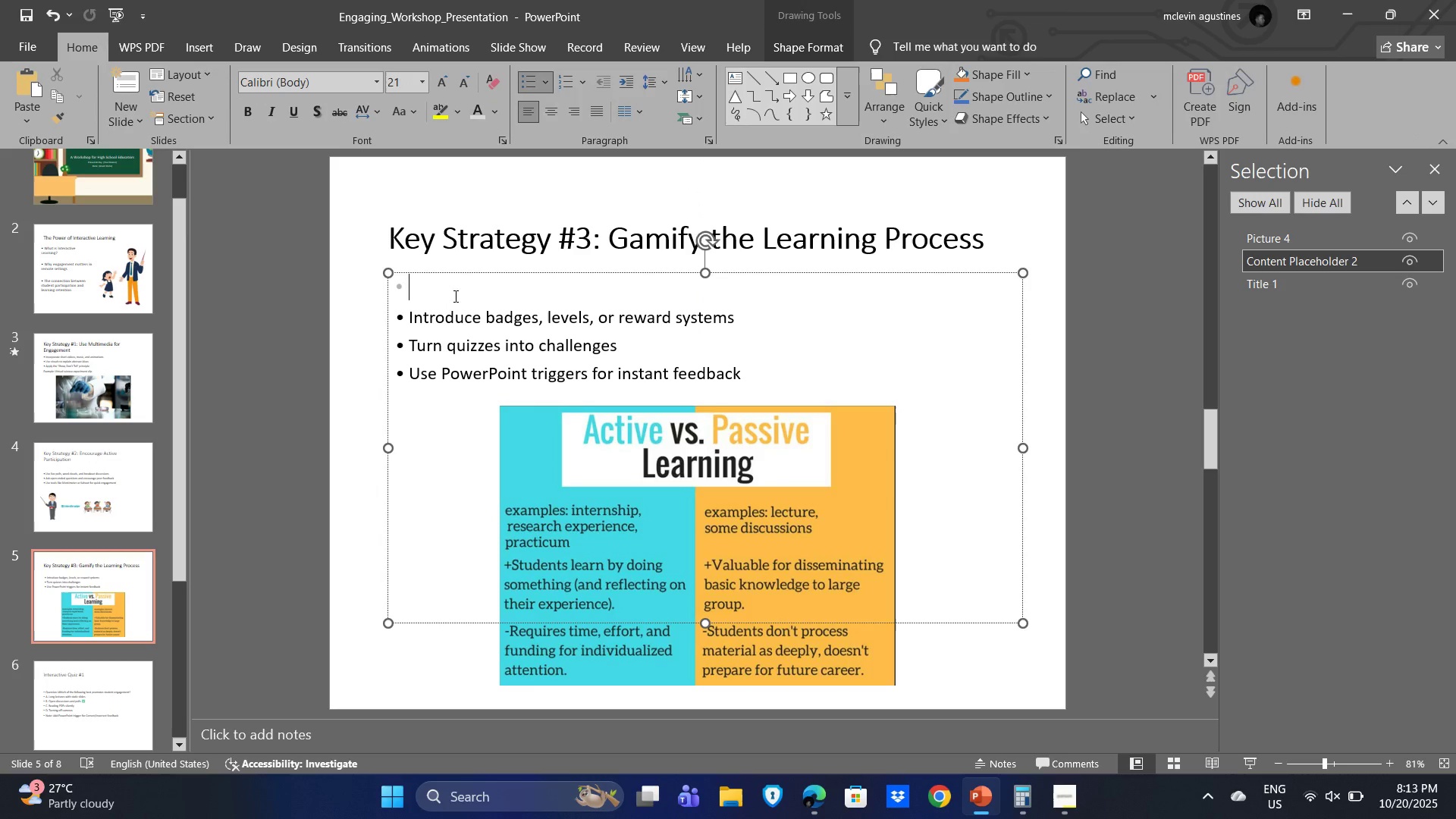 
left_click([453, 296])
 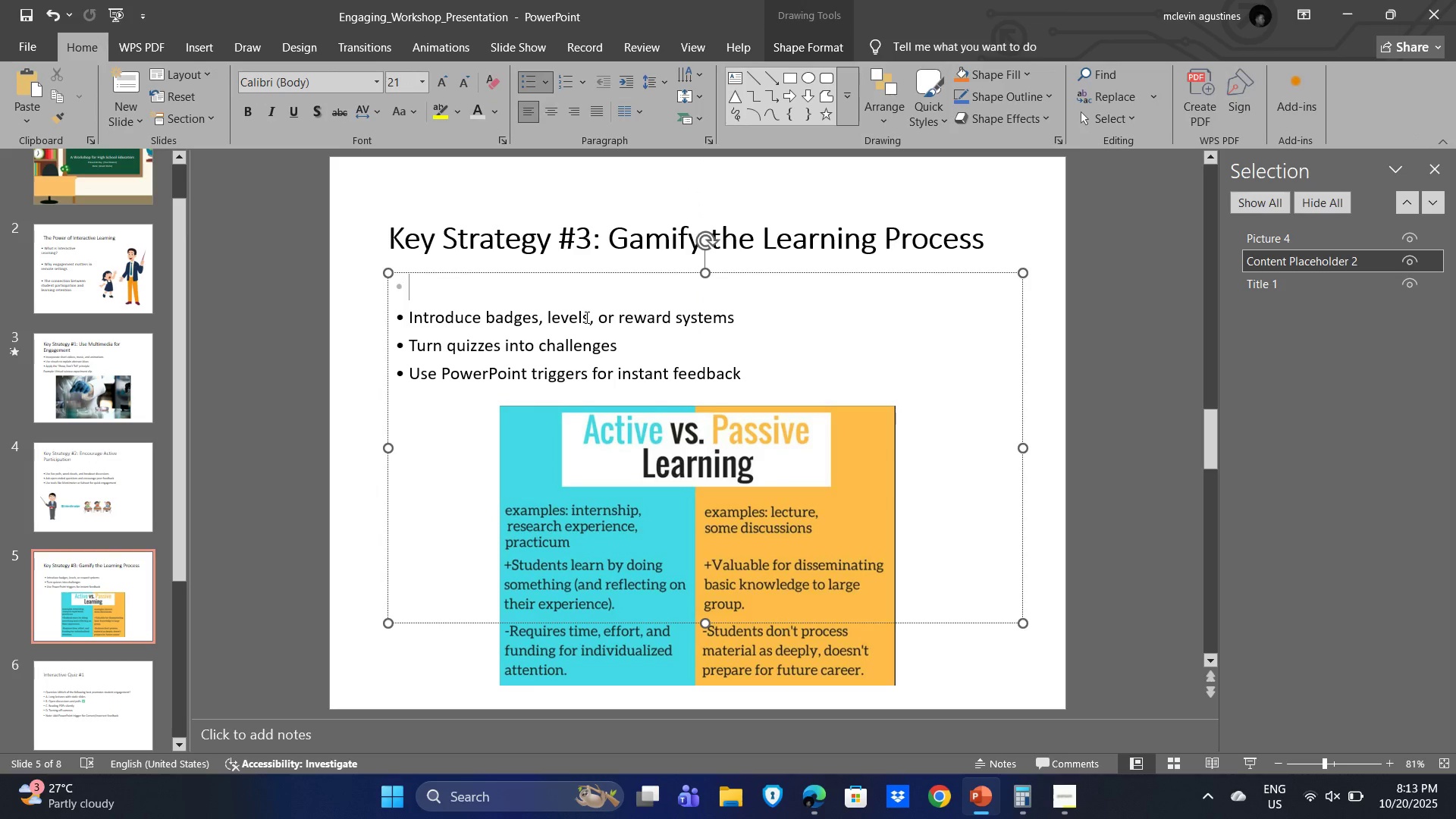 
key(Backspace)
 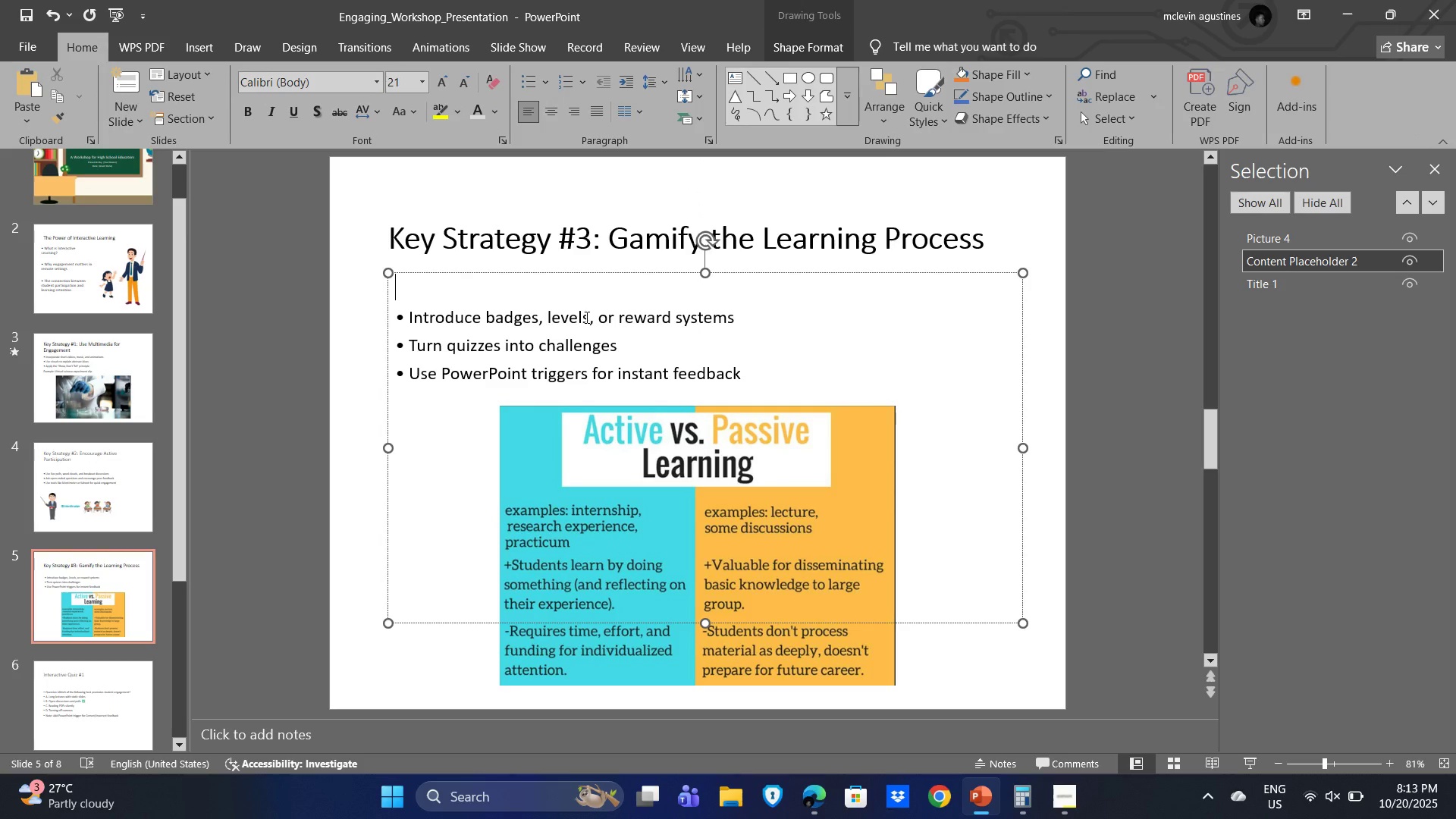 
key(Delete)
 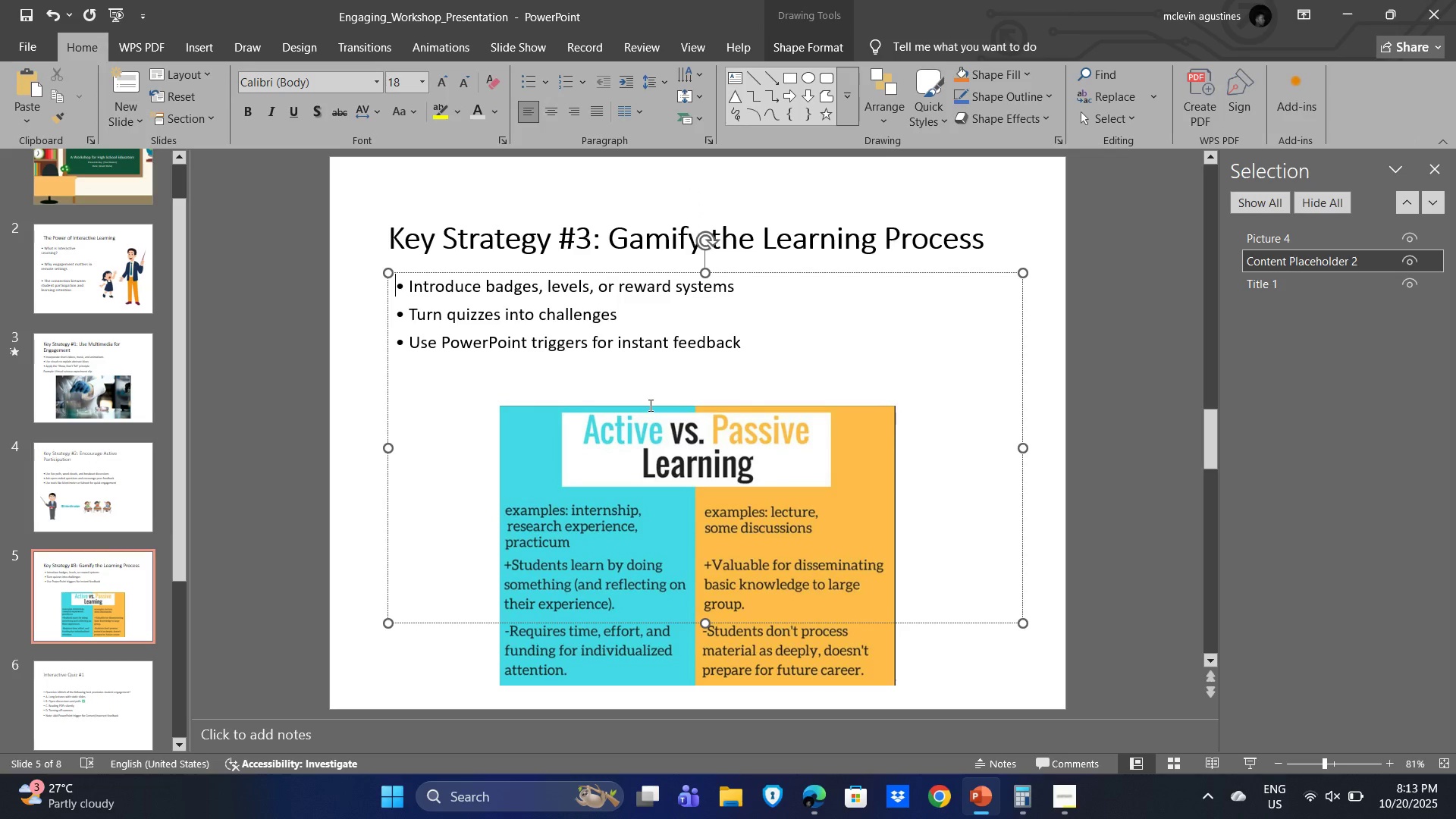 
left_click([769, 510])
 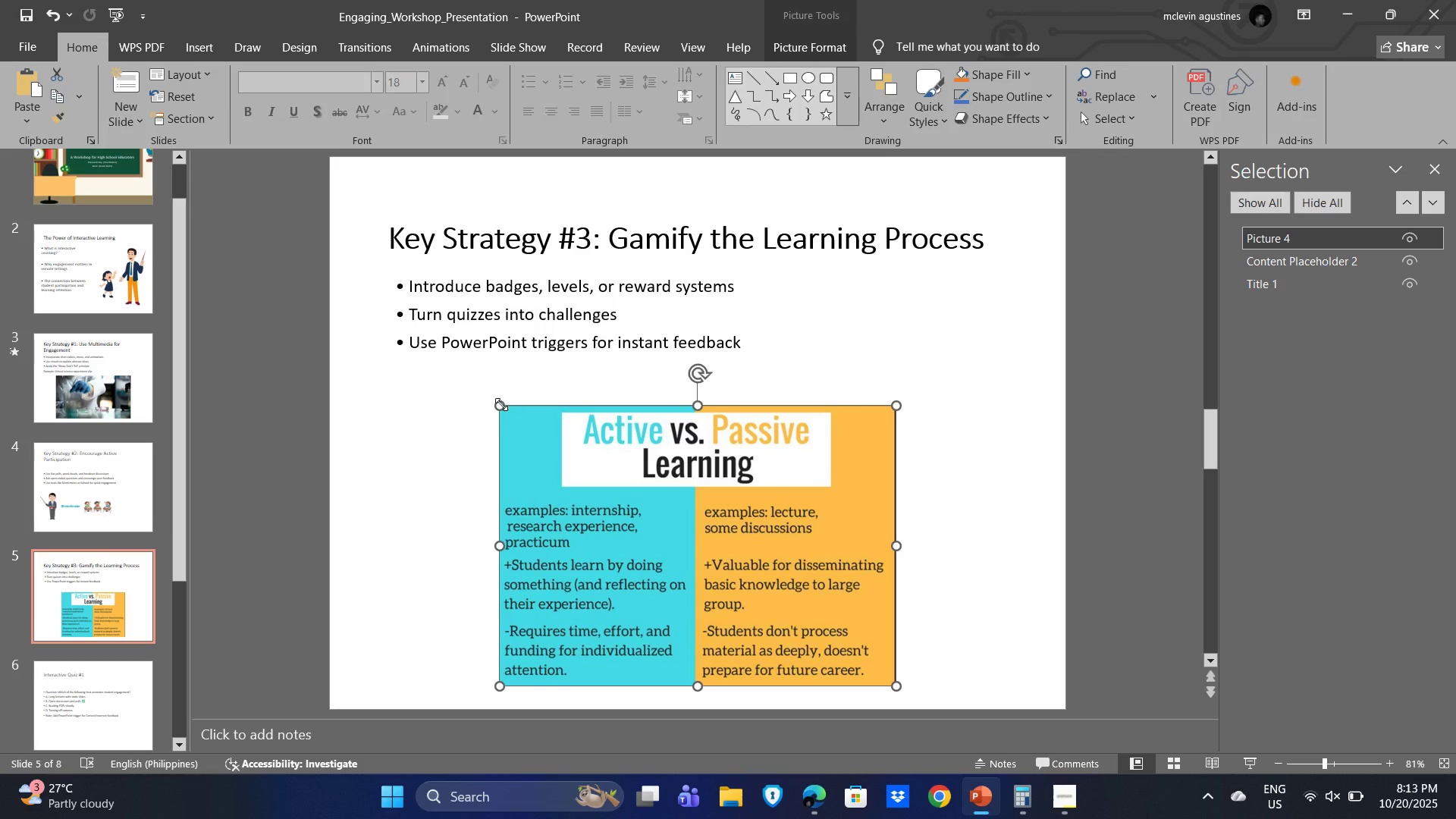 
left_click_drag(start_coordinate=[500, 405], to_coordinate=[440, 366])
 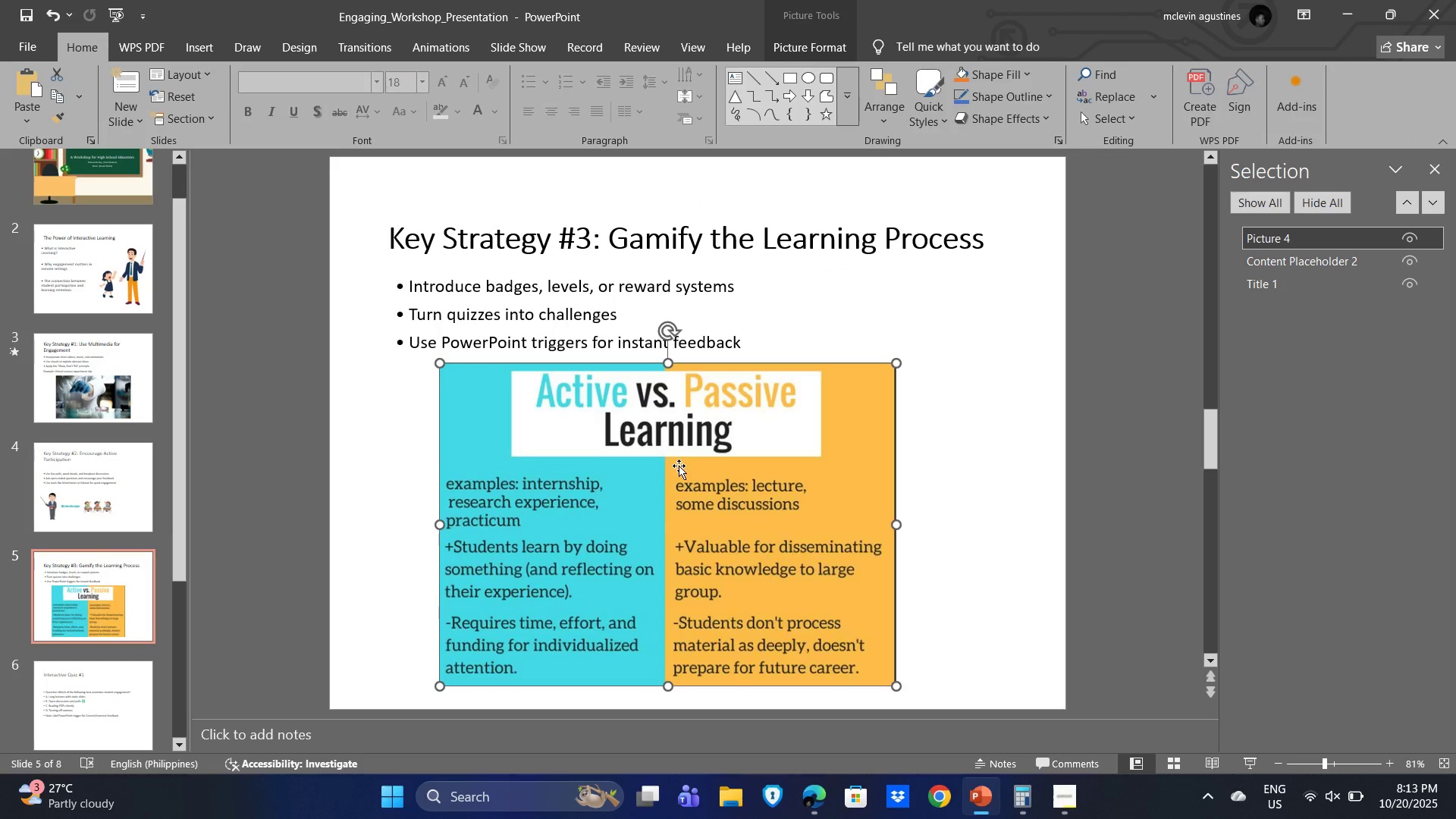 
left_click_drag(start_coordinate=[677, 466], to_coordinate=[711, 471])
 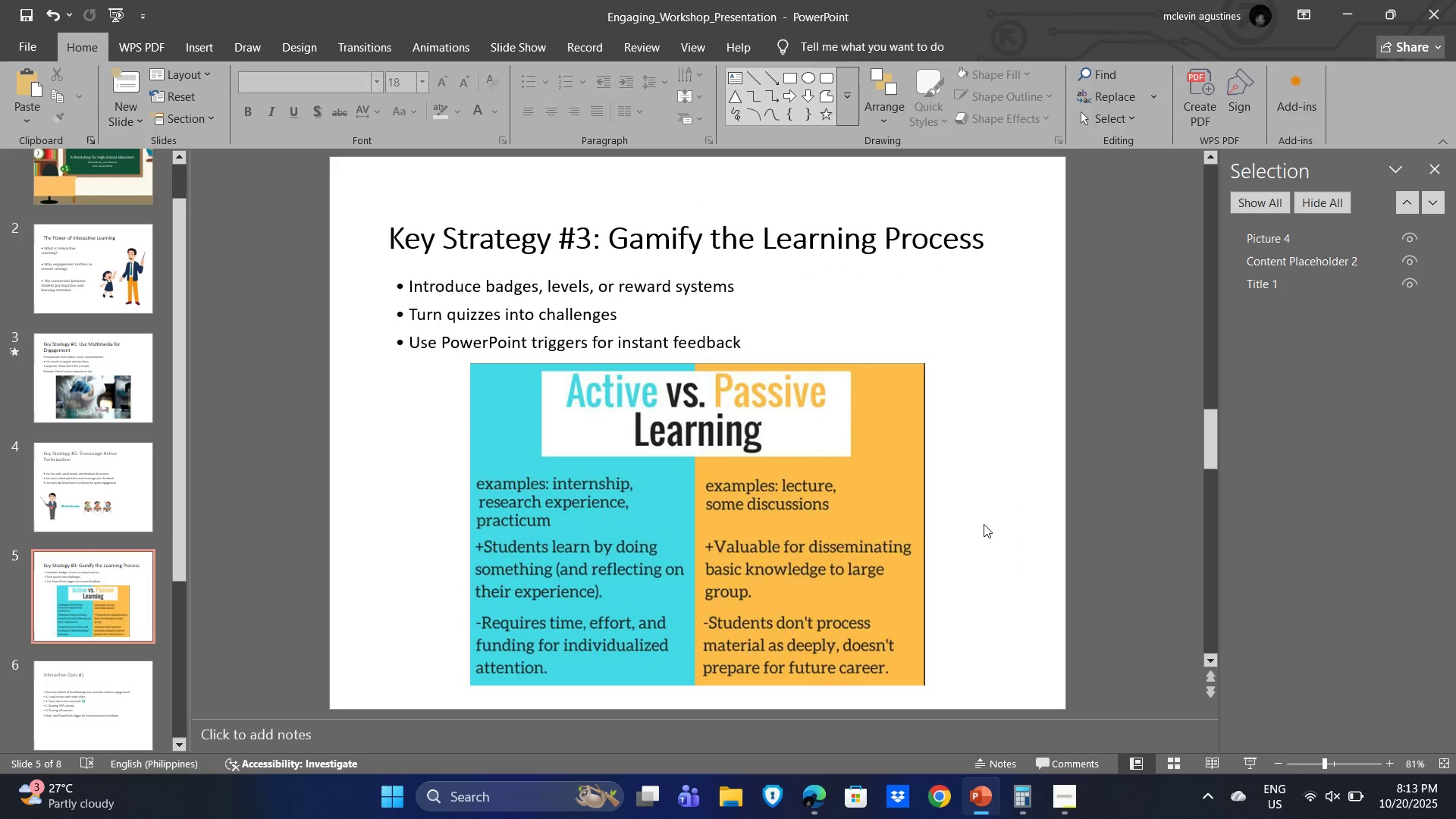 
left_click([984, 524])
 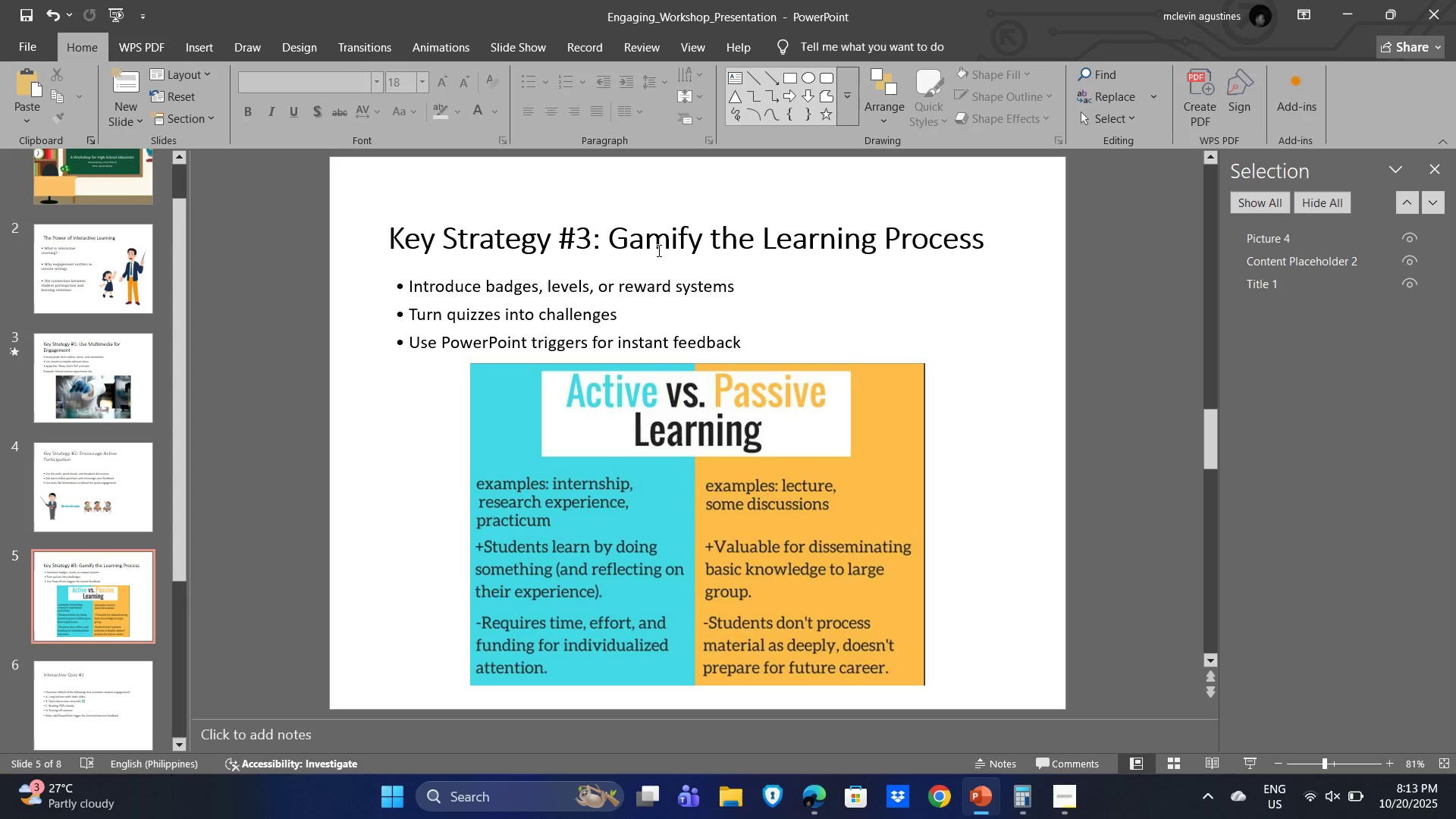 
left_click([644, 318])
 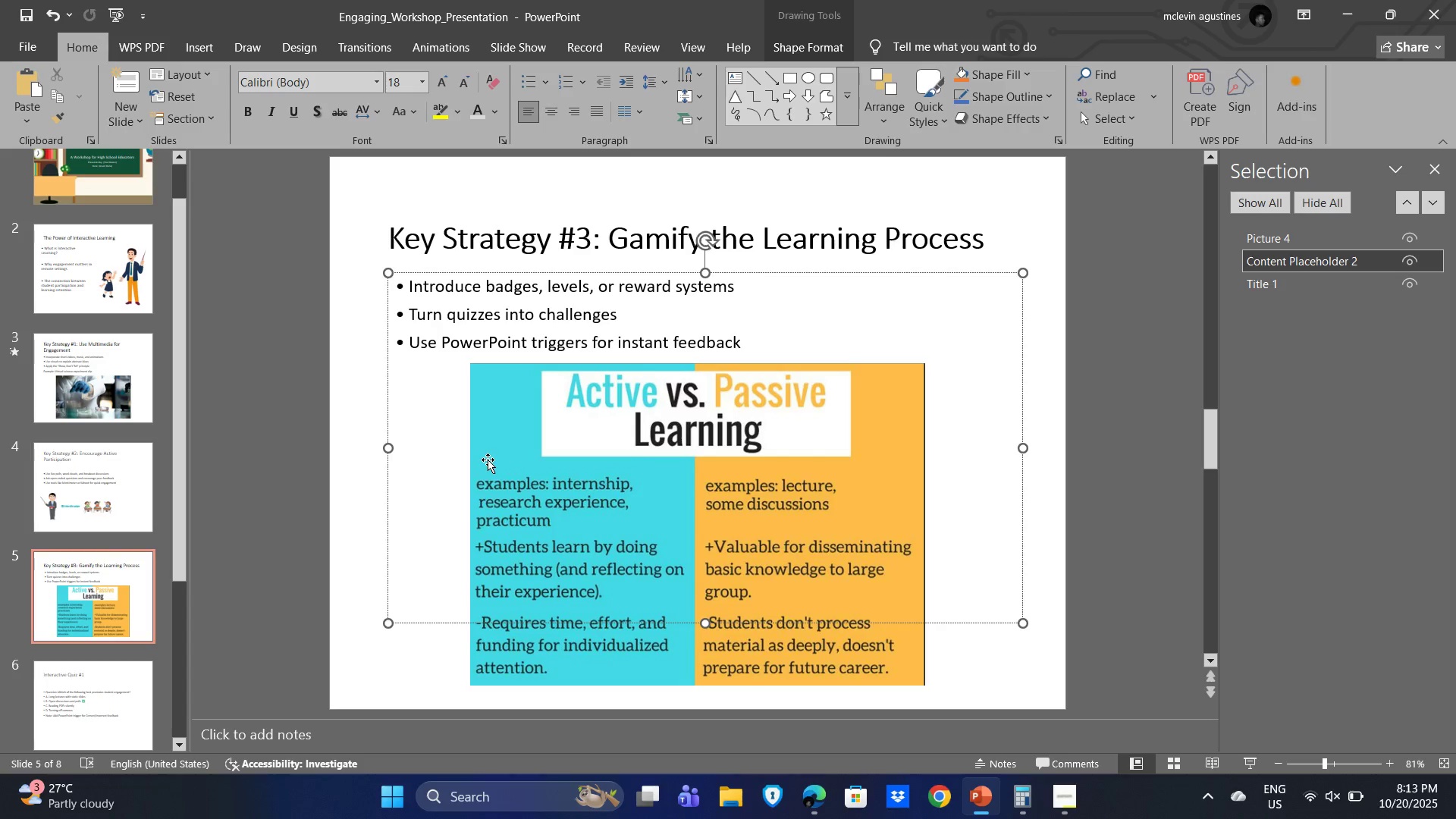 
left_click([371, 378])
 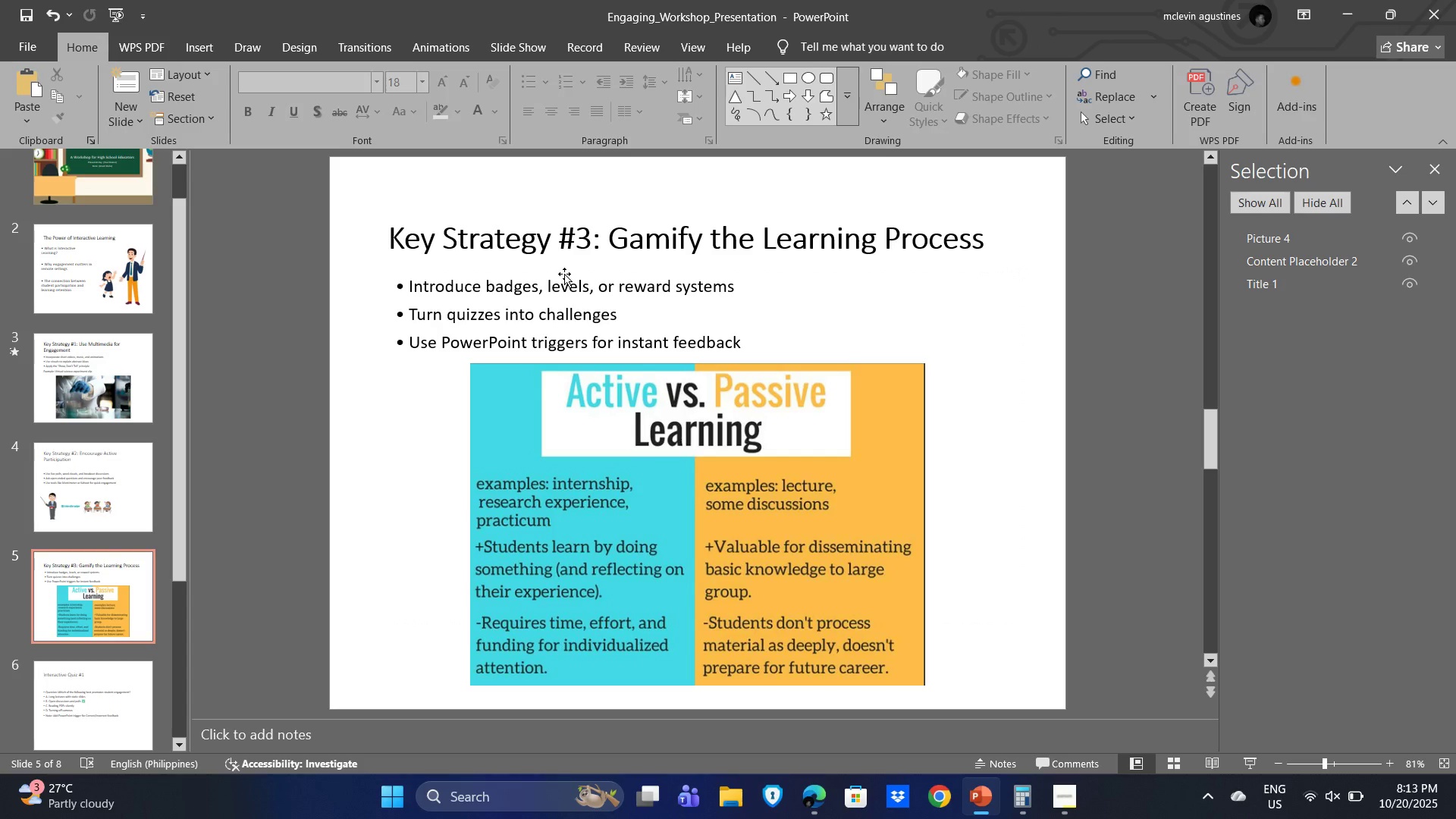 
left_click([508, 295])
 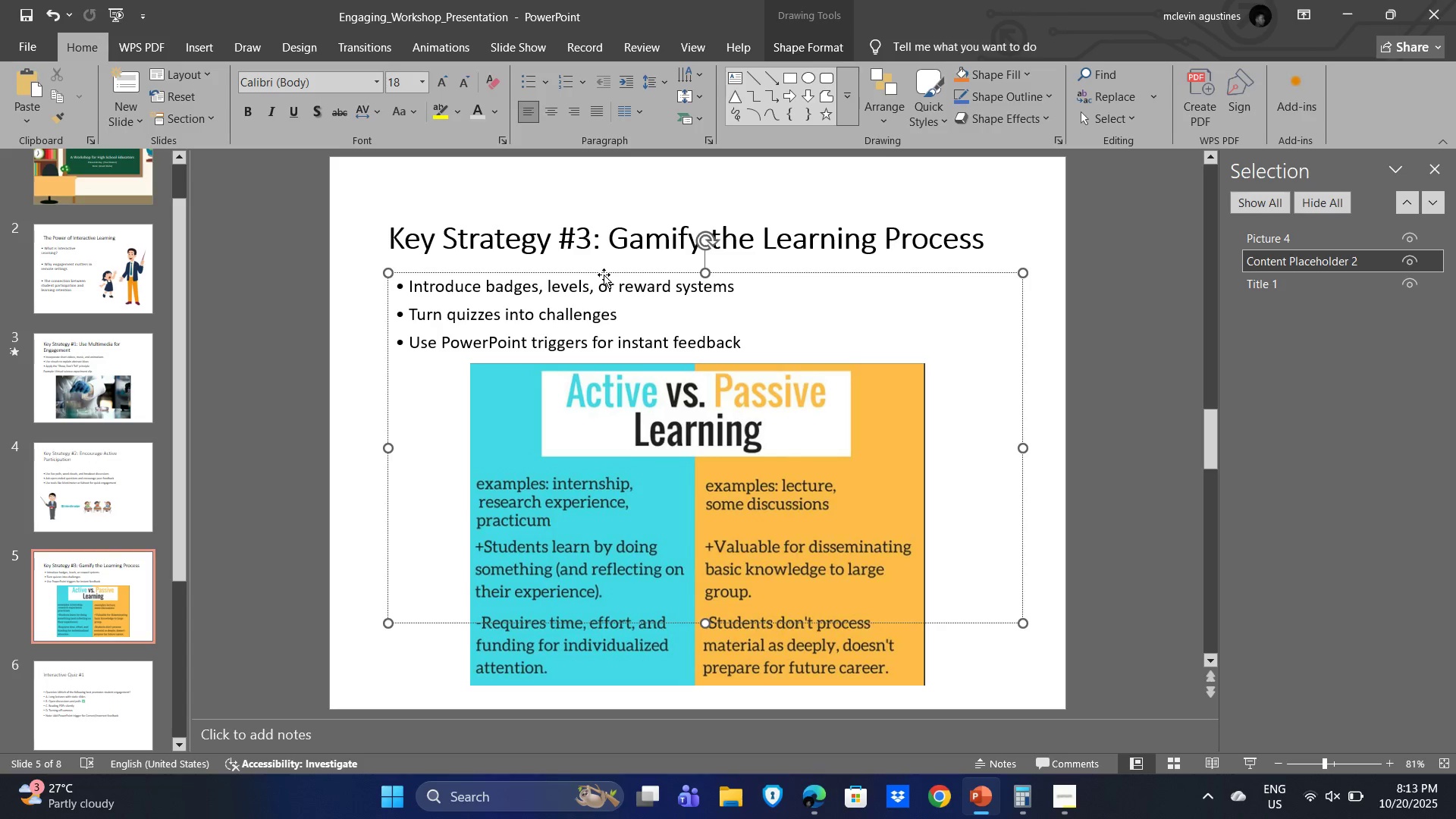 
left_click_drag(start_coordinate=[604, 275], to_coordinate=[596, 265])
 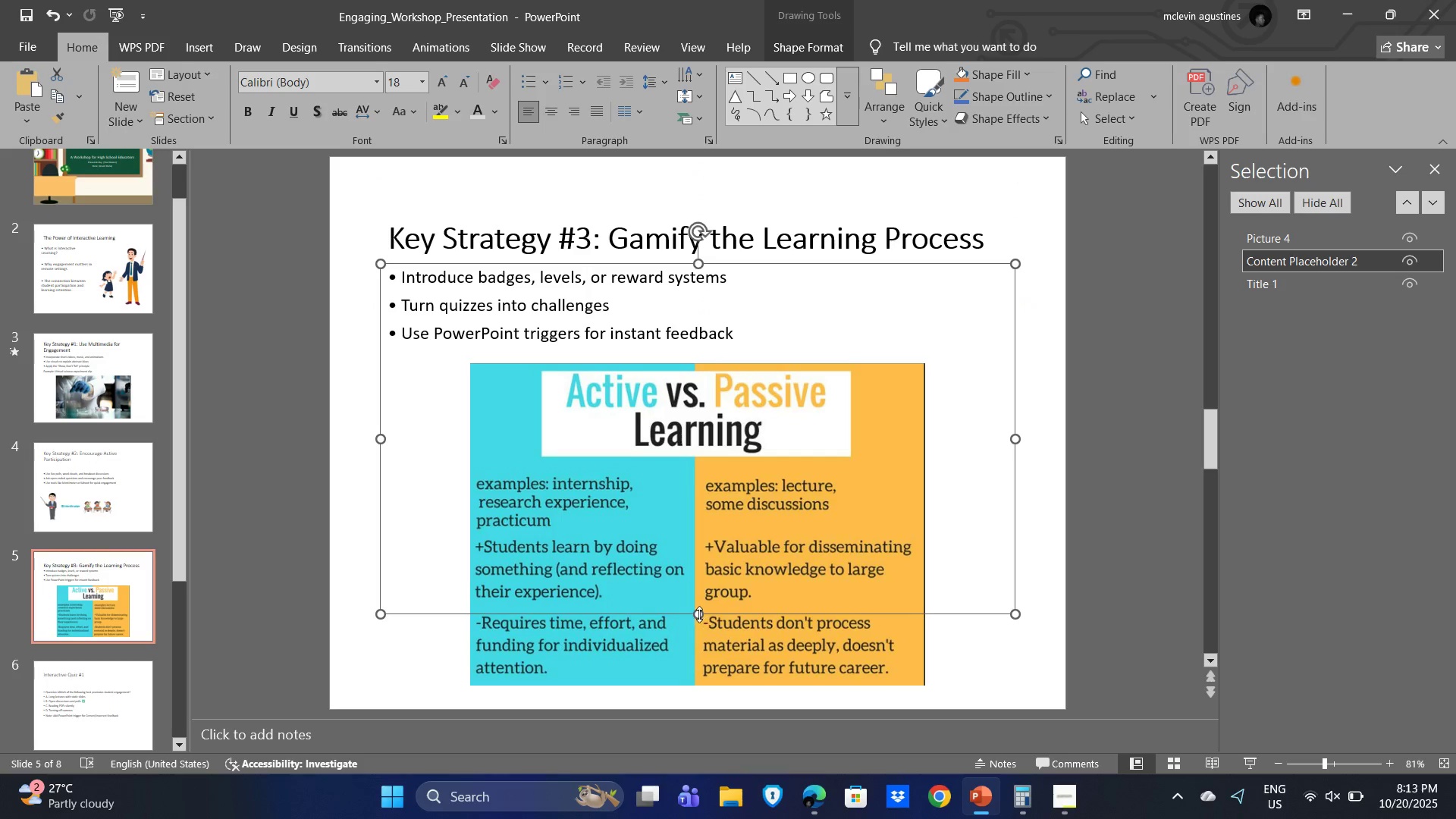 
left_click_drag(start_coordinate=[699, 613], to_coordinate=[691, 359])
 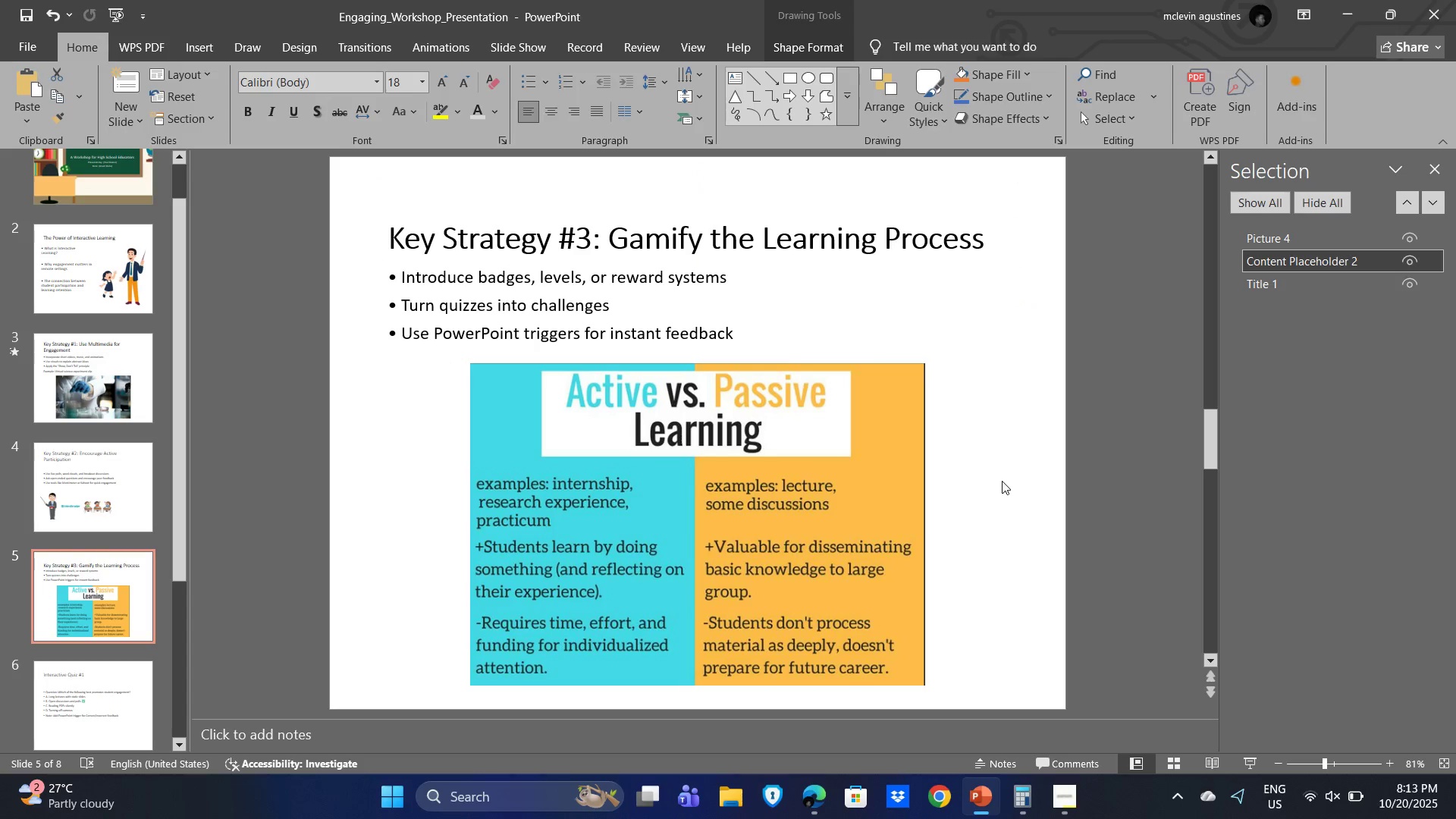 
left_click([1002, 481])
 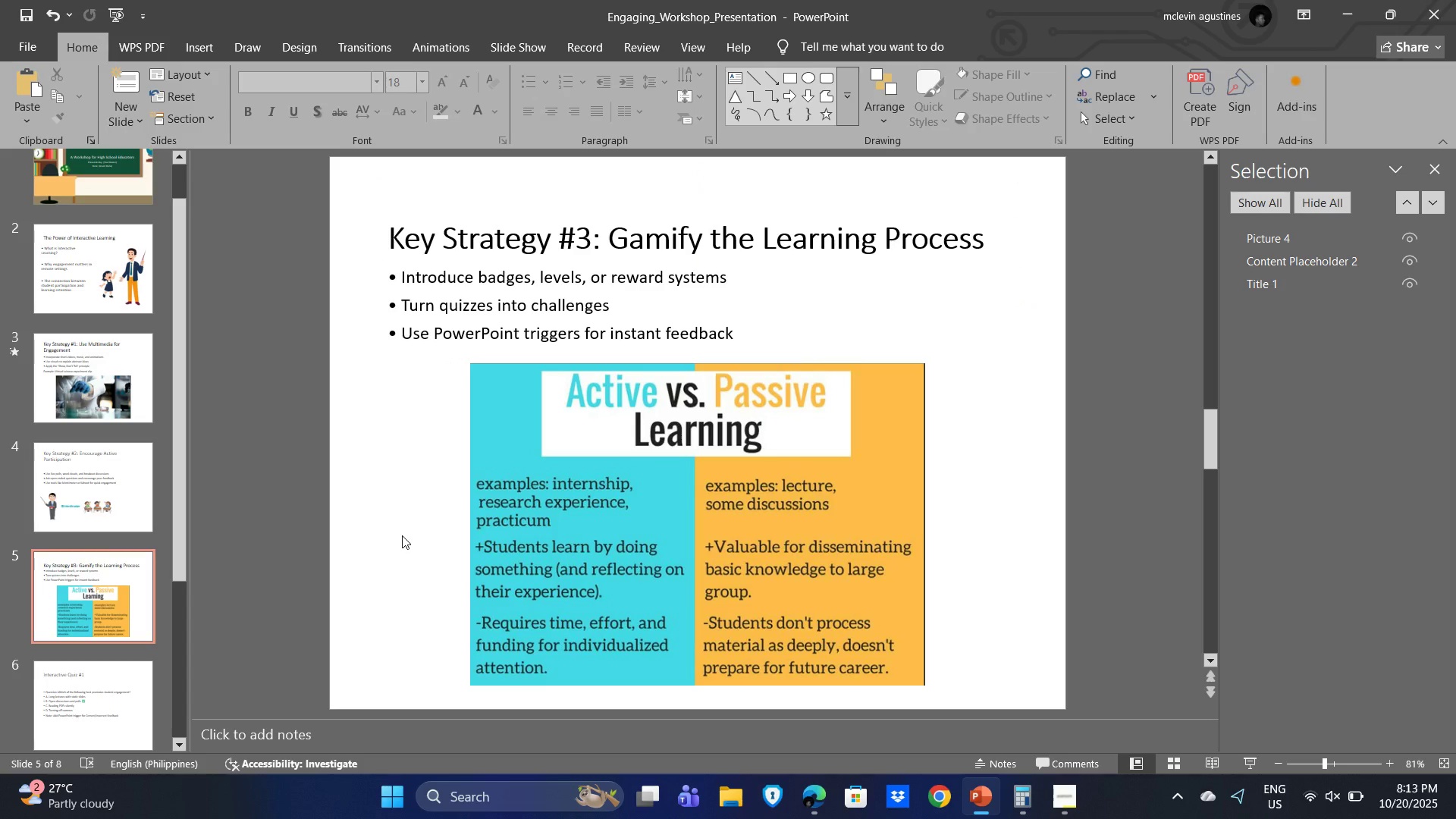 
left_click([397, 538])
 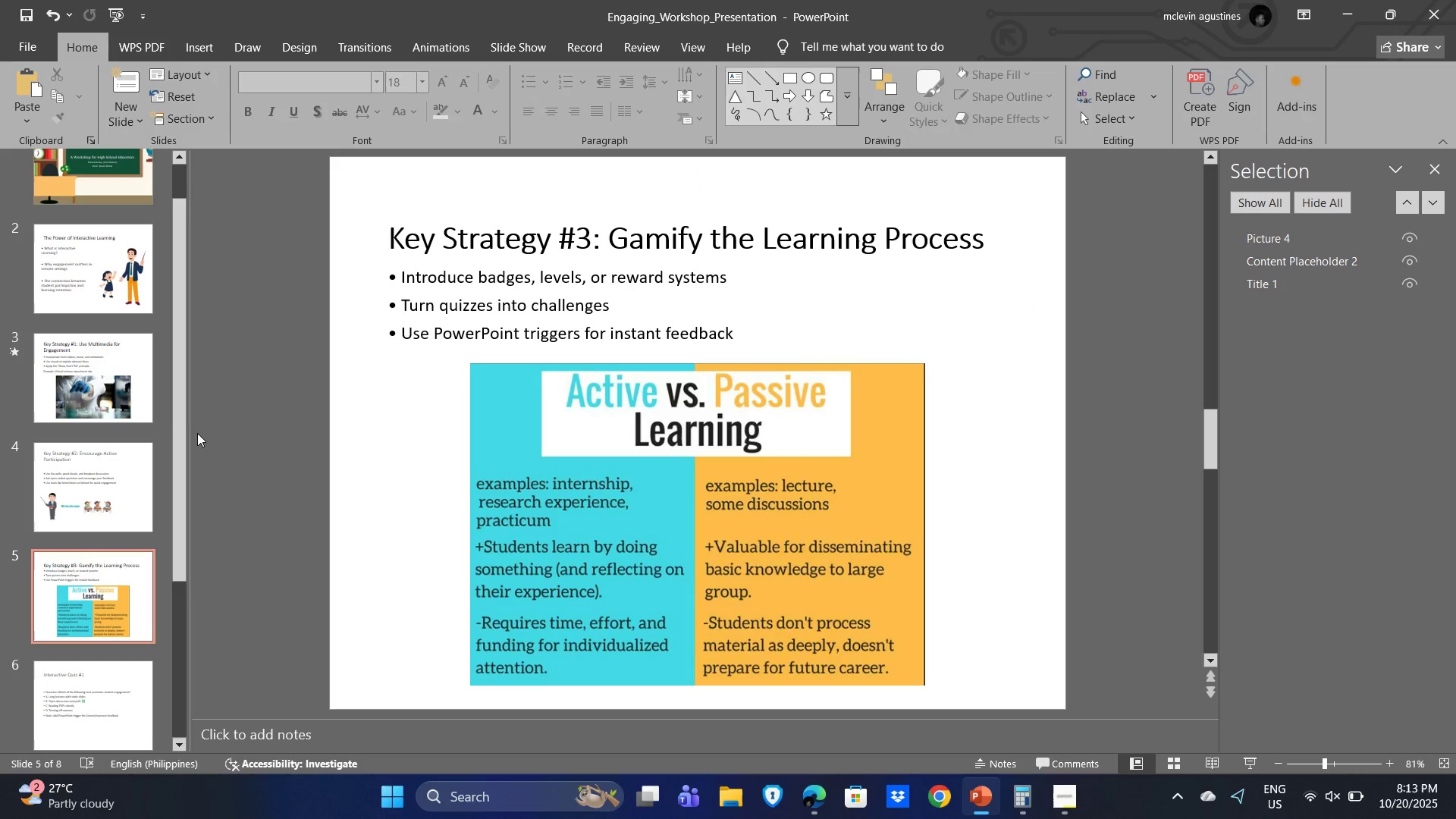 
left_click_drag(start_coordinate=[179, 414], to_coordinate=[154, 657])
 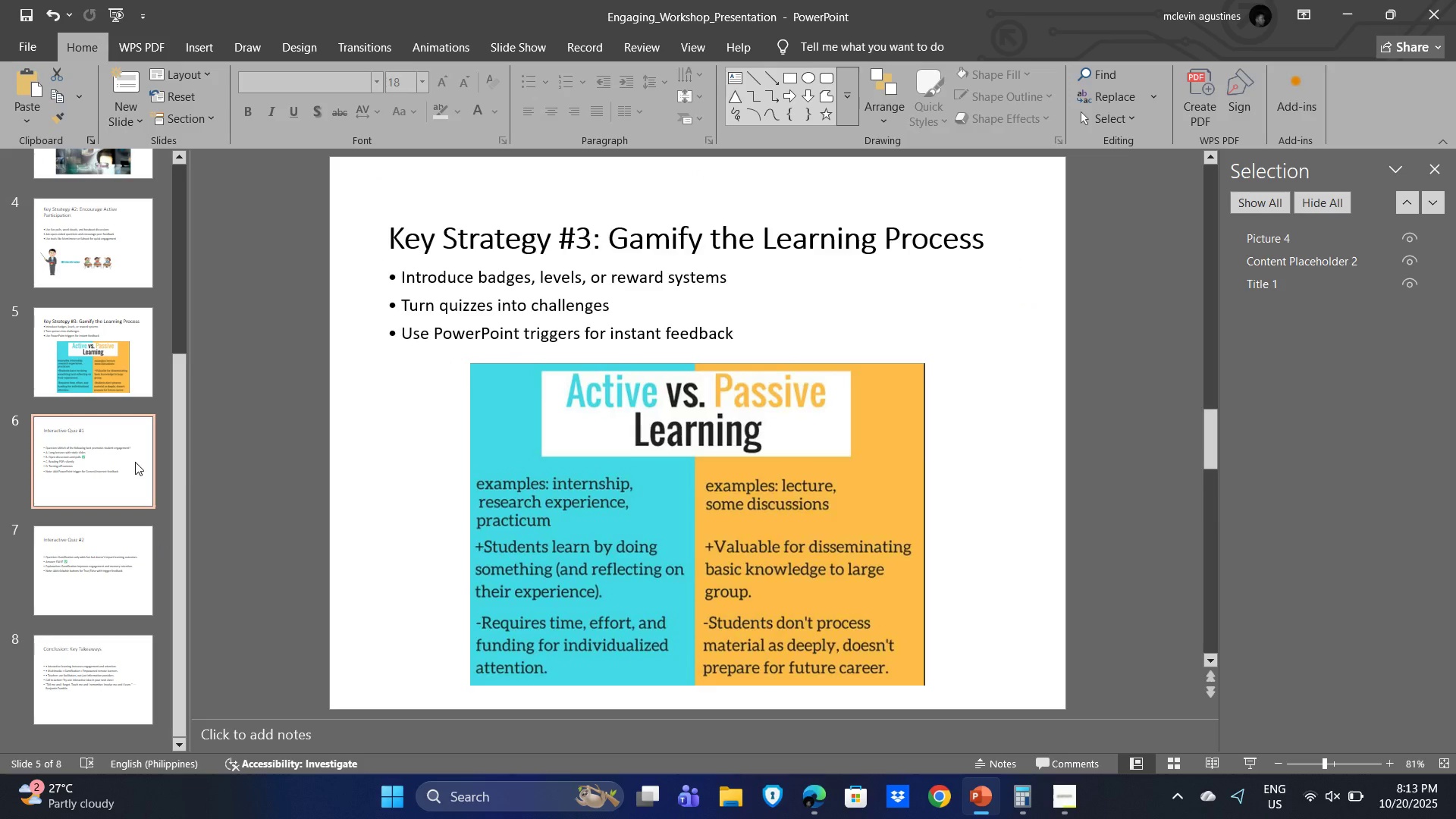 
left_click([135, 462])
 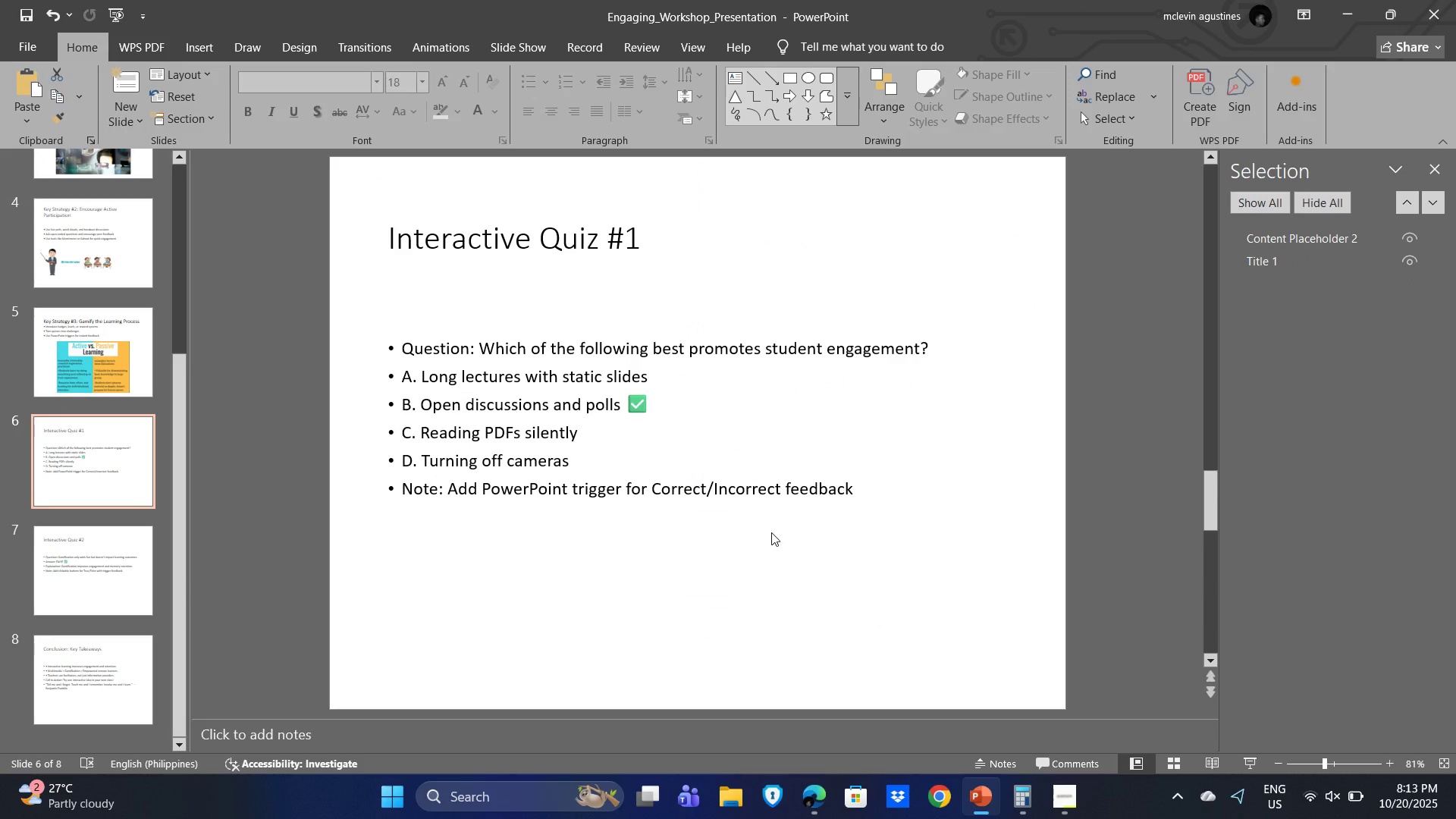 
left_click([776, 538])
 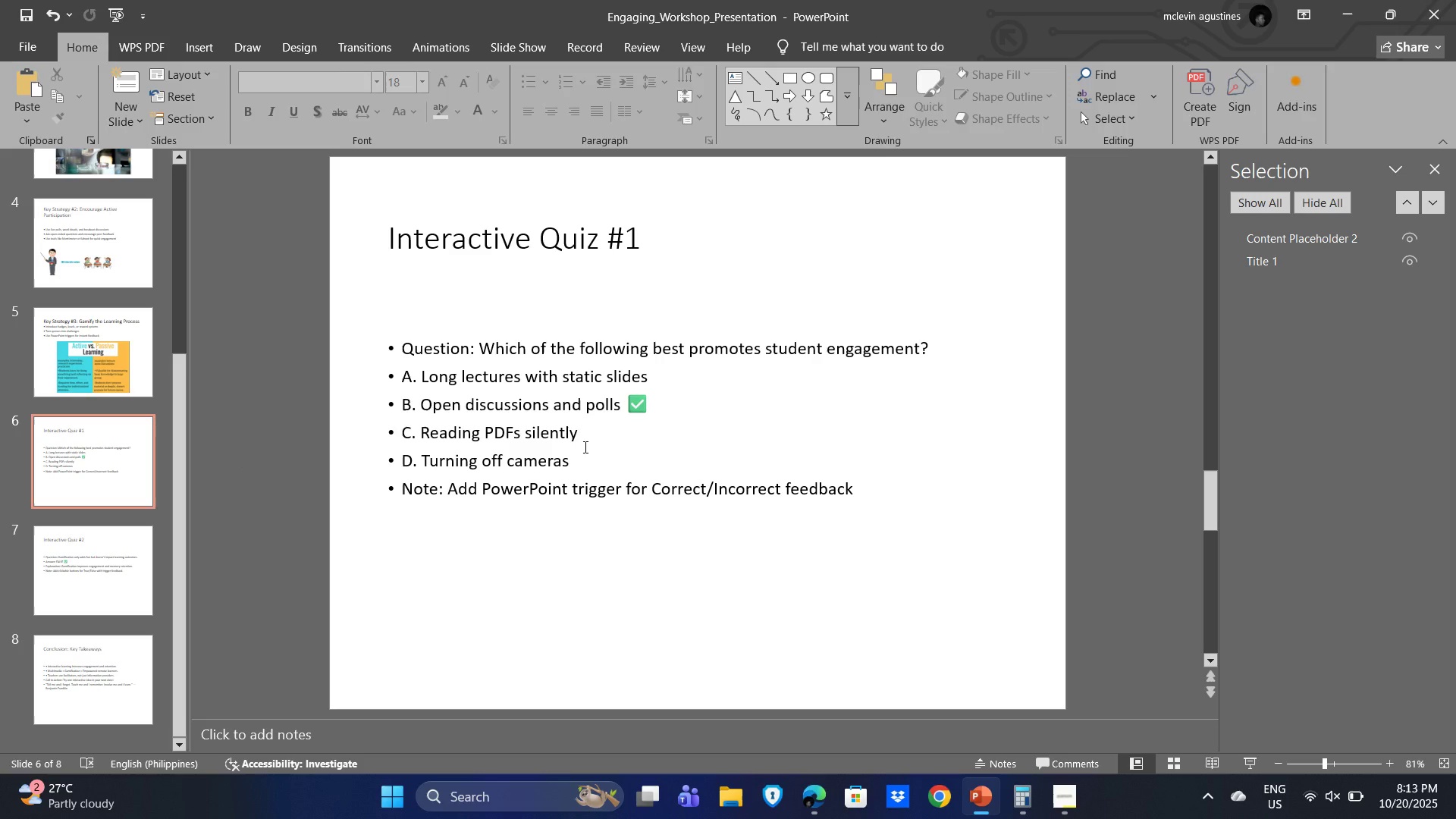 
wait(12.34)
 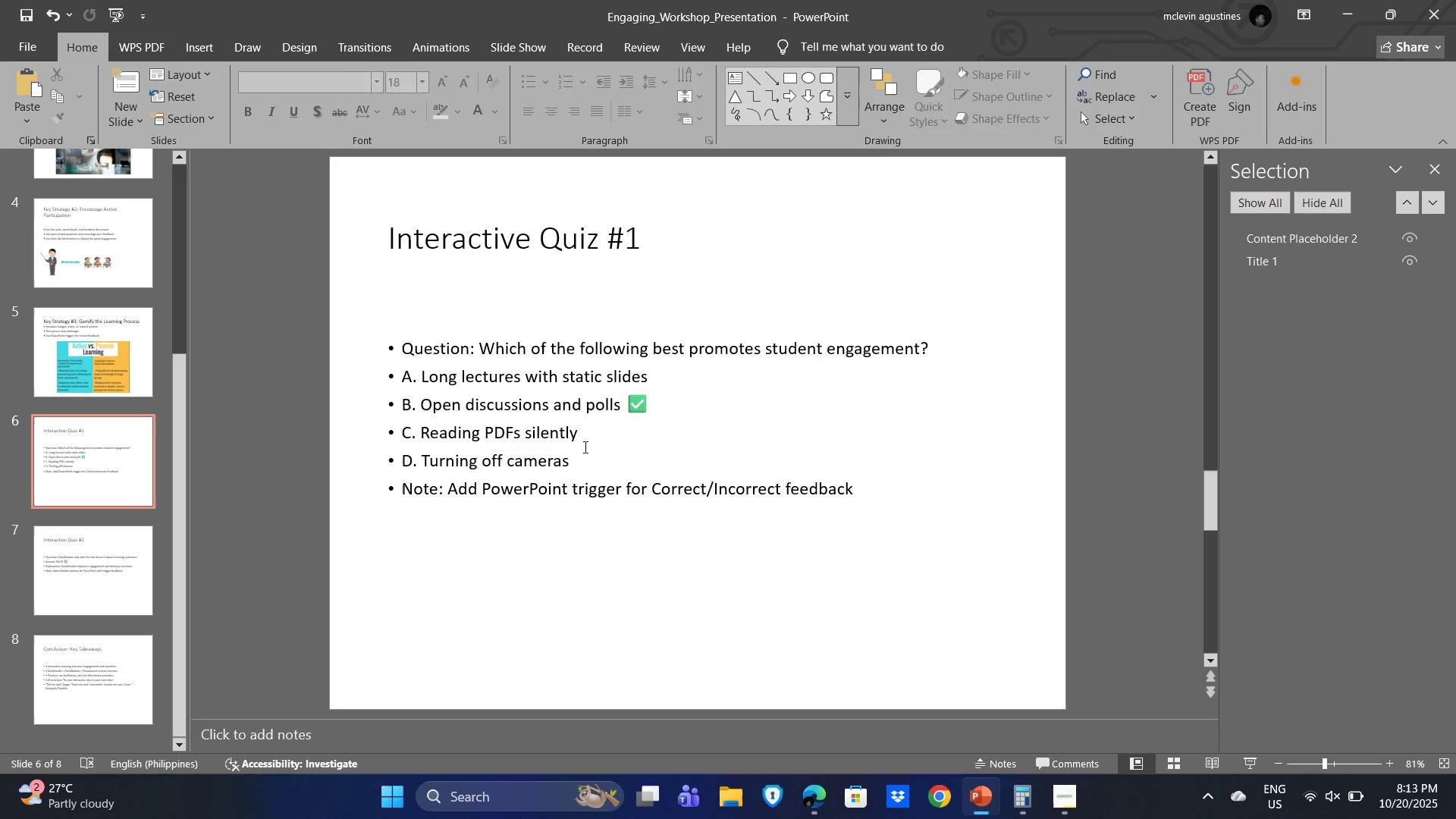 
left_click([53, 590])
 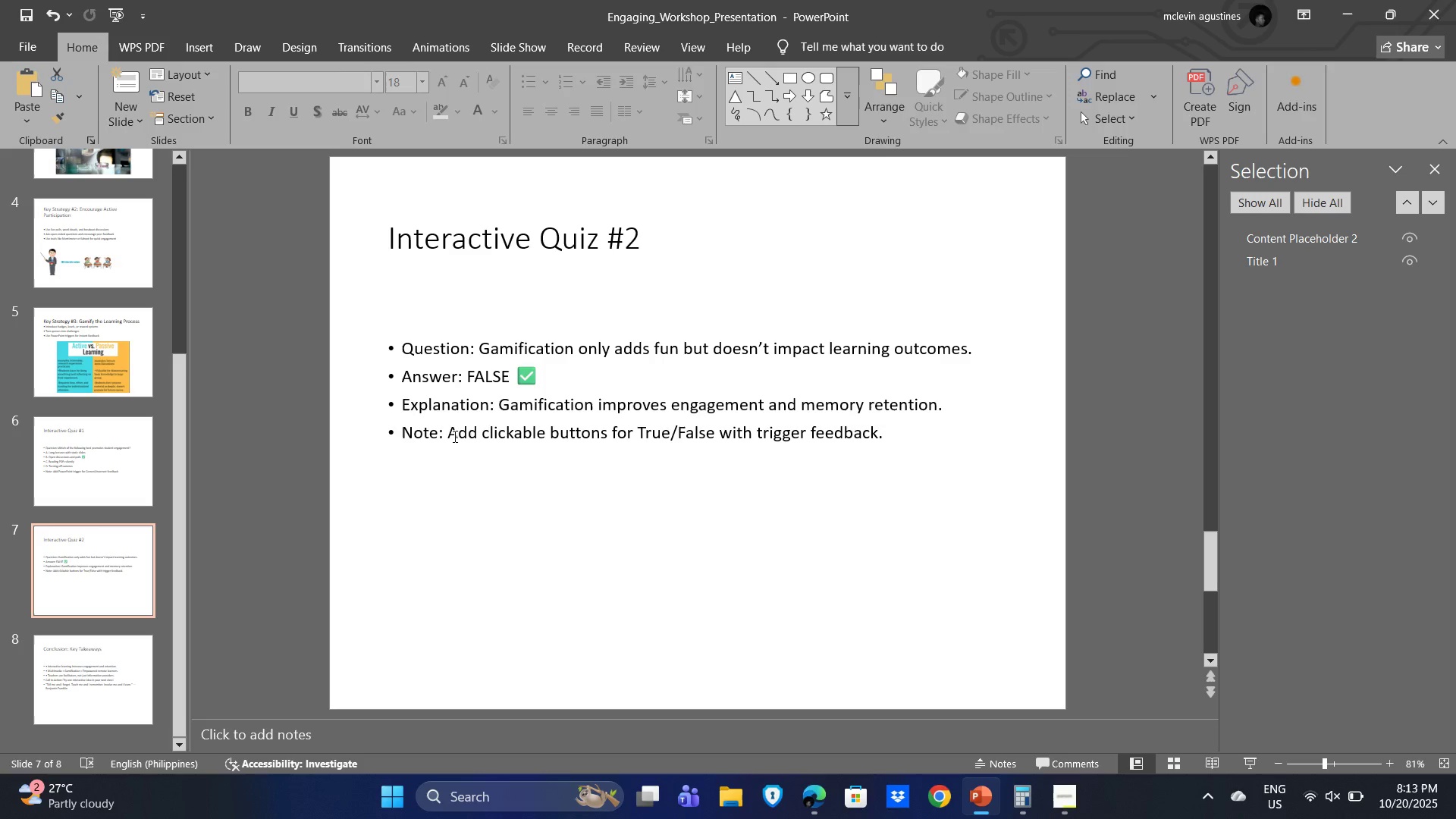 
wait(10.11)
 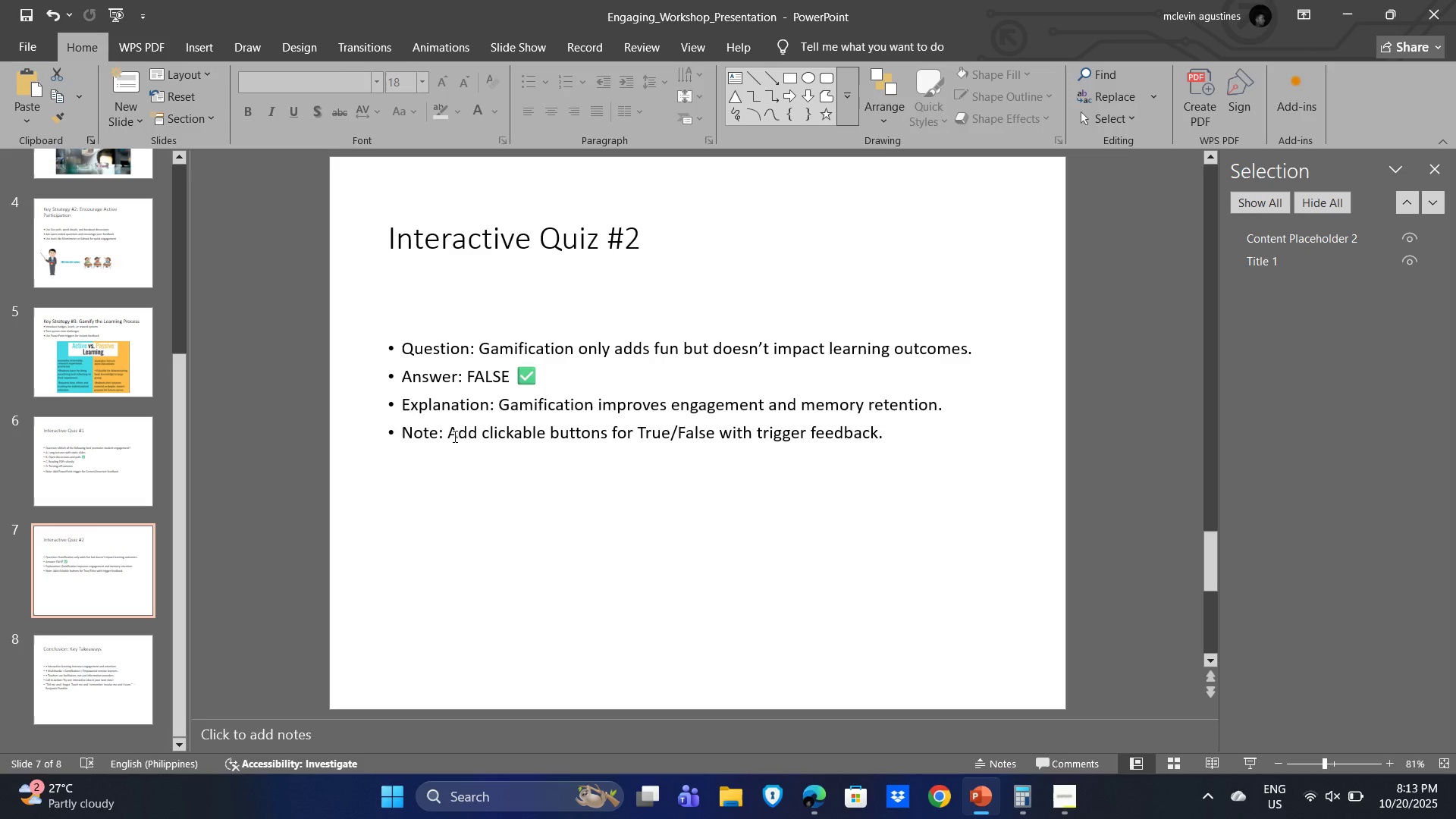 
left_click_drag(start_coordinate=[177, 475], to_coordinate=[198, 535])
 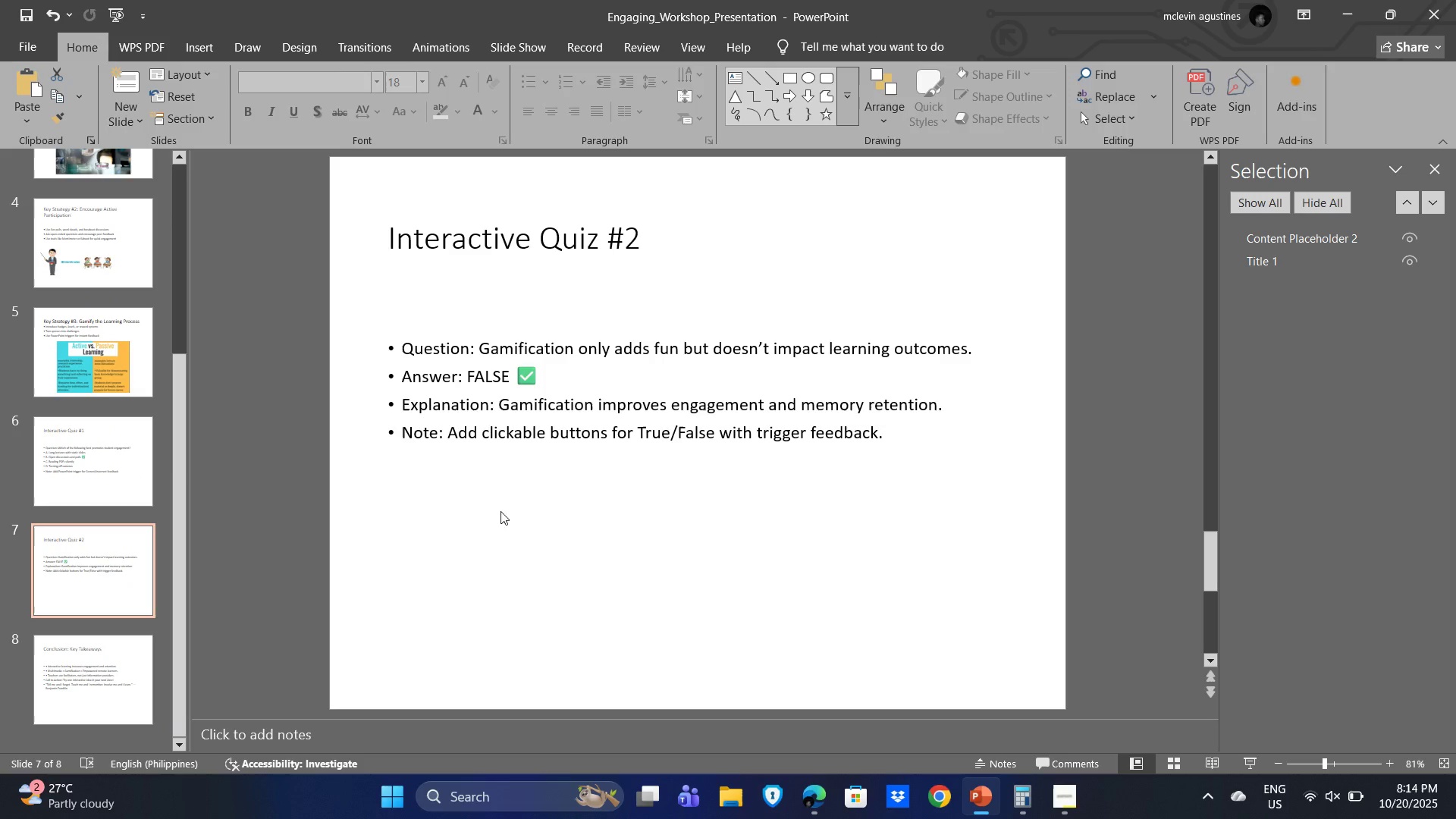 
key(Alt+AltLeft)
 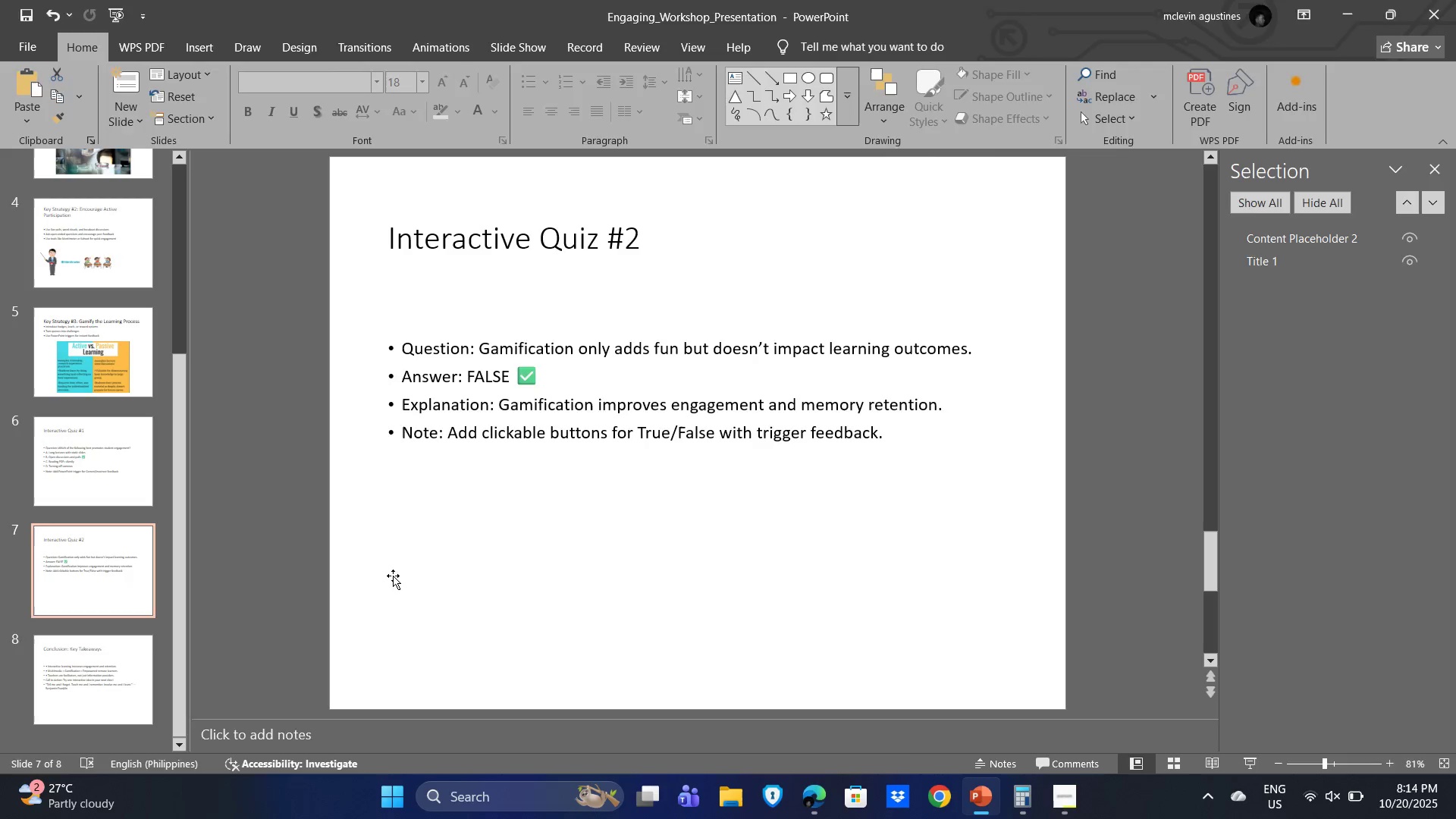 
key(Alt+Tab)
 